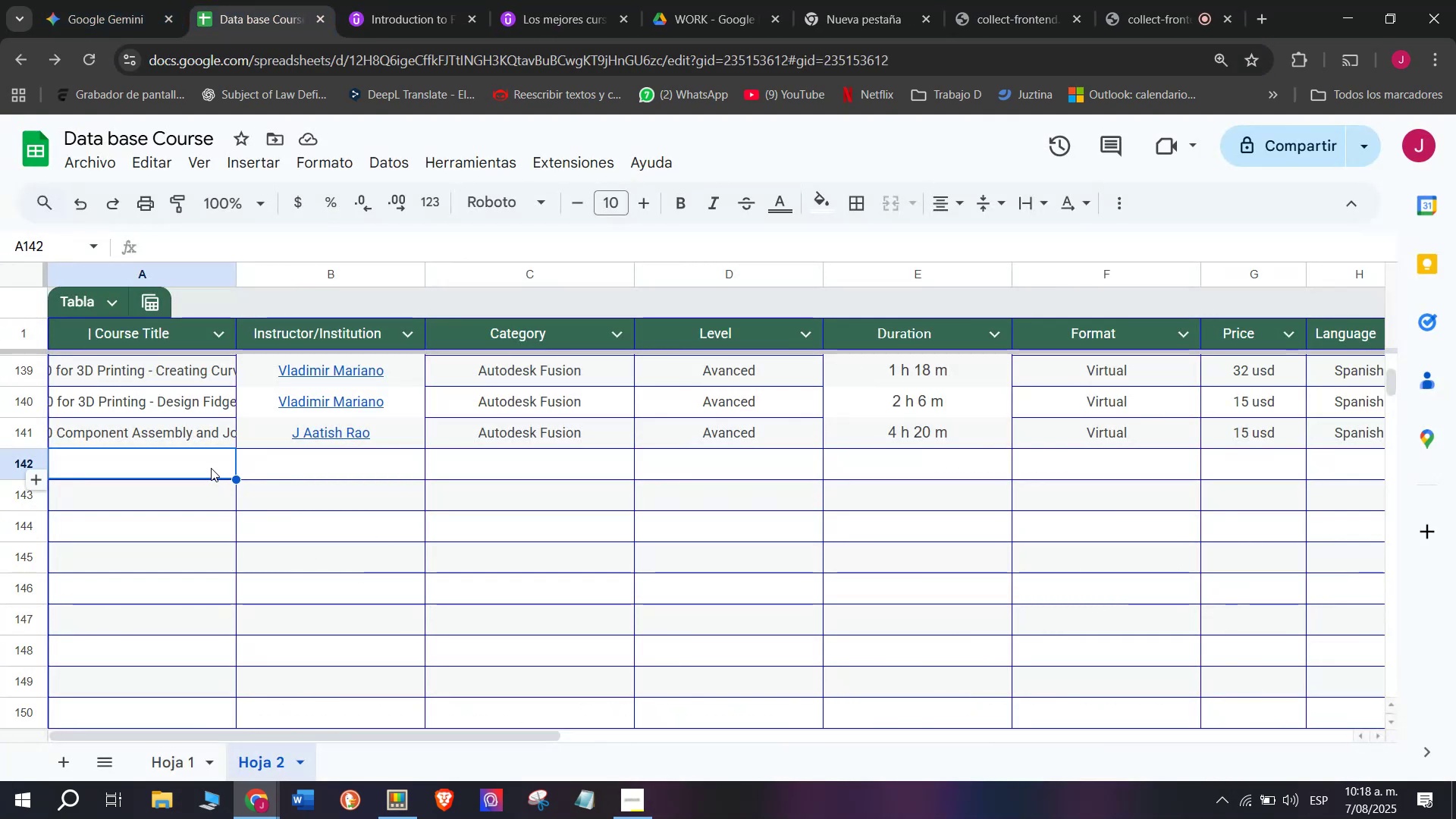 
key(Z)
 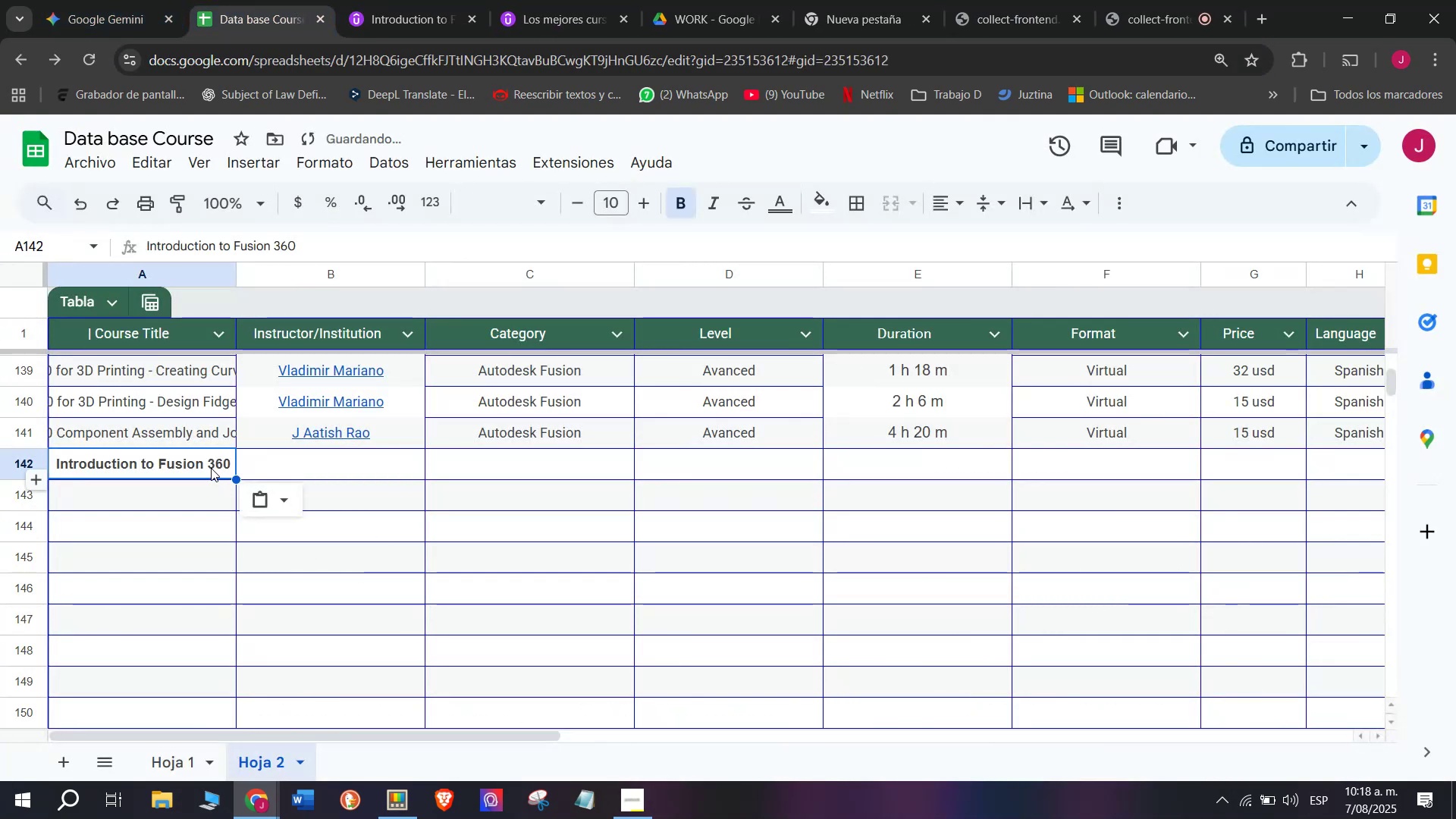 
key(Control+ControlLeft)
 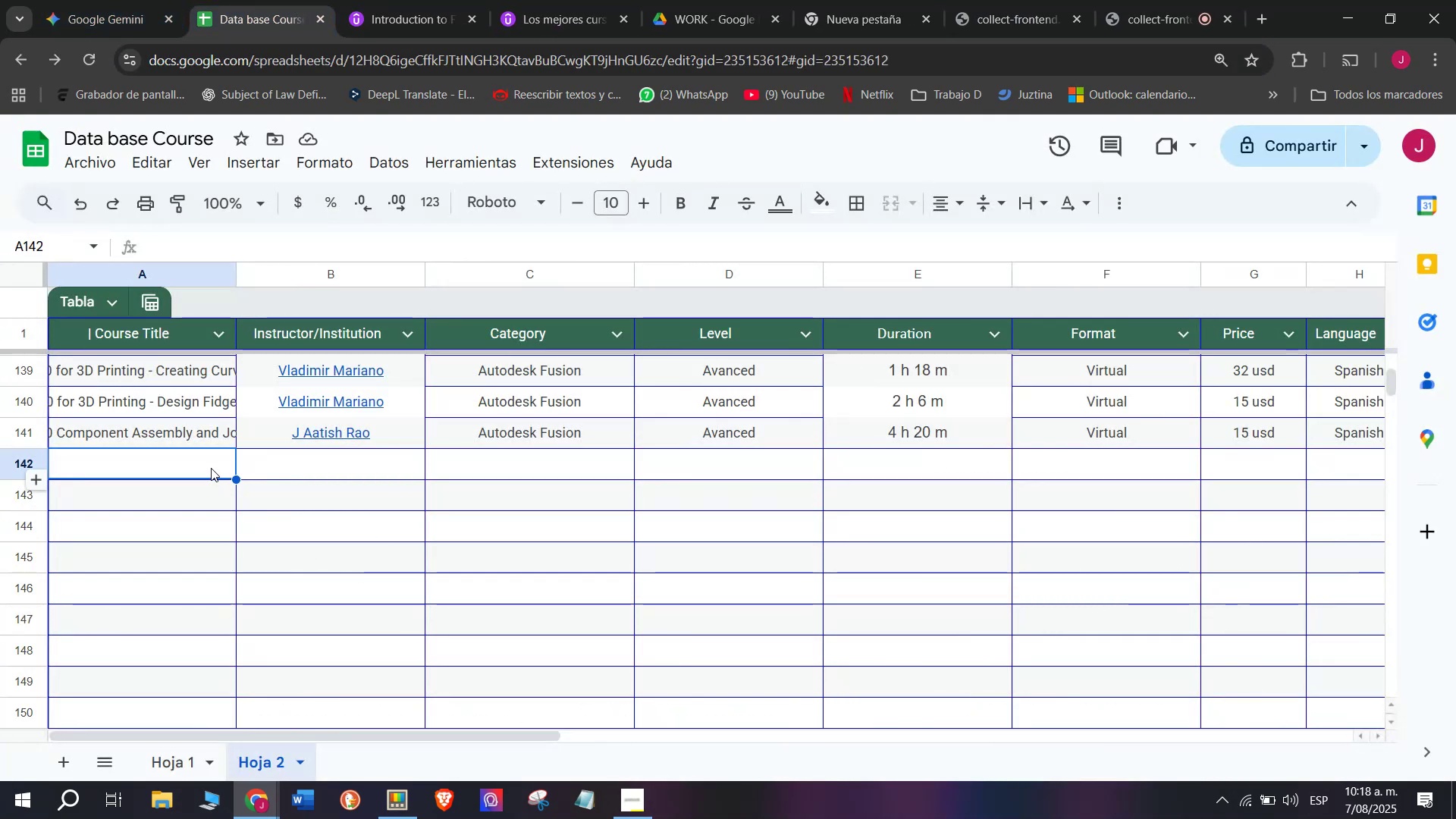 
key(Control+V)
 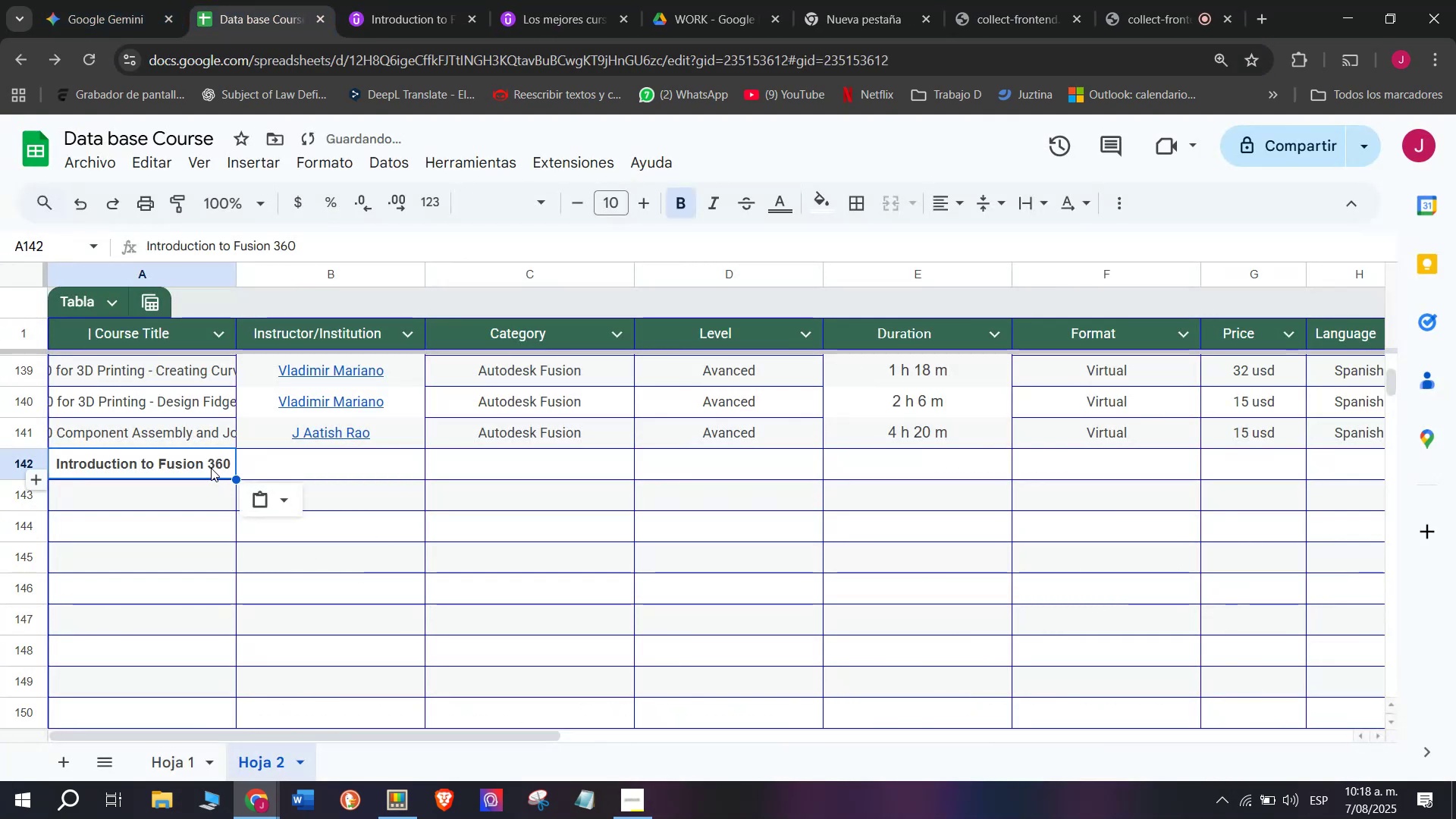 
key(Control+Shift+ControlLeft)
 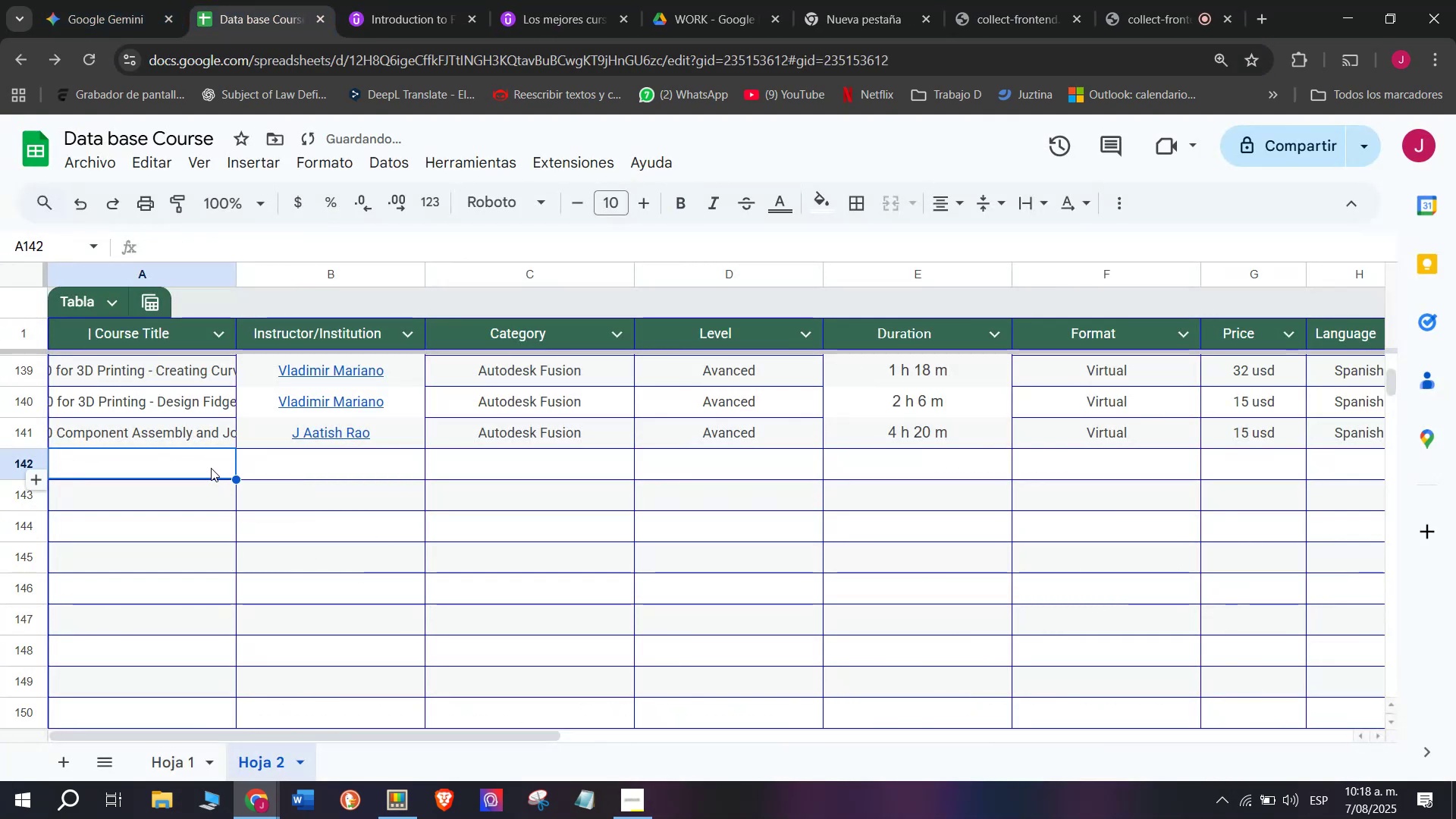 
key(Shift+ShiftLeft)
 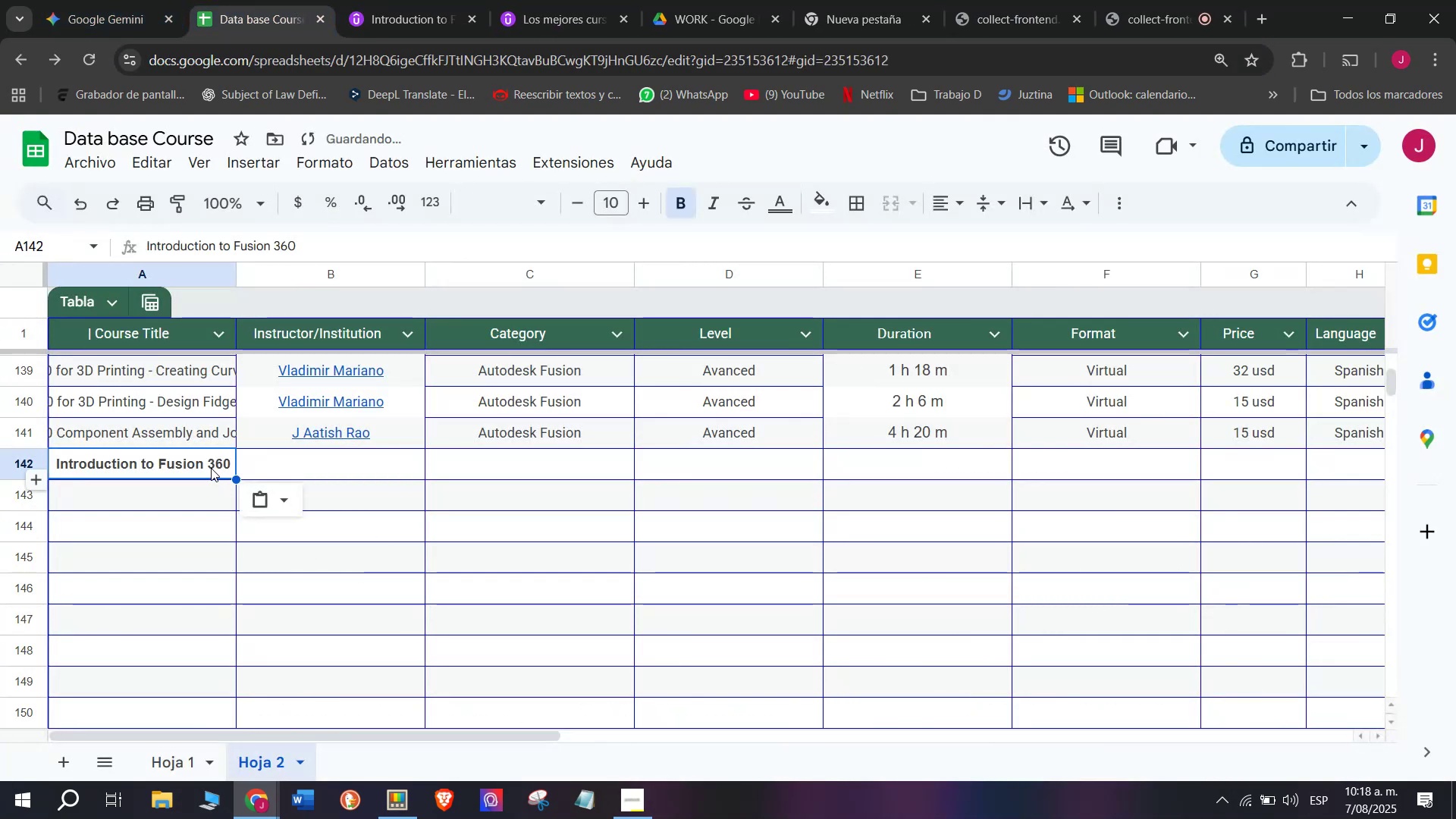 
key(Control+Shift+Z)
 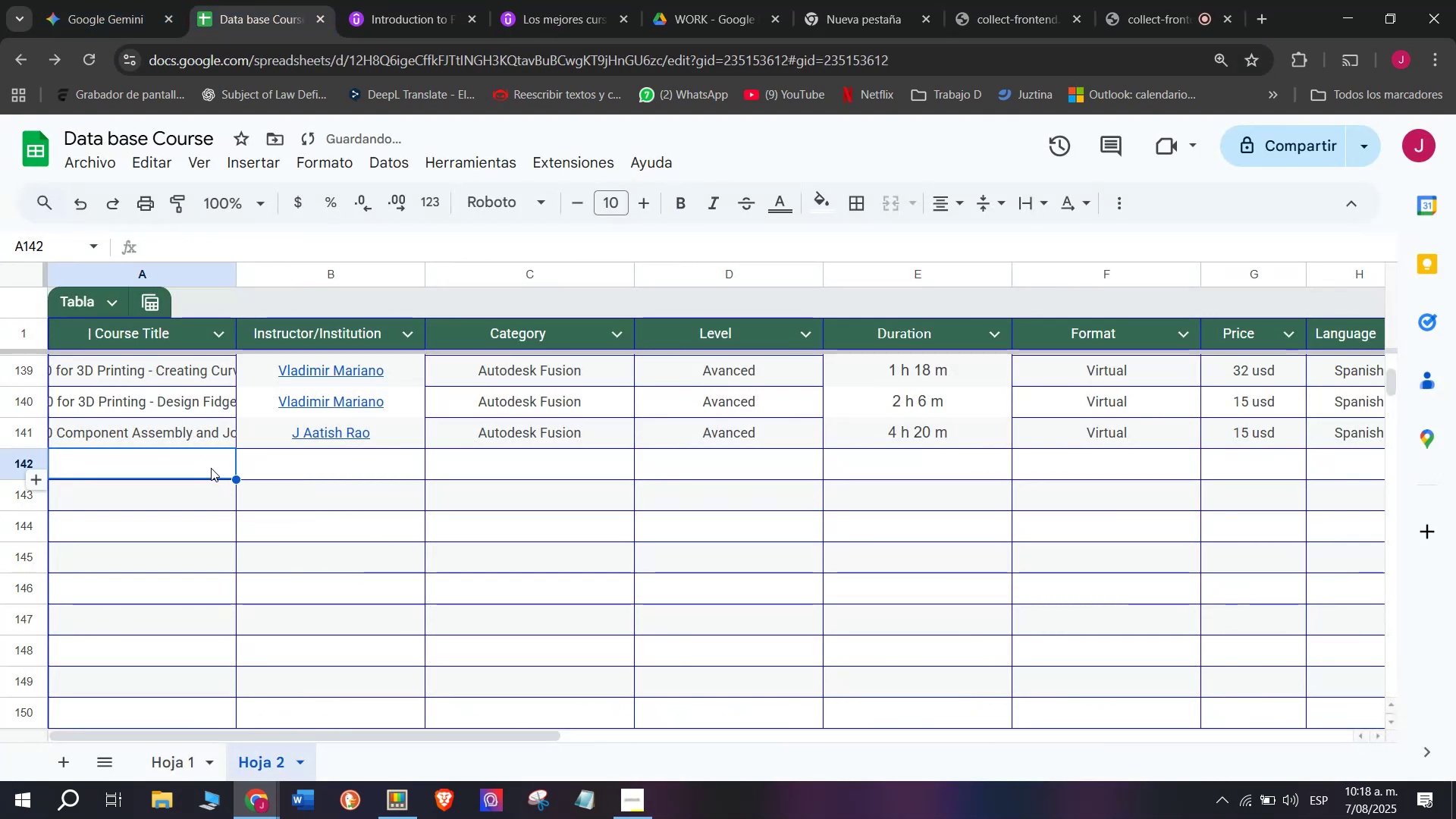 
double_click([211, 468])
 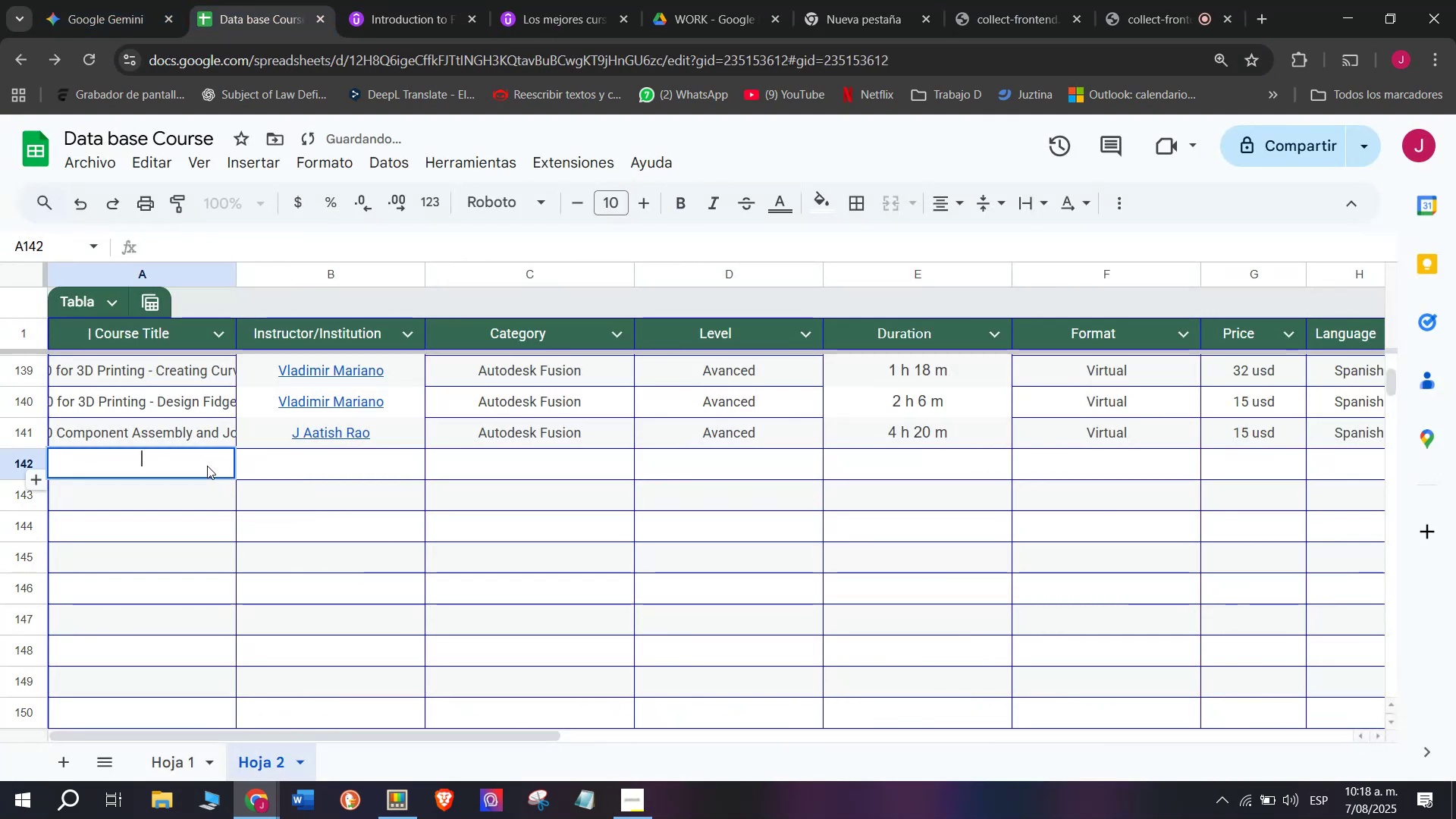 
key(Control+ControlLeft)
 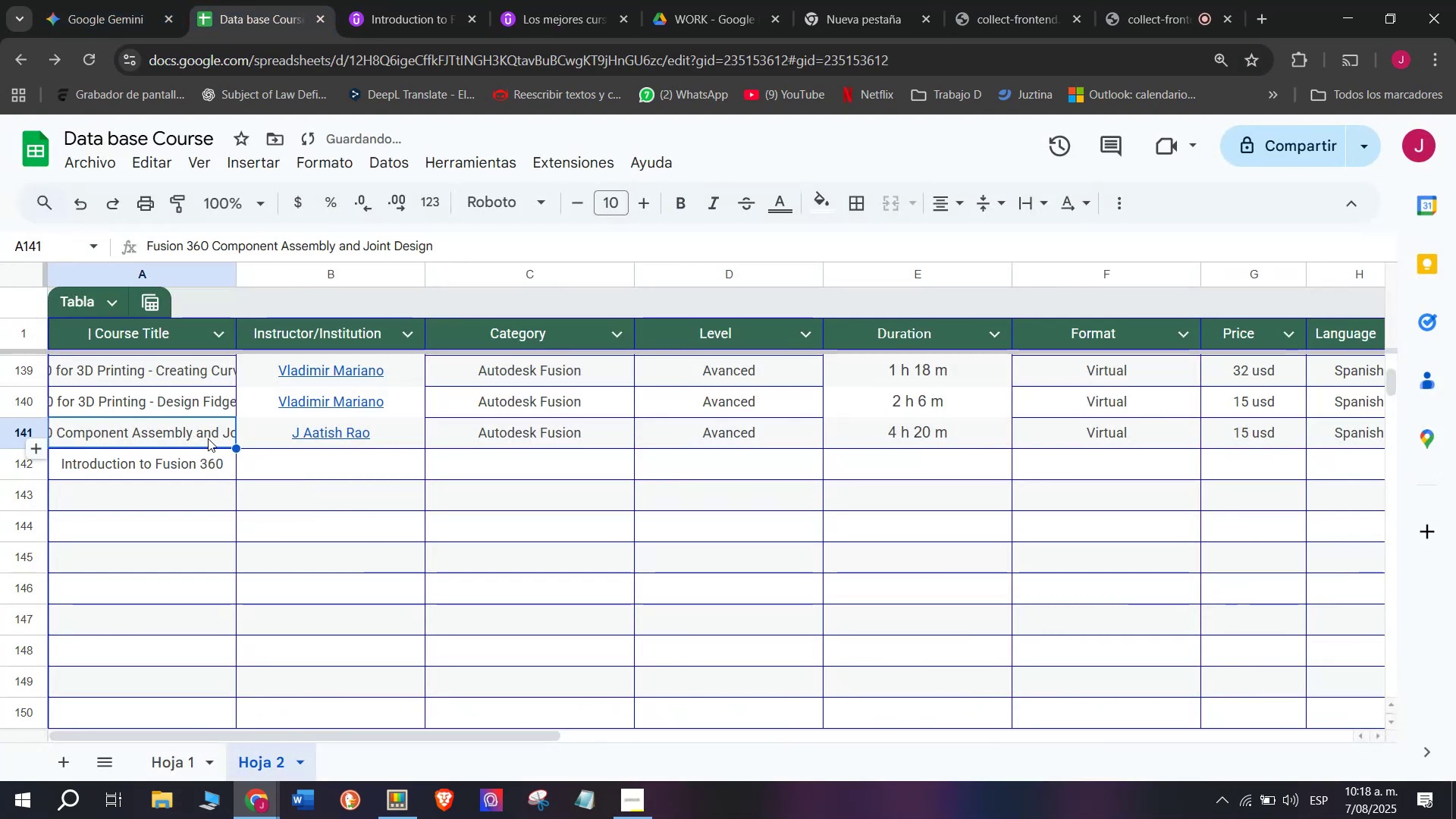 
key(Z)
 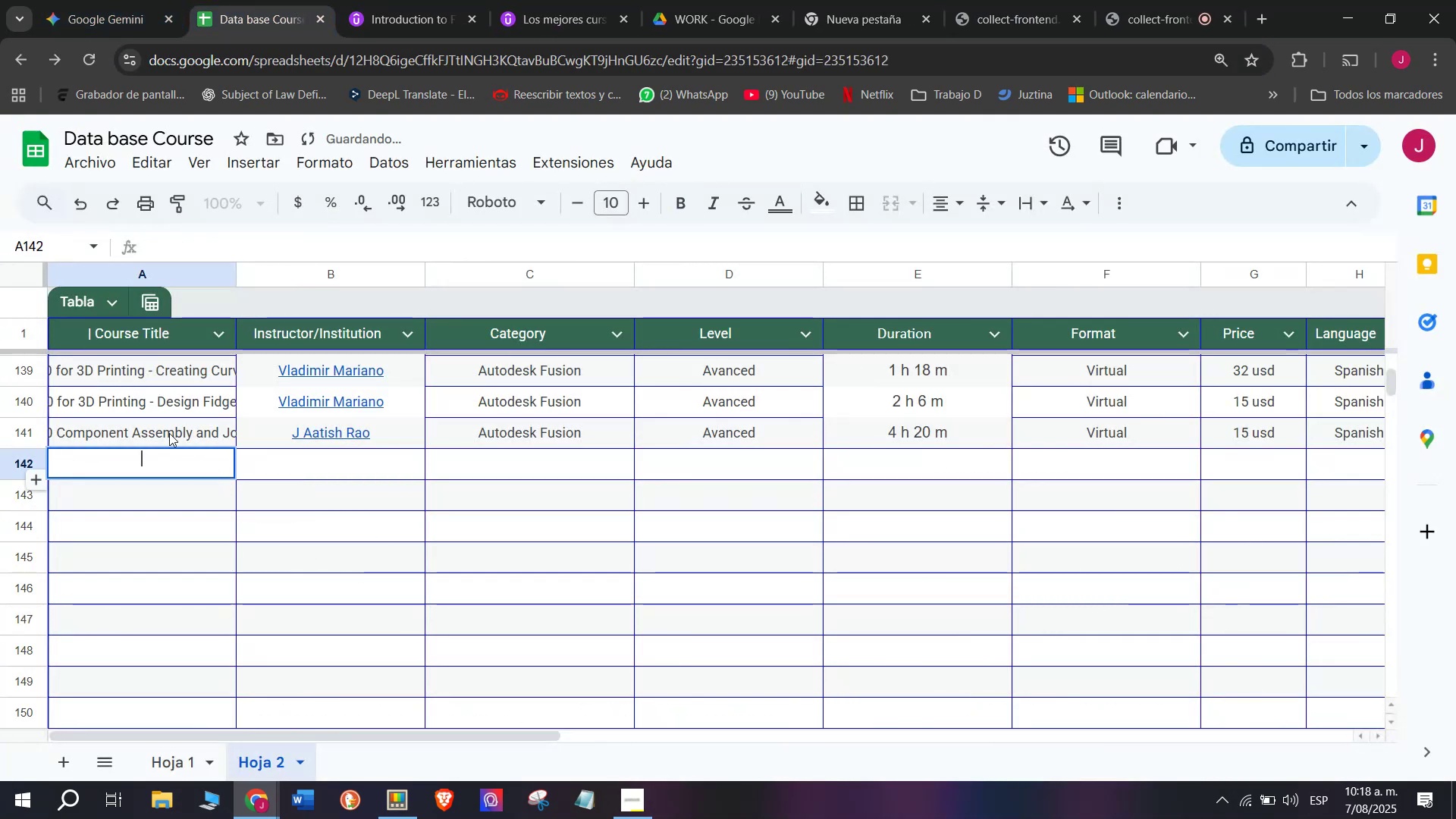 
key(Control+V)
 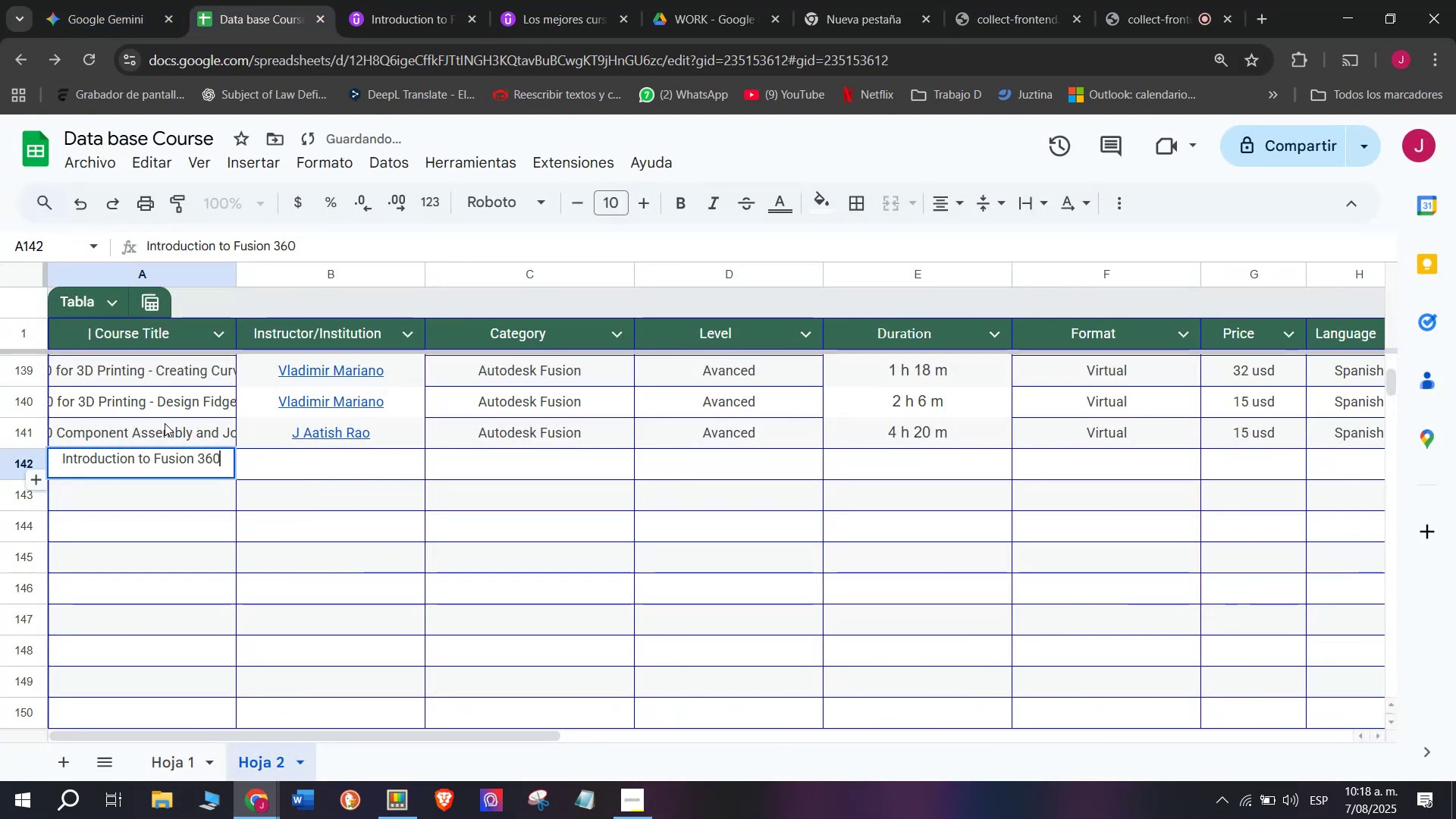 
left_click([165, 423])
 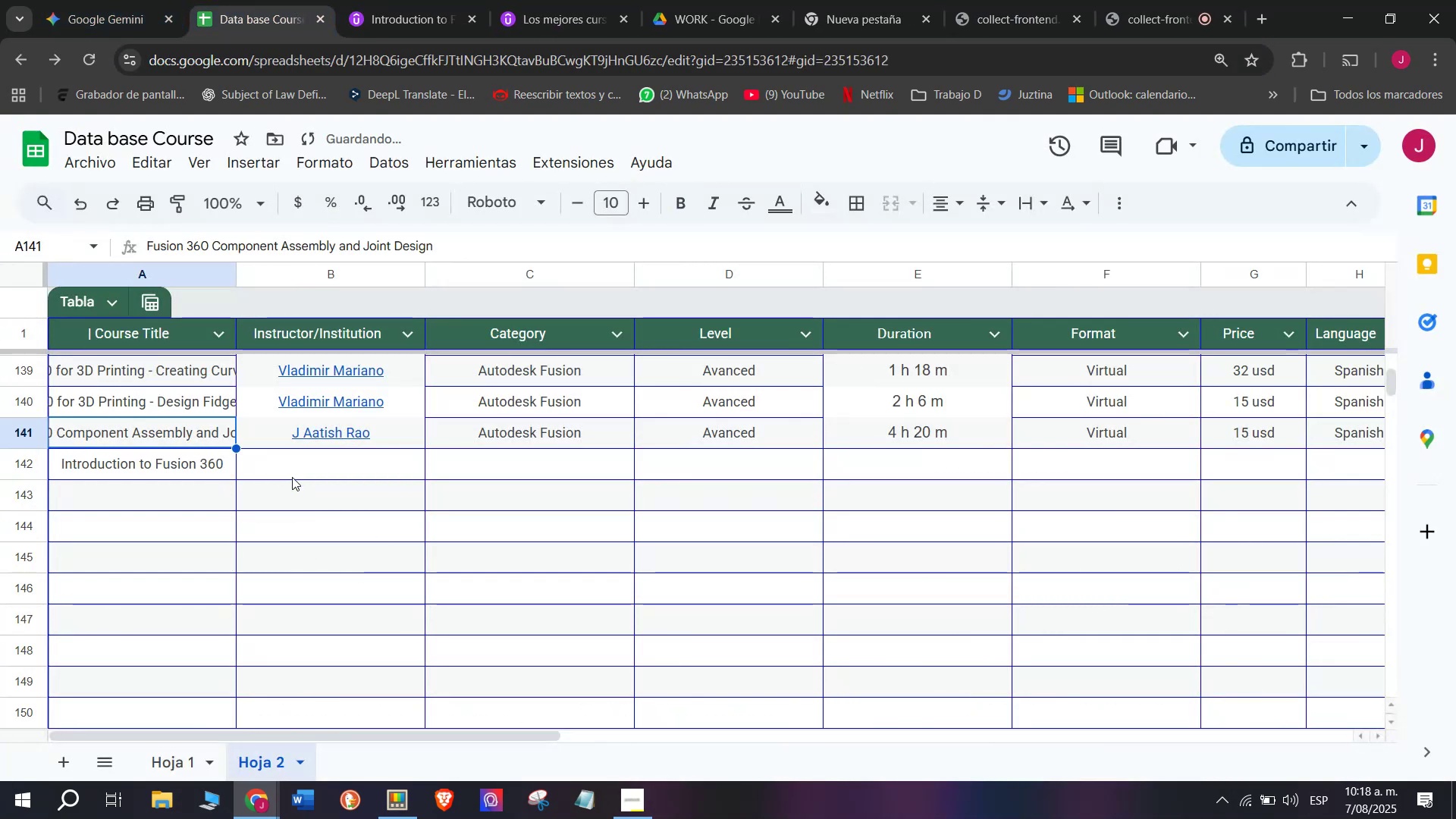 
left_click([294, 479])
 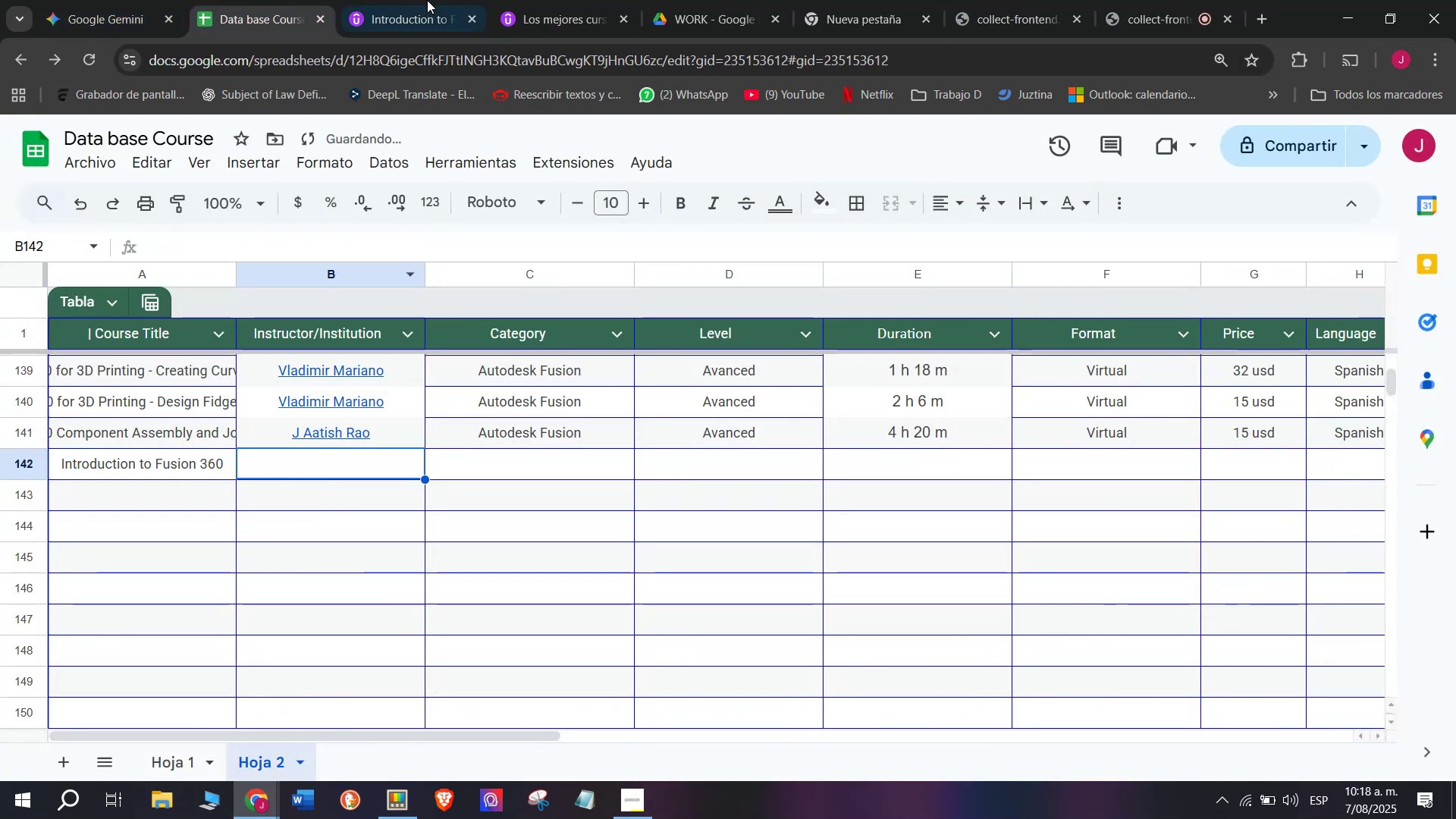 
left_click([438, 0])
 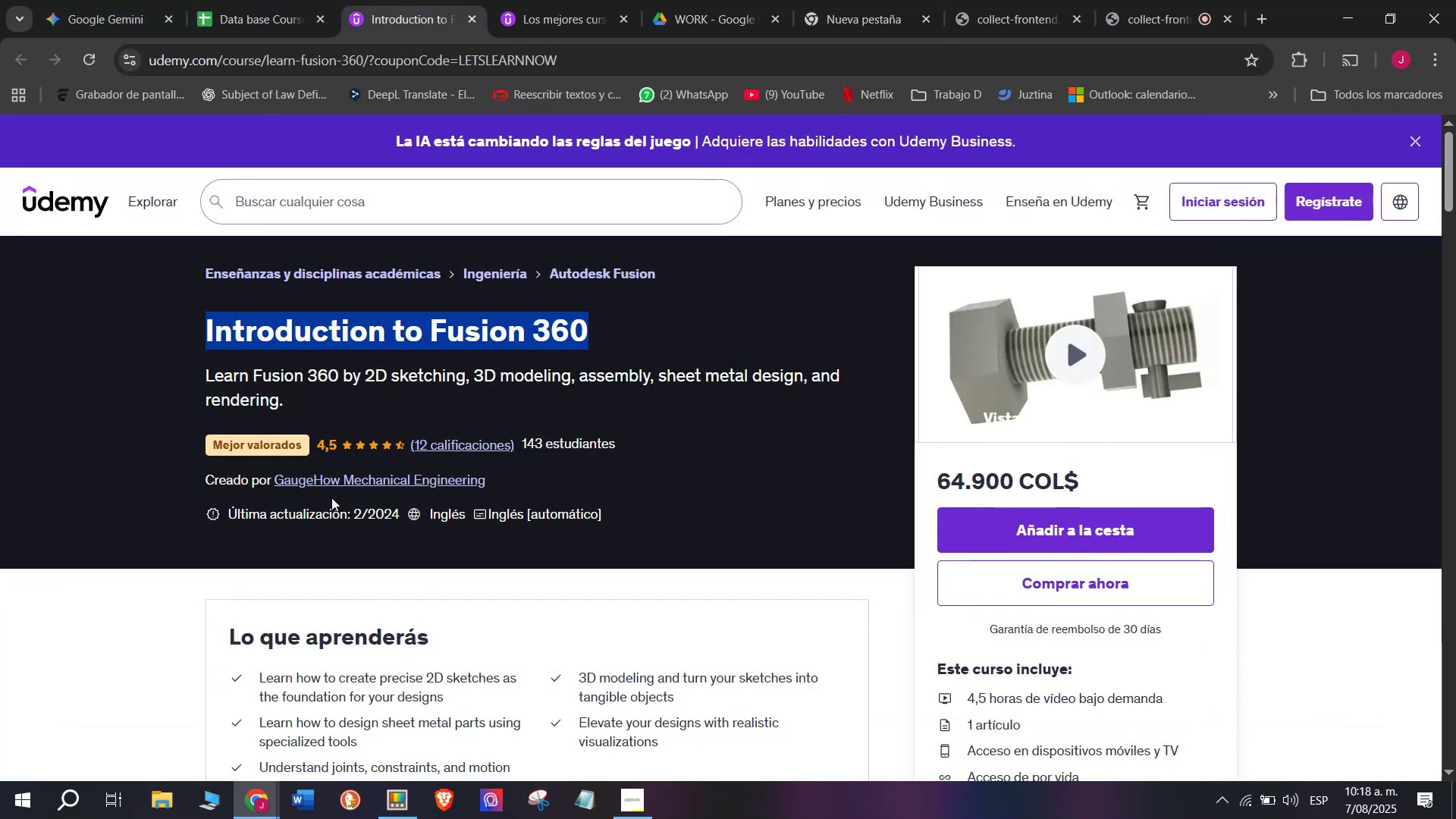 
left_click([331, 493])
 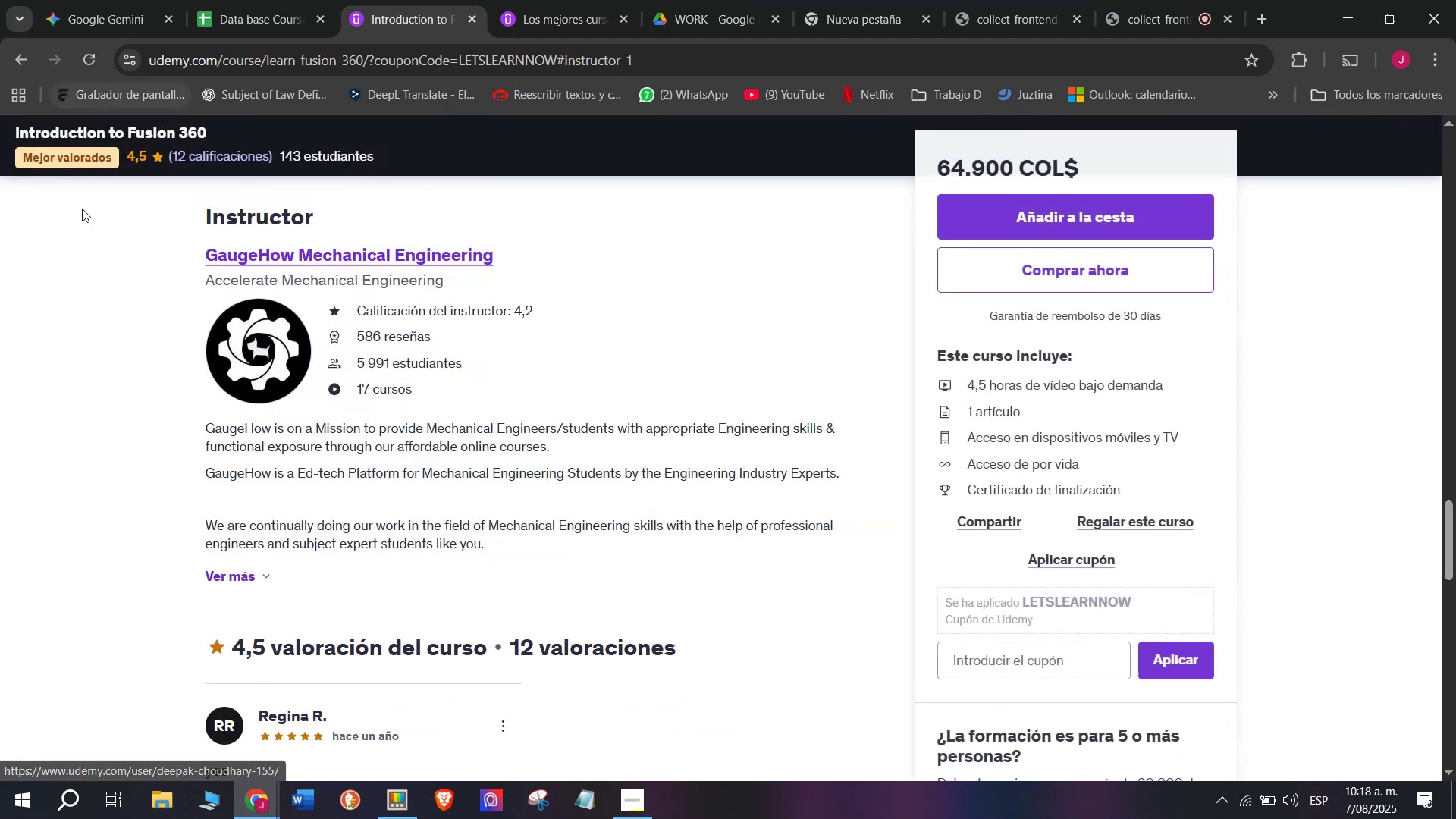 
left_click_drag(start_coordinate=[138, 258], to_coordinate=[575, 259])
 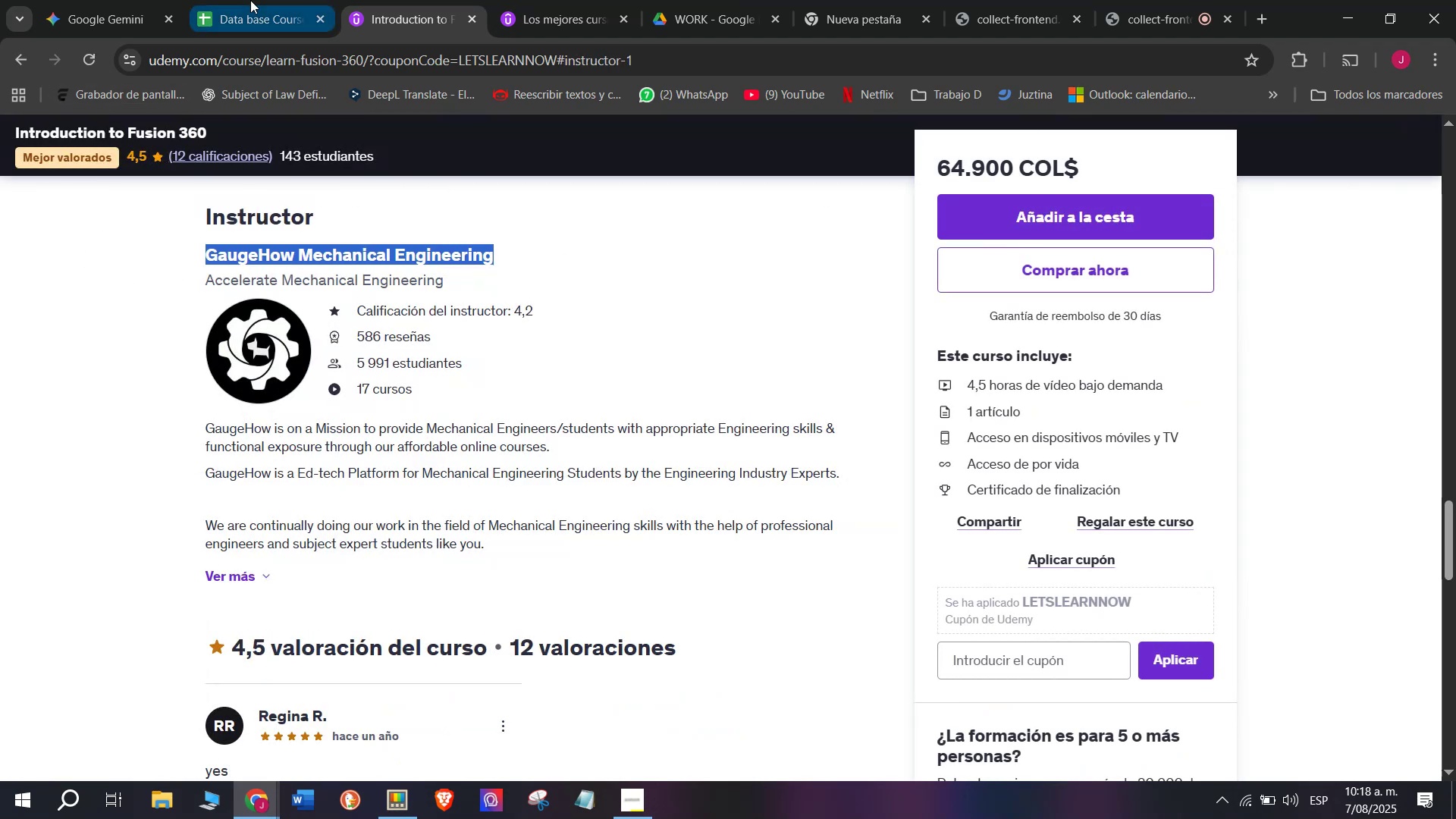 
key(Control+ControlLeft)
 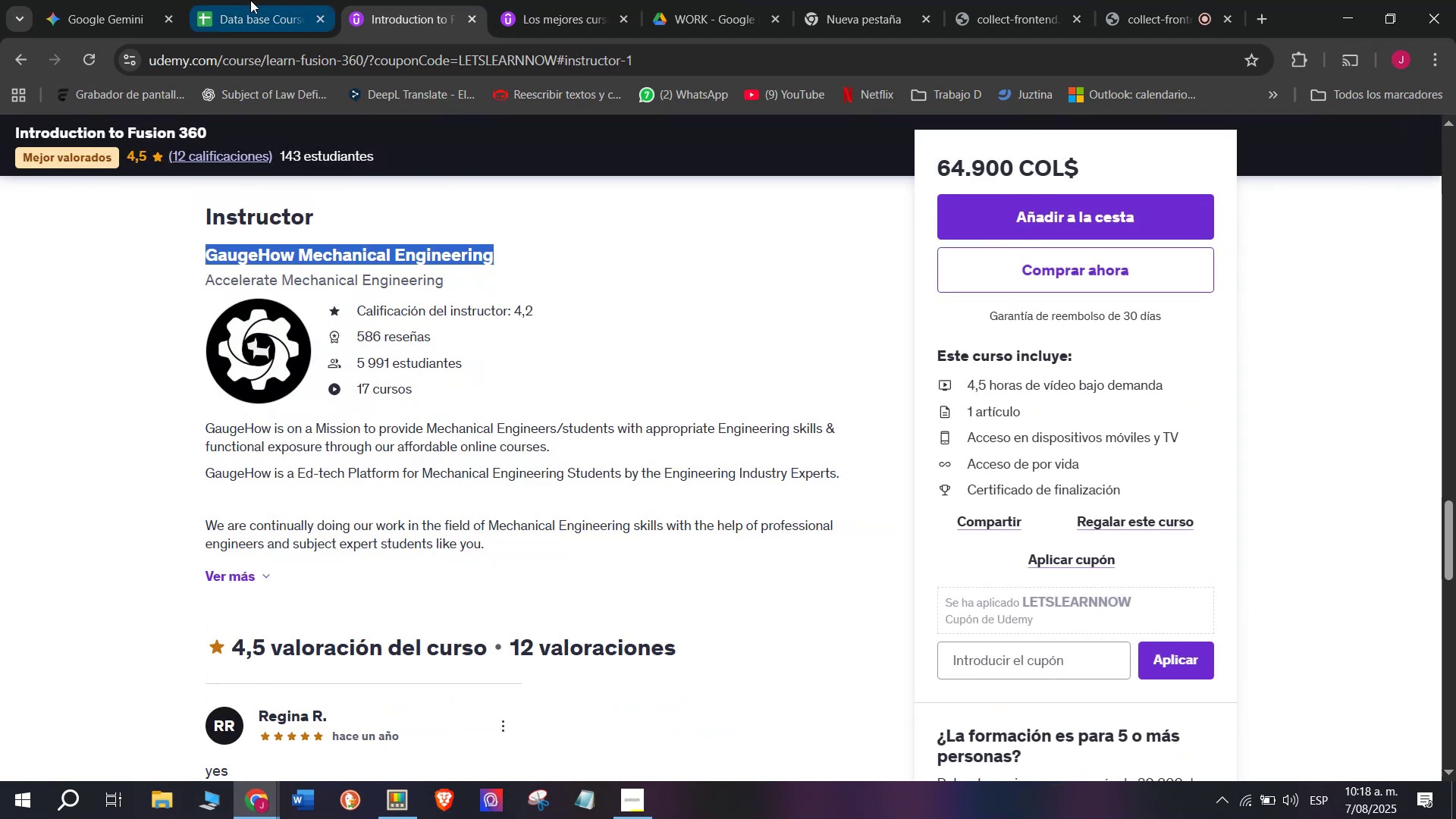 
key(Break)
 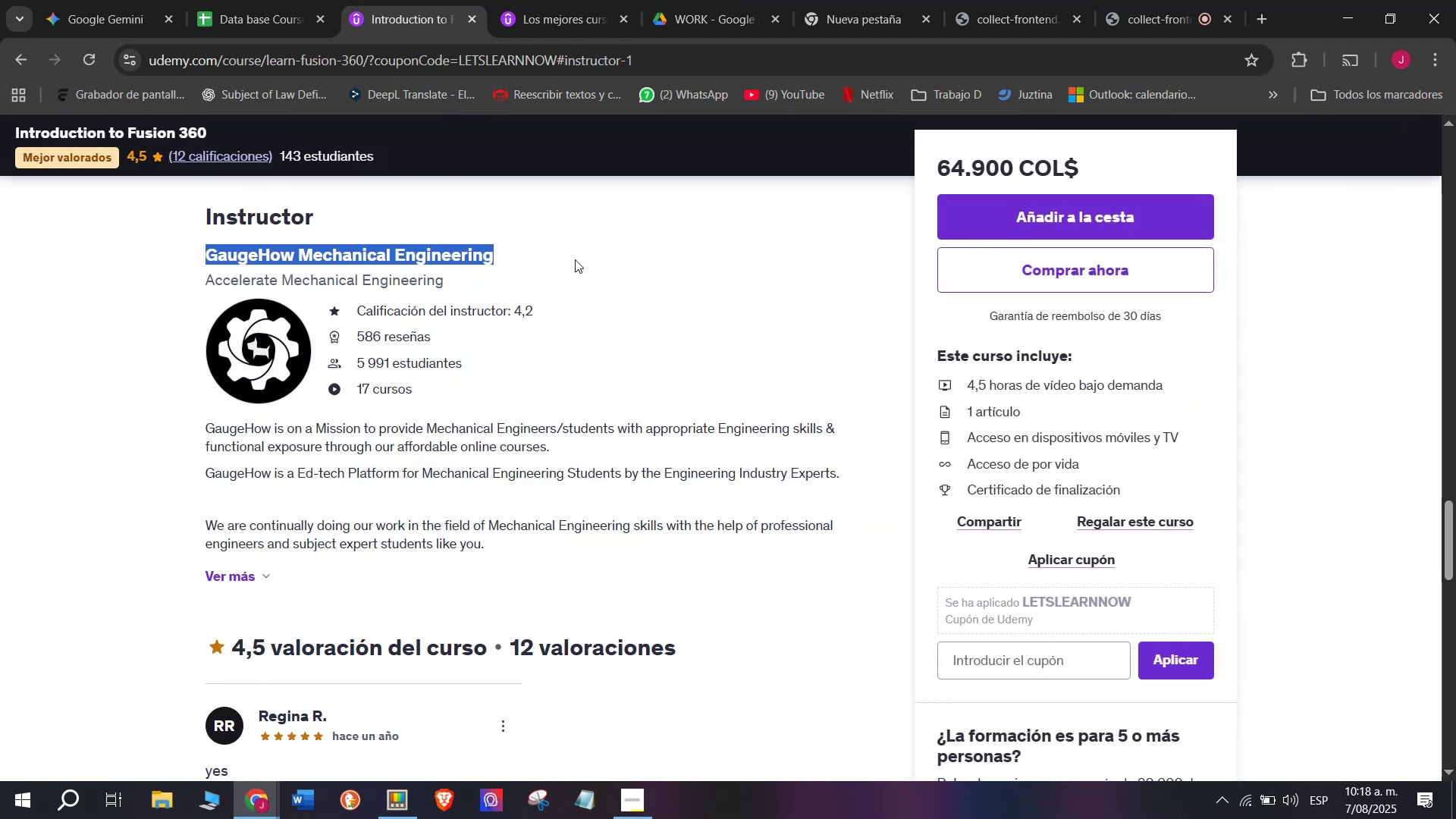 
key(Control+C)
 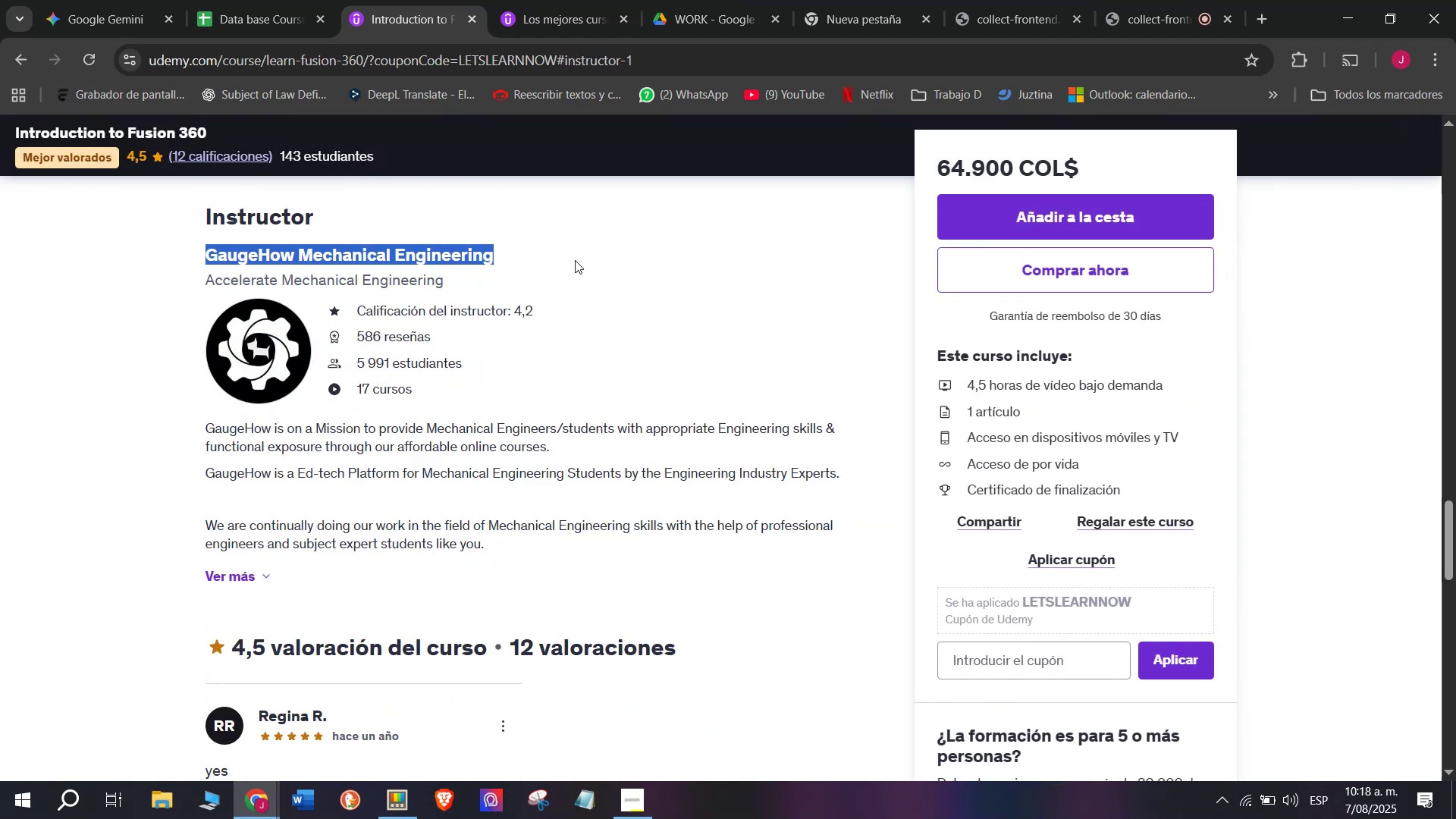 
key(Break)
 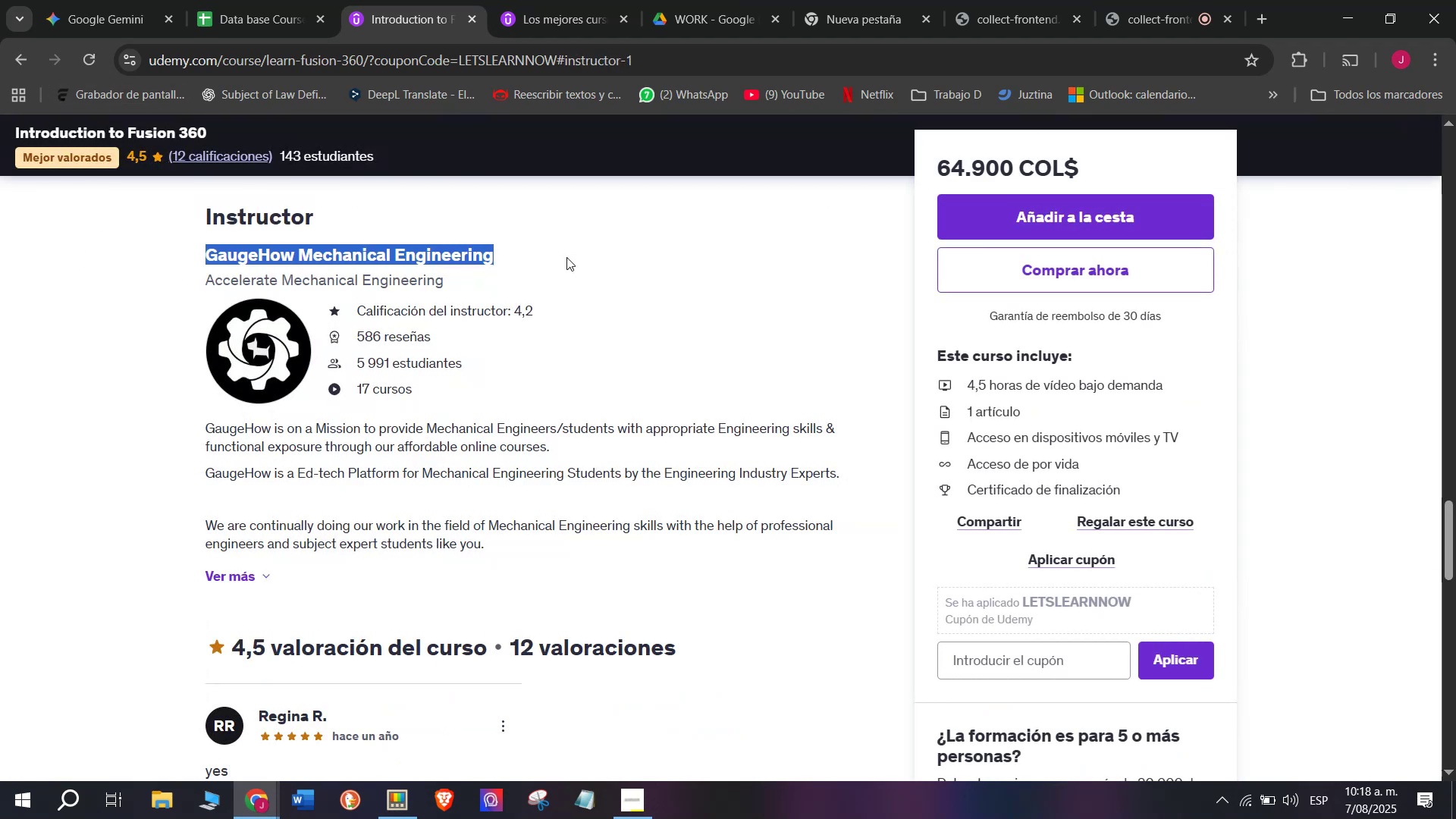 
key(Control+ControlLeft)
 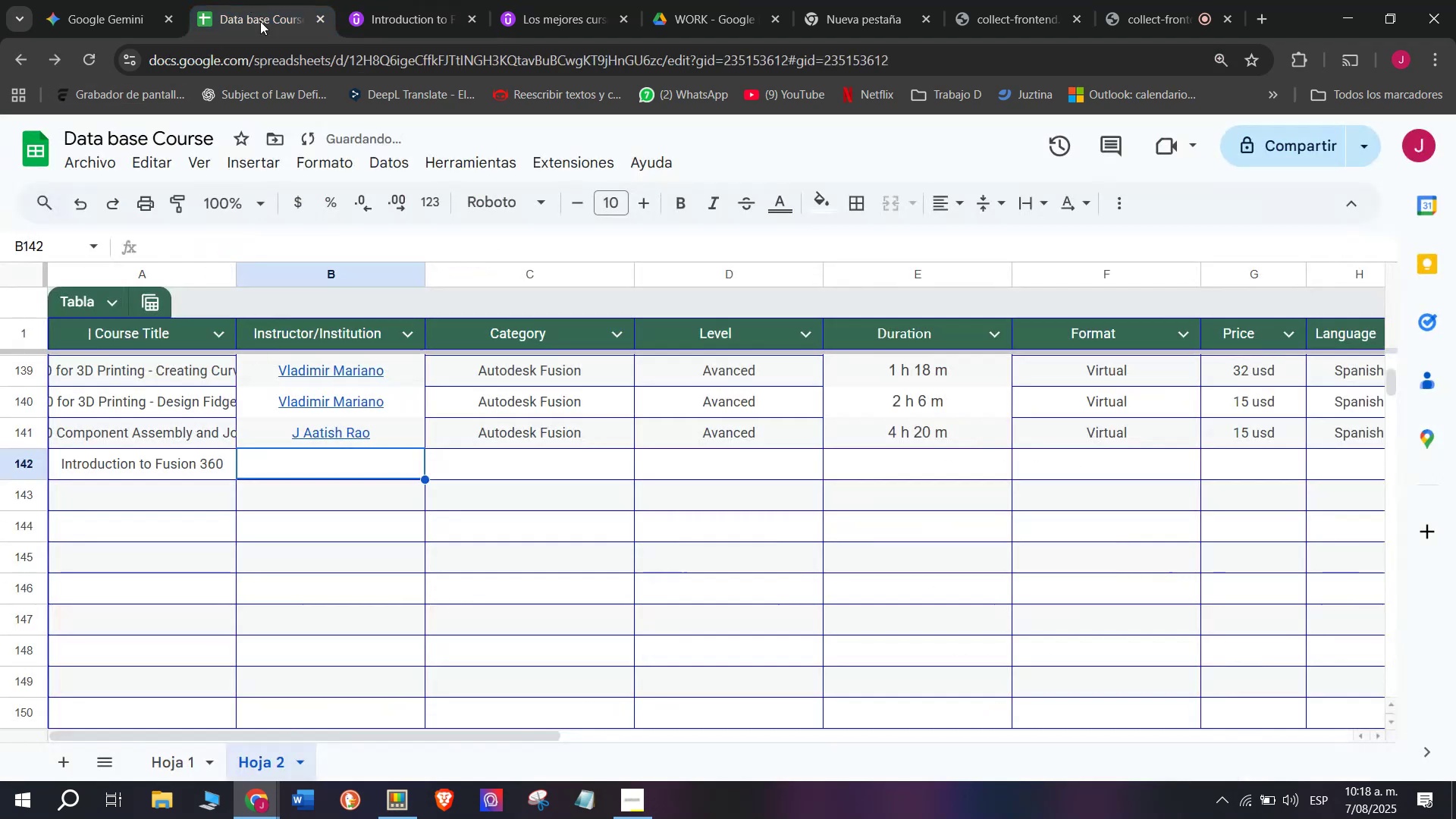 
key(Control+C)
 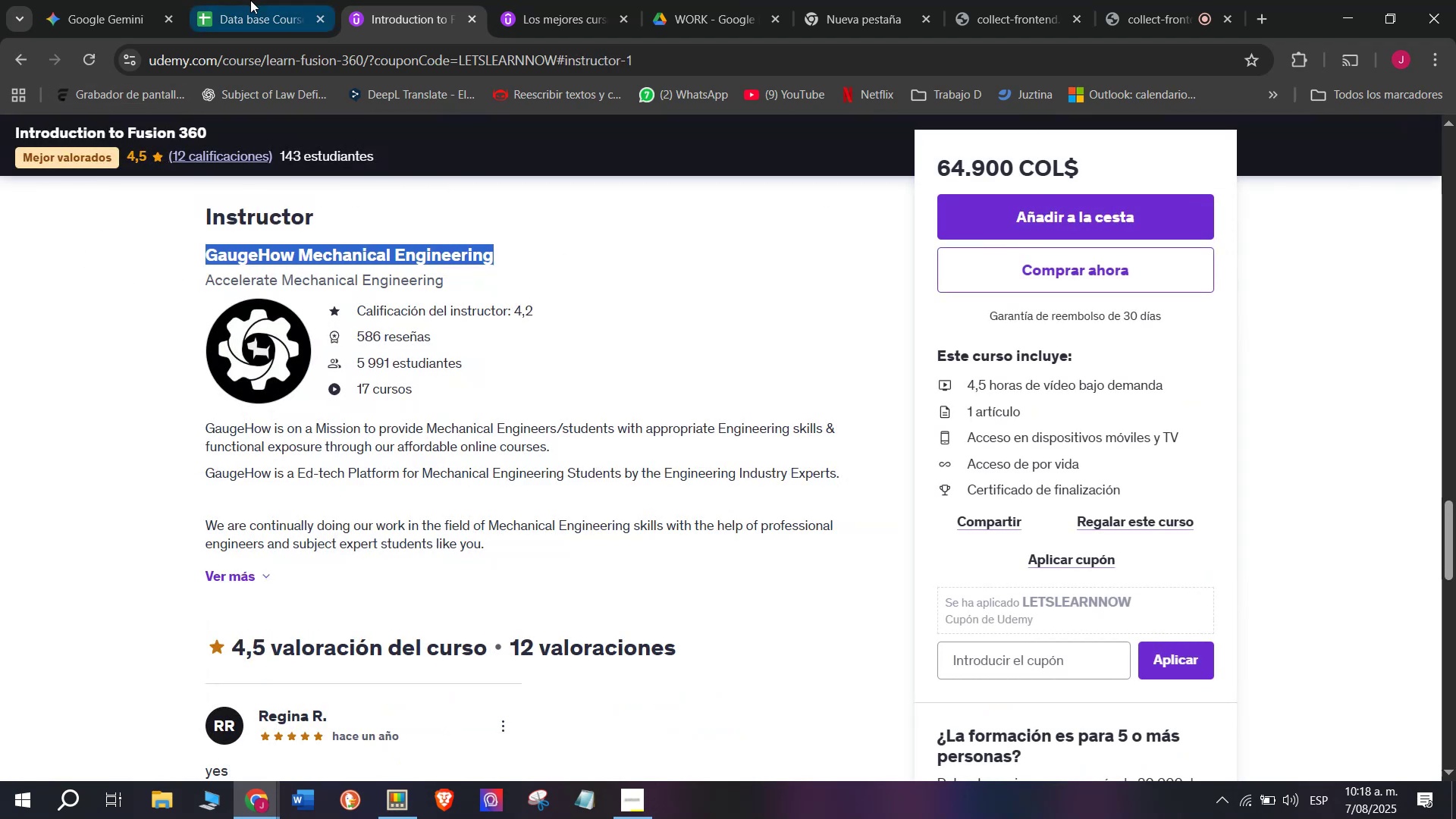 
left_click([250, 0])
 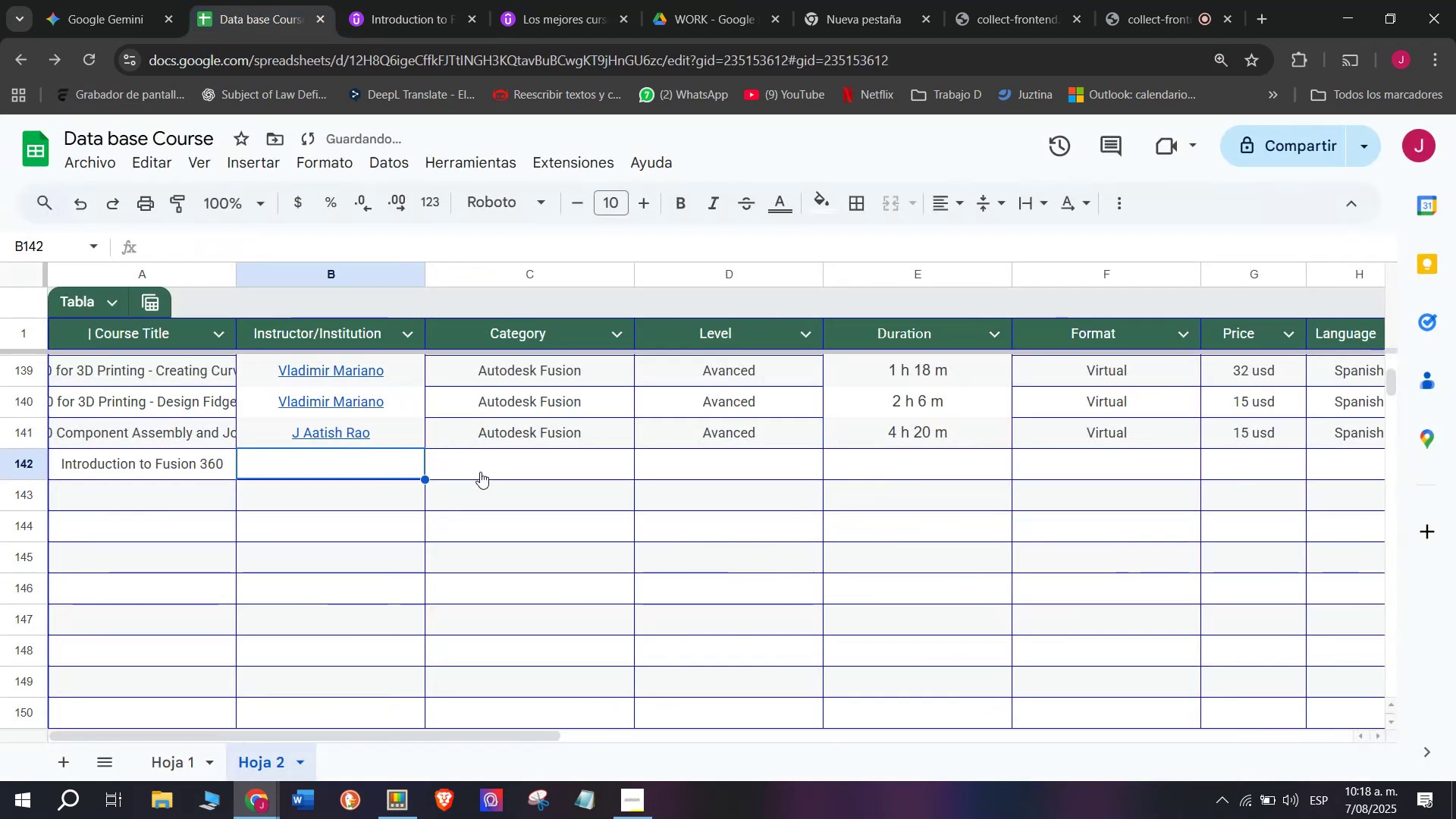 
key(Control+ControlLeft)
 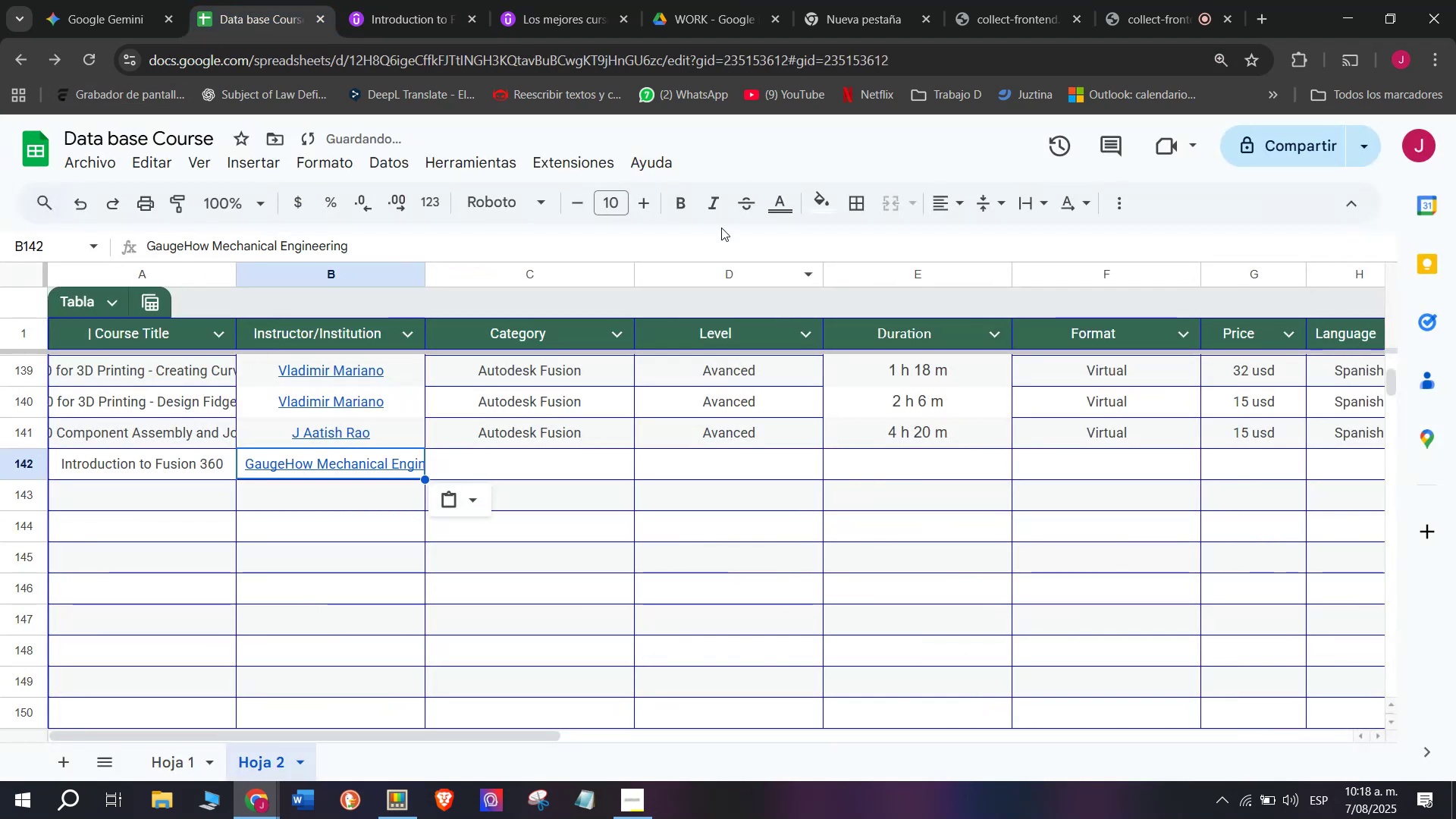 
key(Z)
 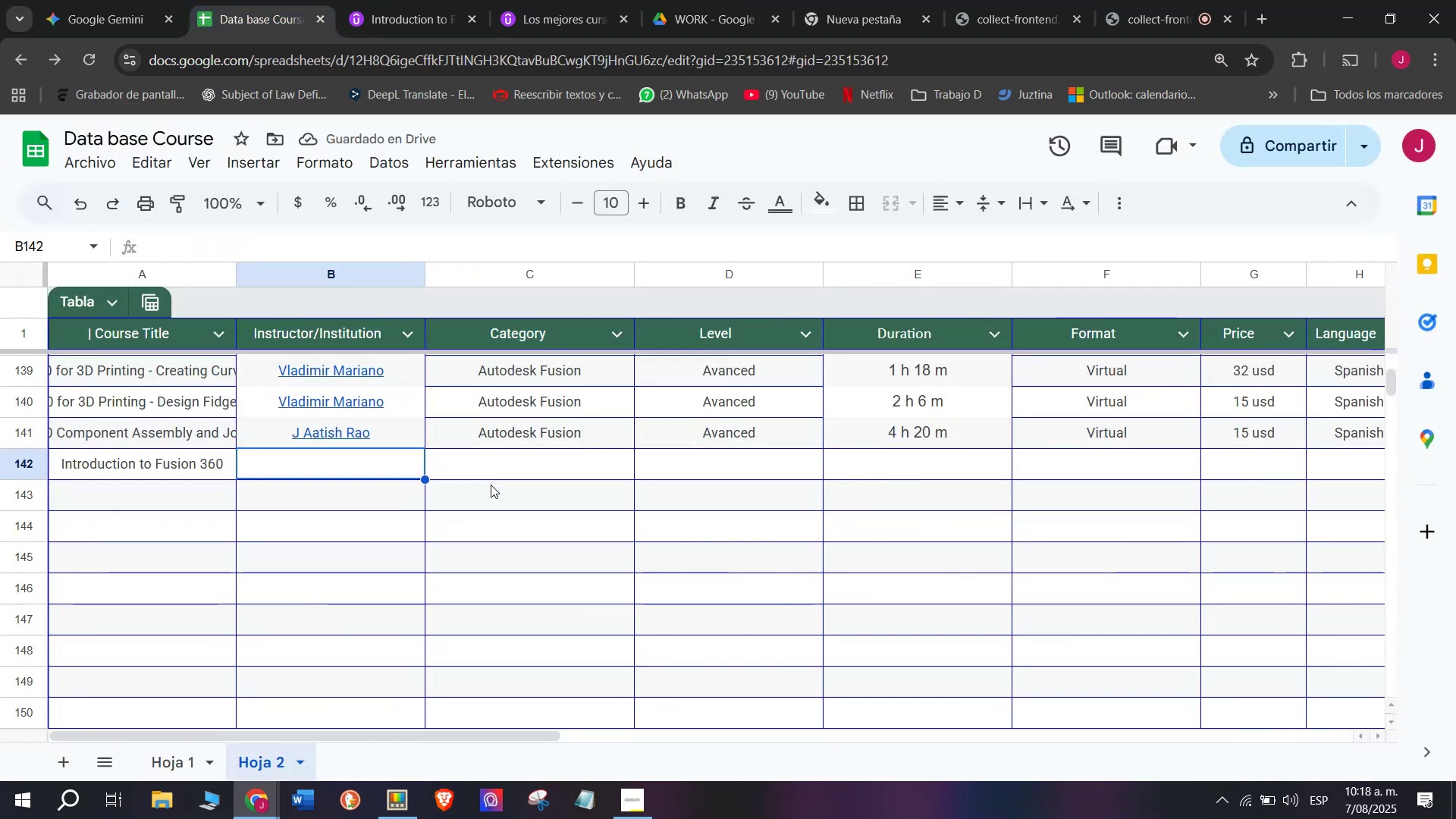 
key(Control+V)
 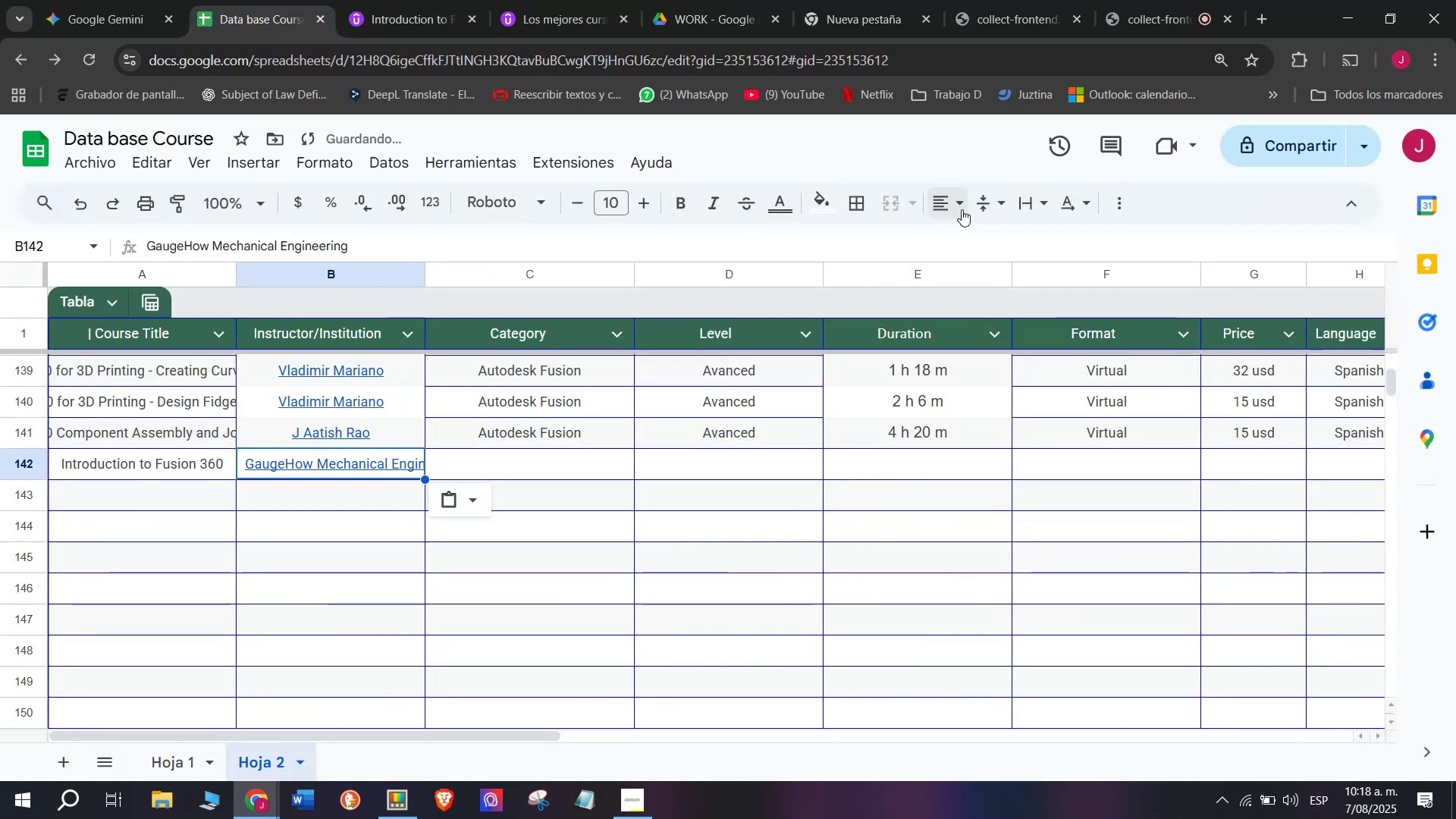 
double_click([985, 238])
 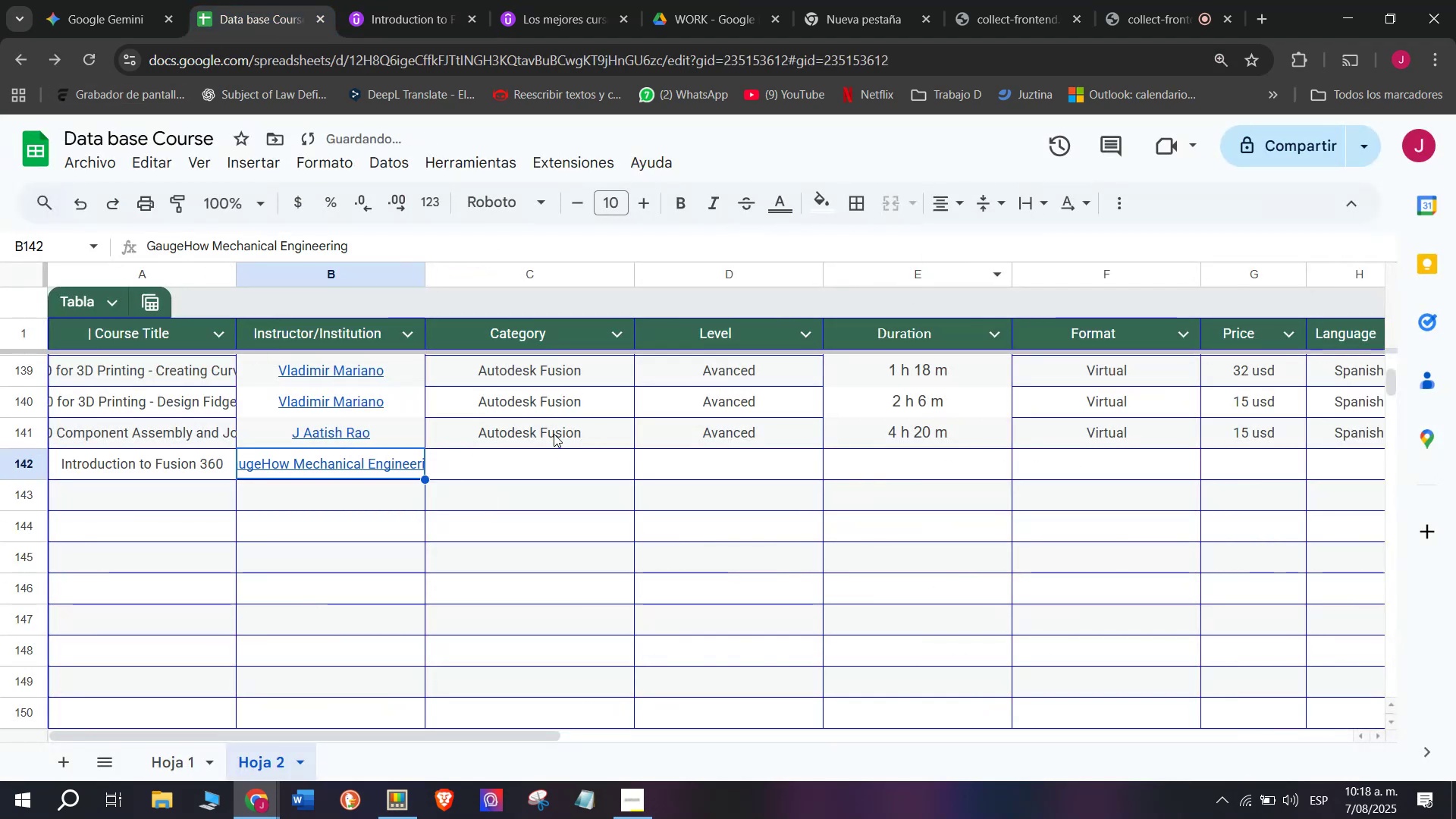 
key(Break)
 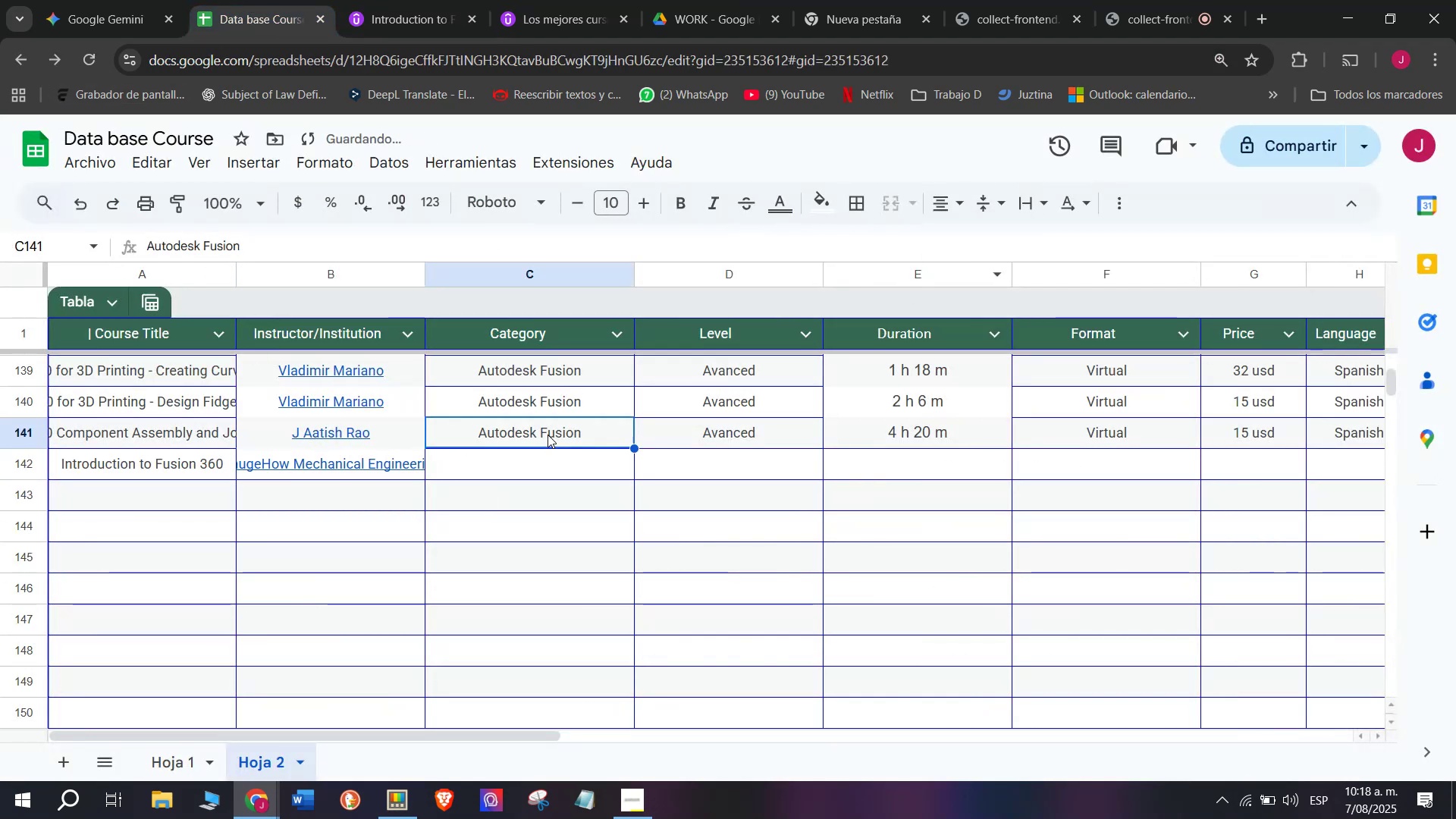 
key(Control+ControlLeft)
 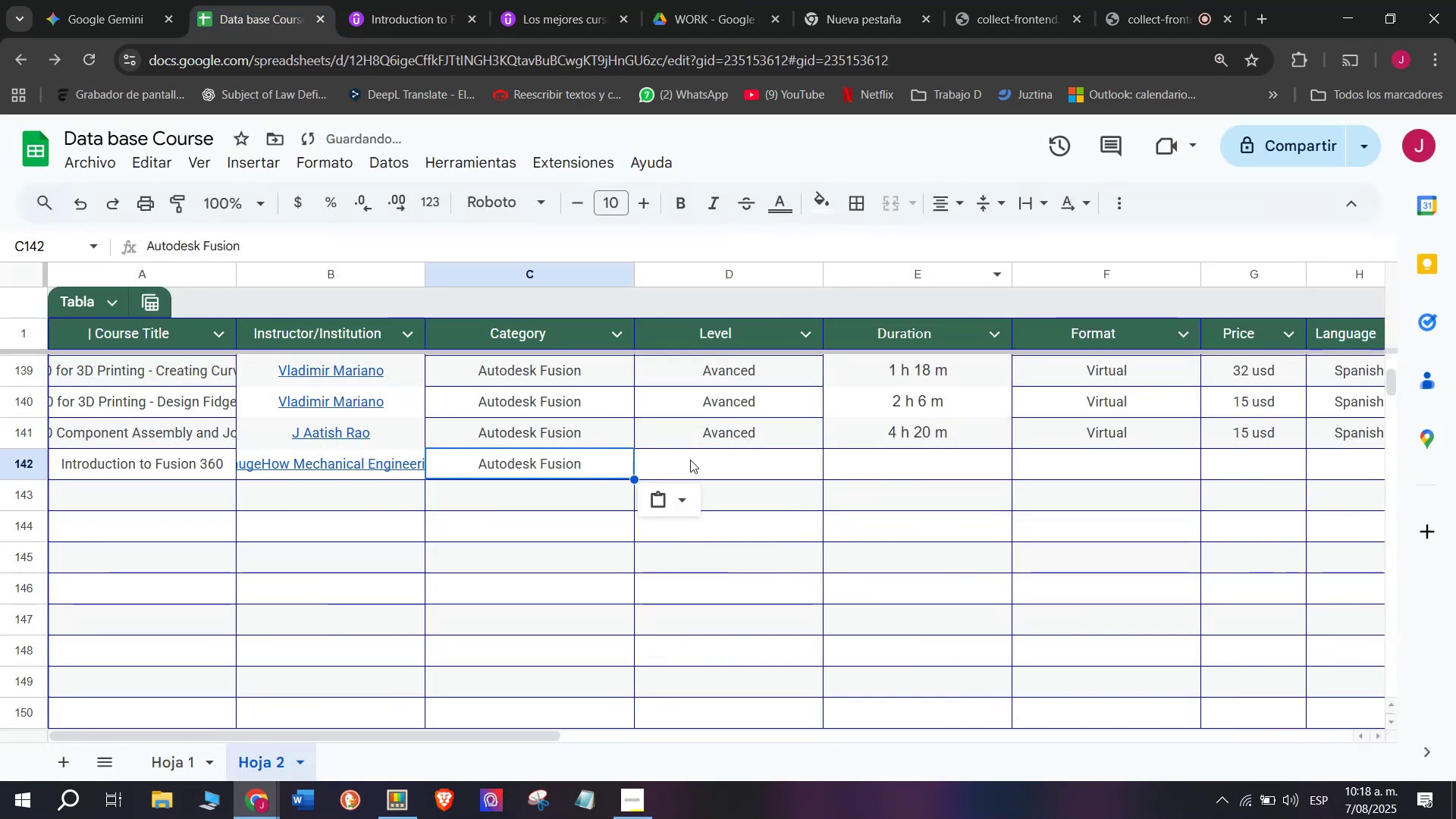 
key(Control+C)
 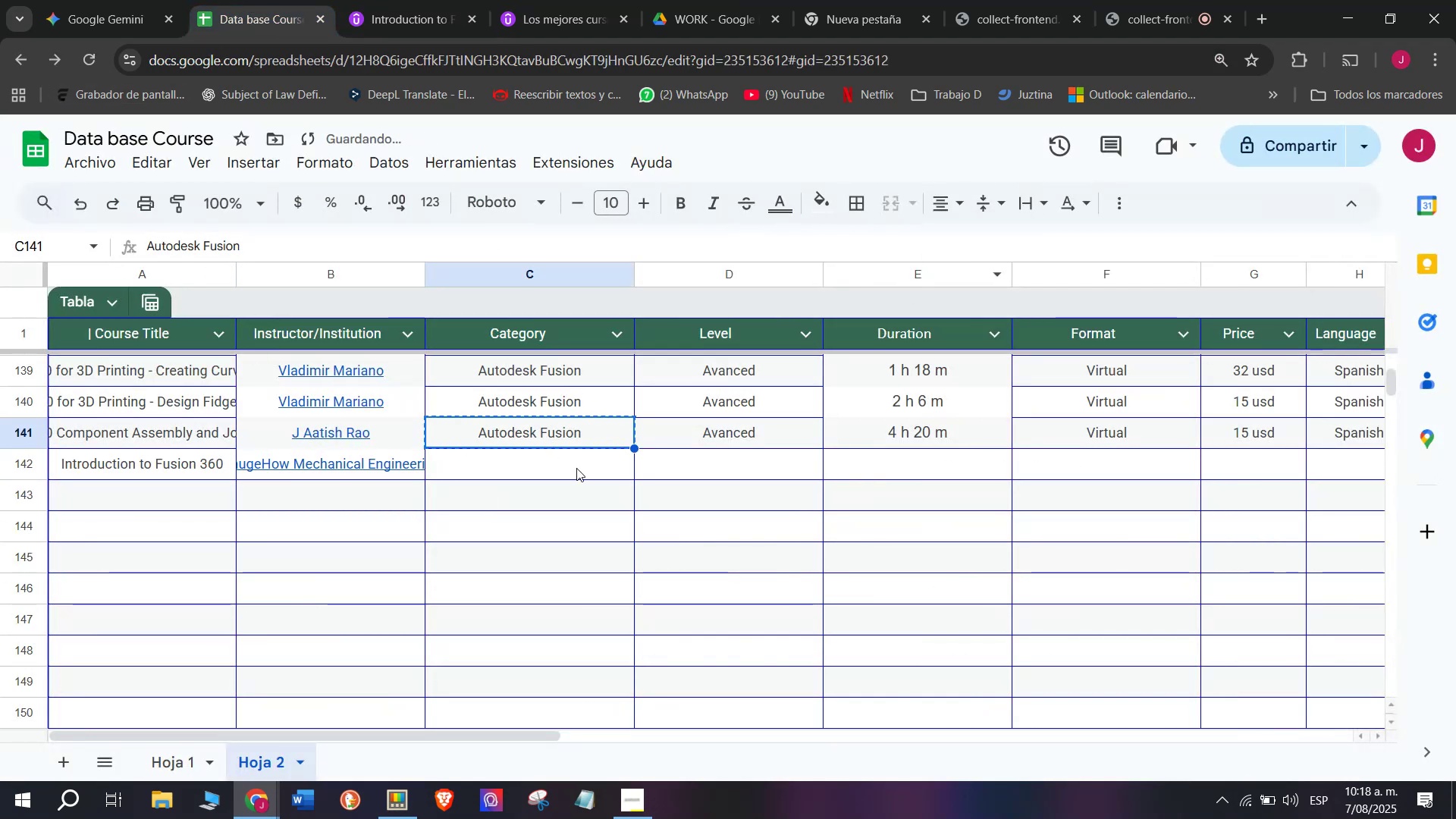 
double_click([576, 468])
 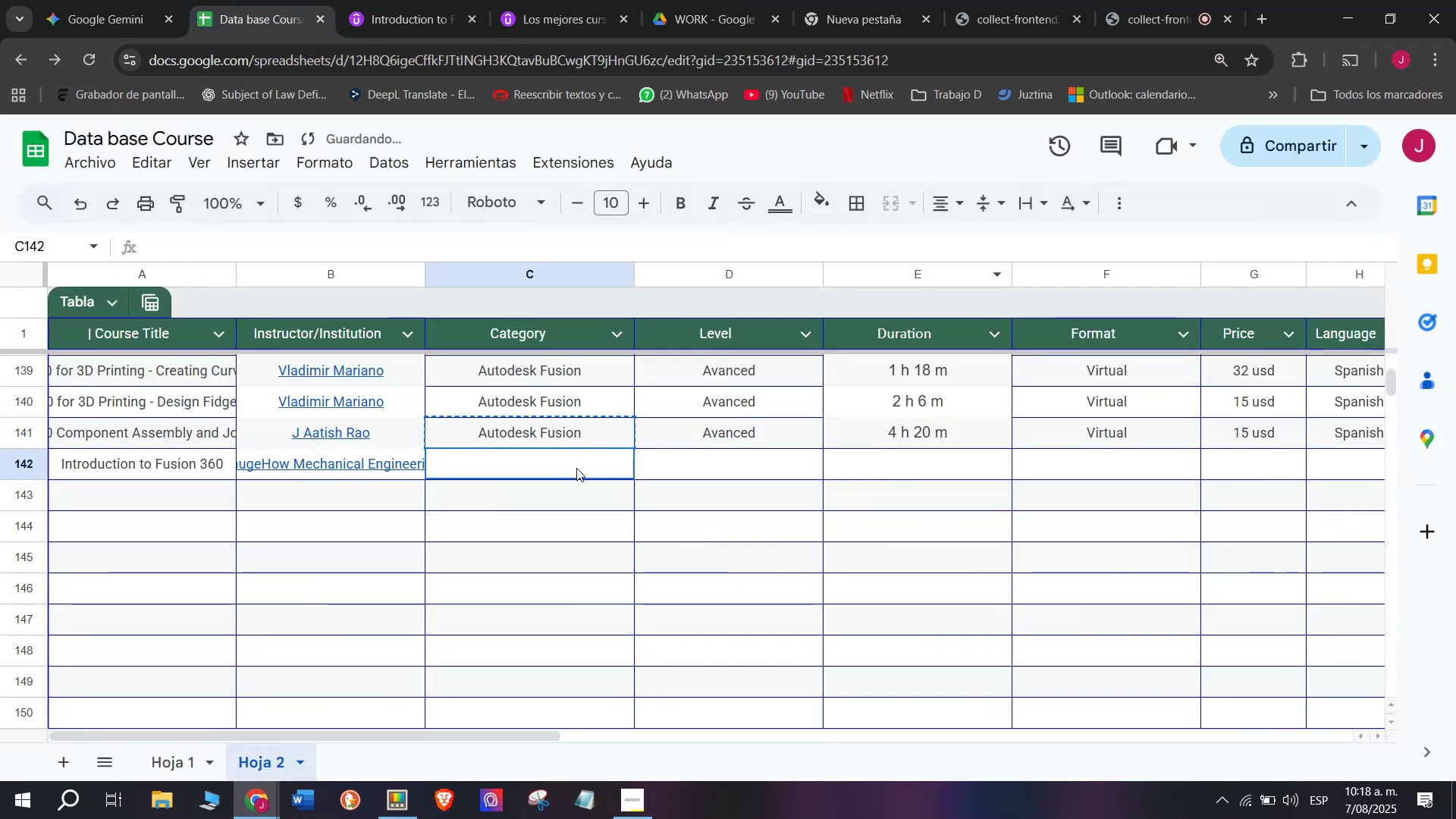 
key(Control+V)
 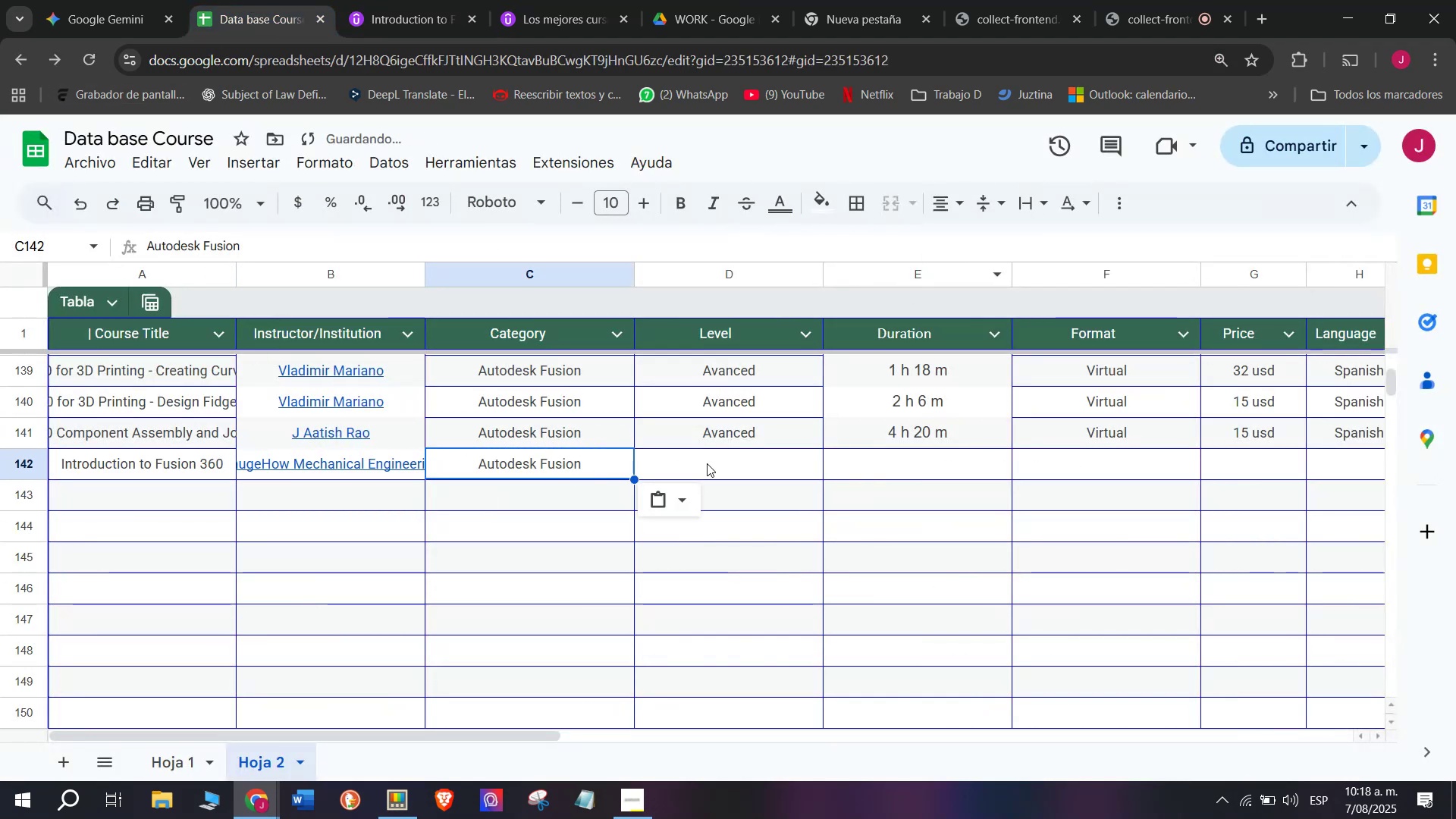 
key(Z)
 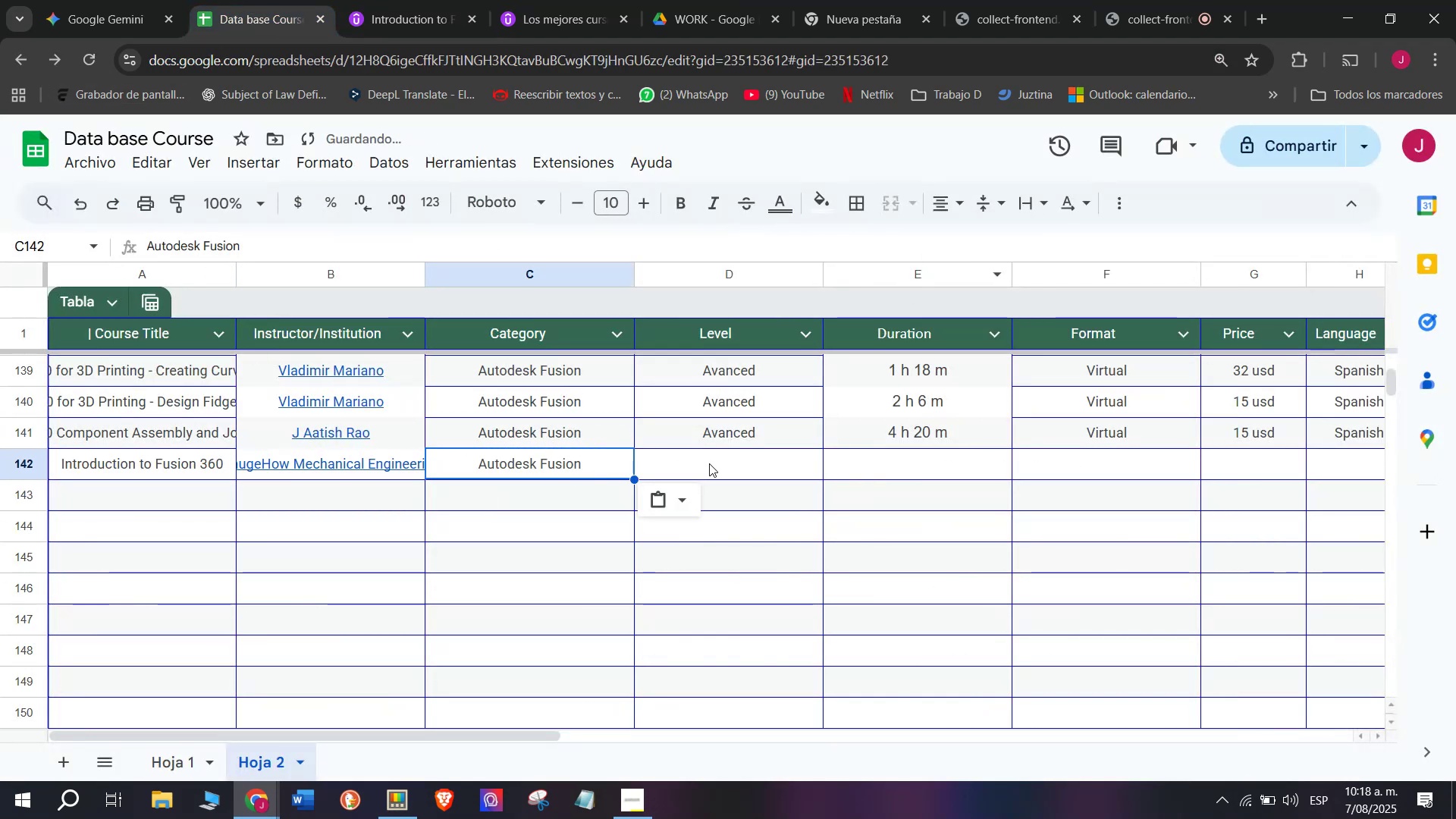 
key(Control+ControlLeft)
 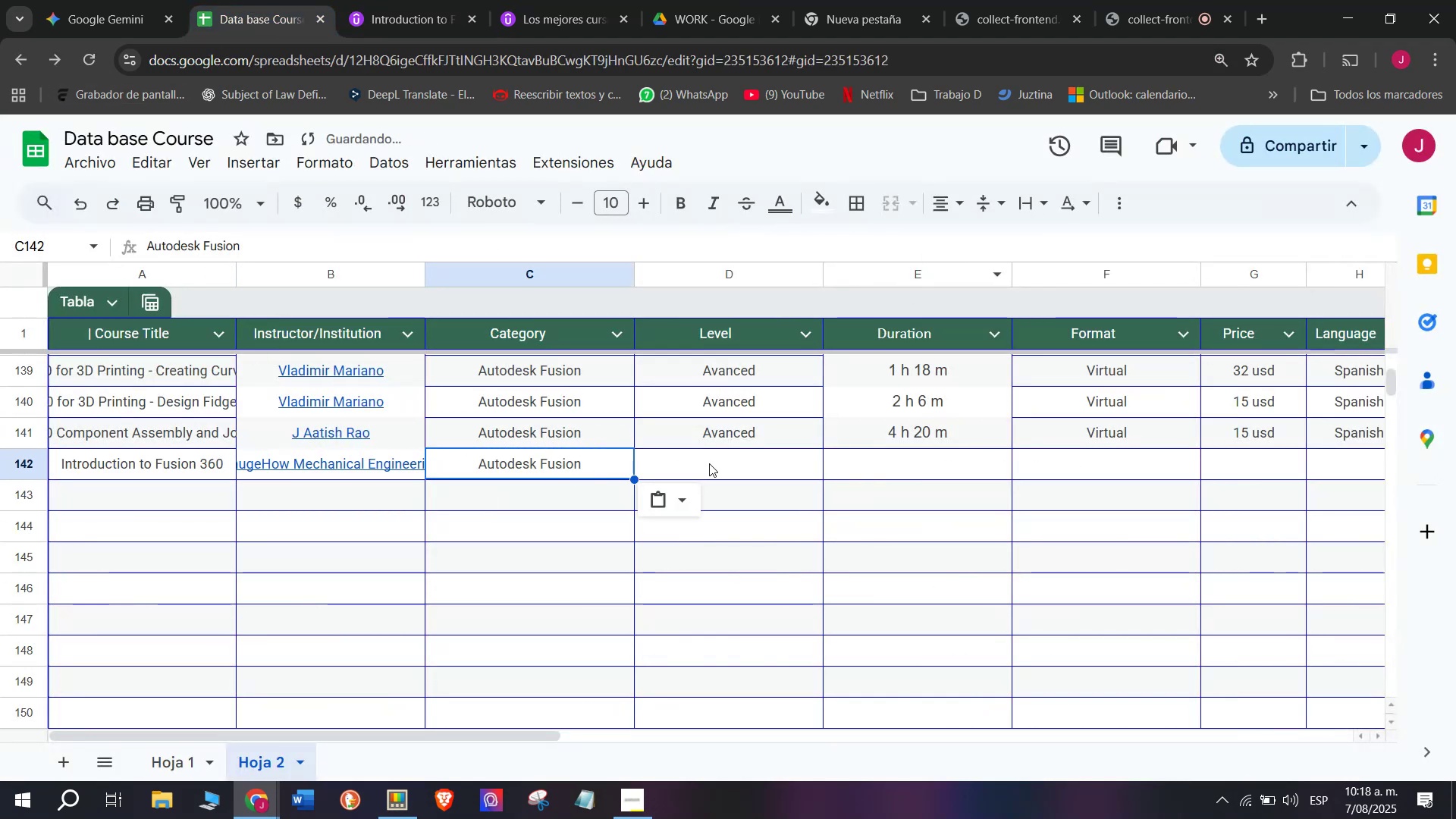 
left_click([709, 463])
 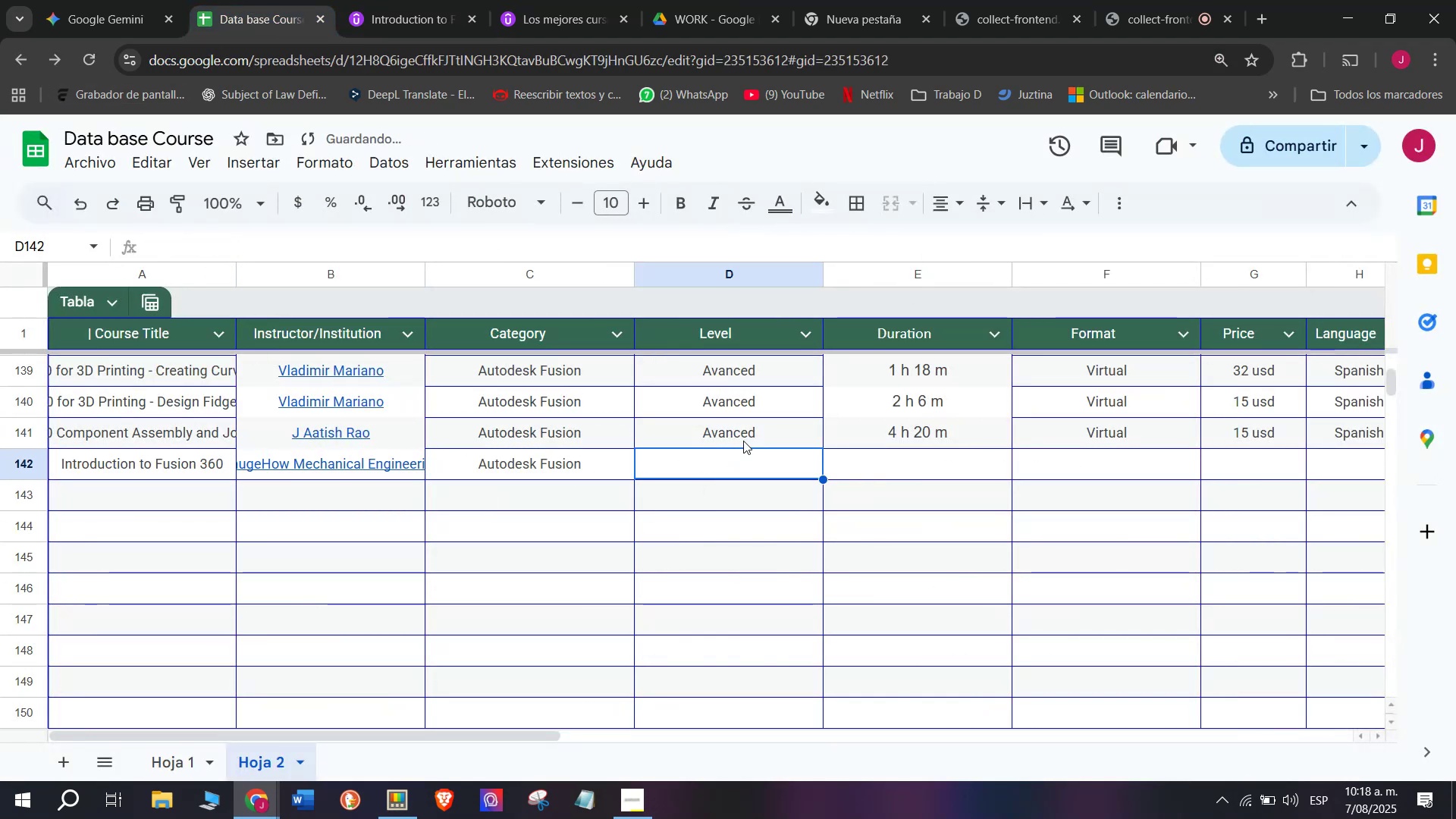 
left_click([745, 436])
 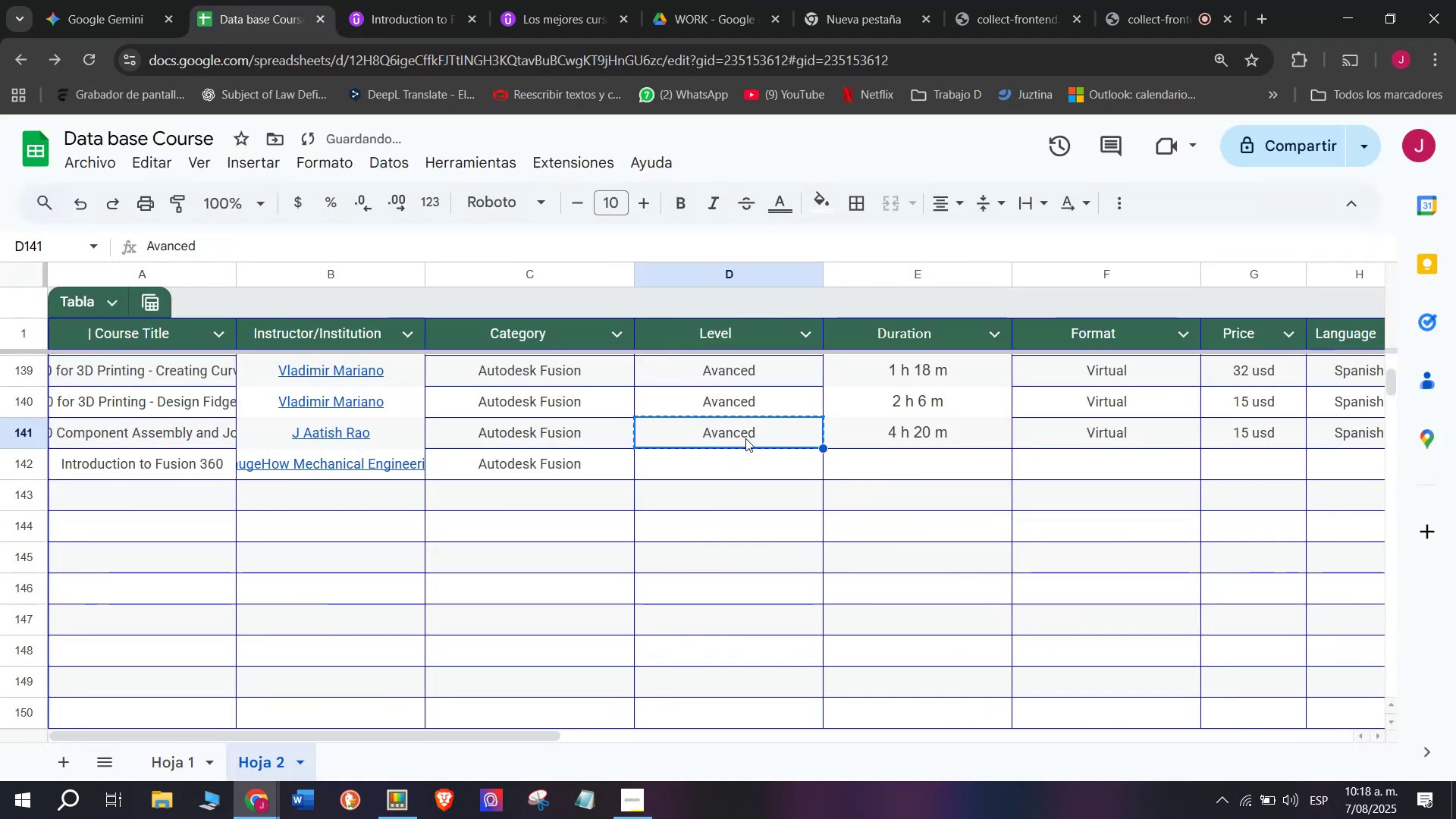 
key(Break)
 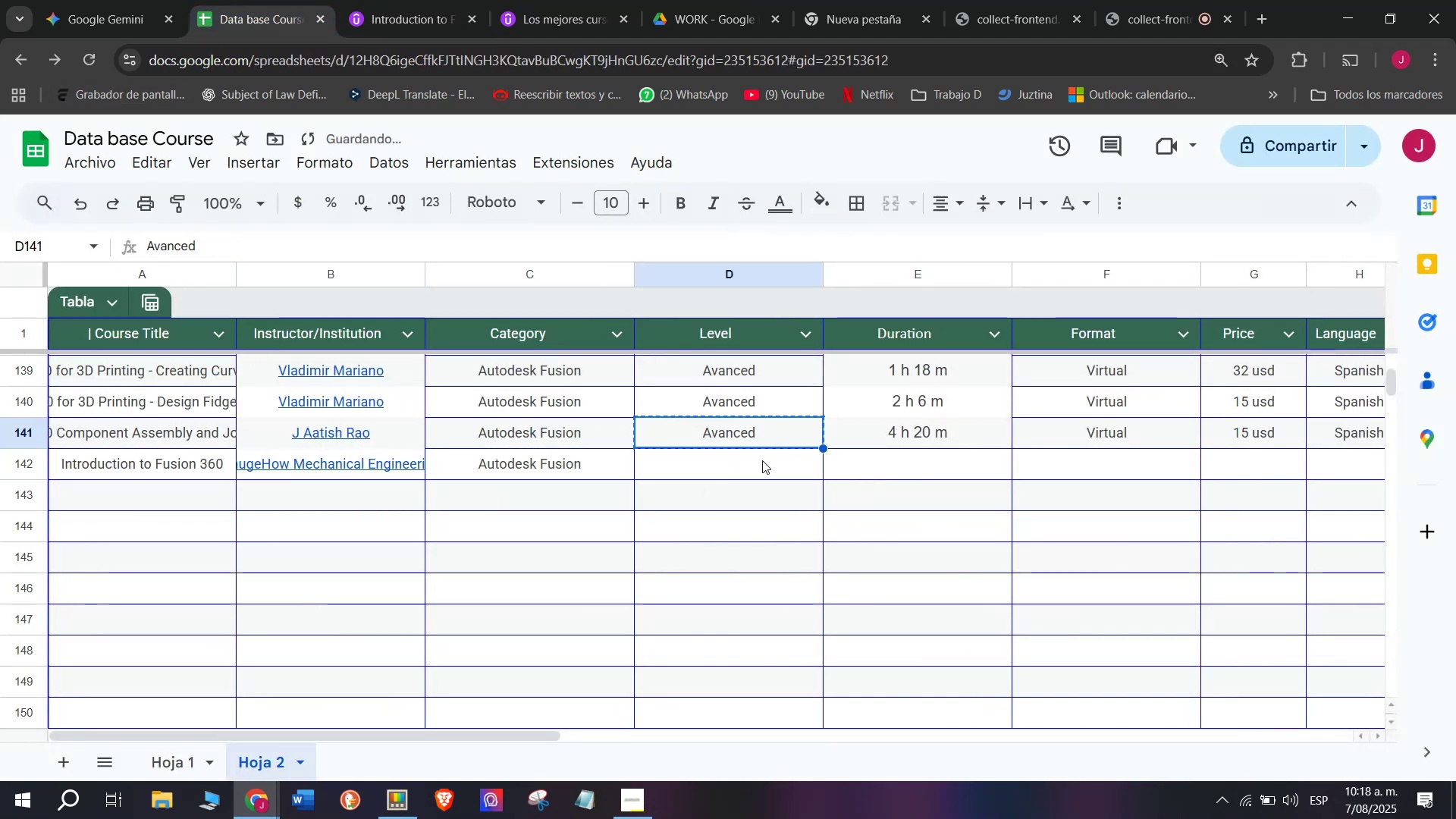 
key(Control+ControlLeft)
 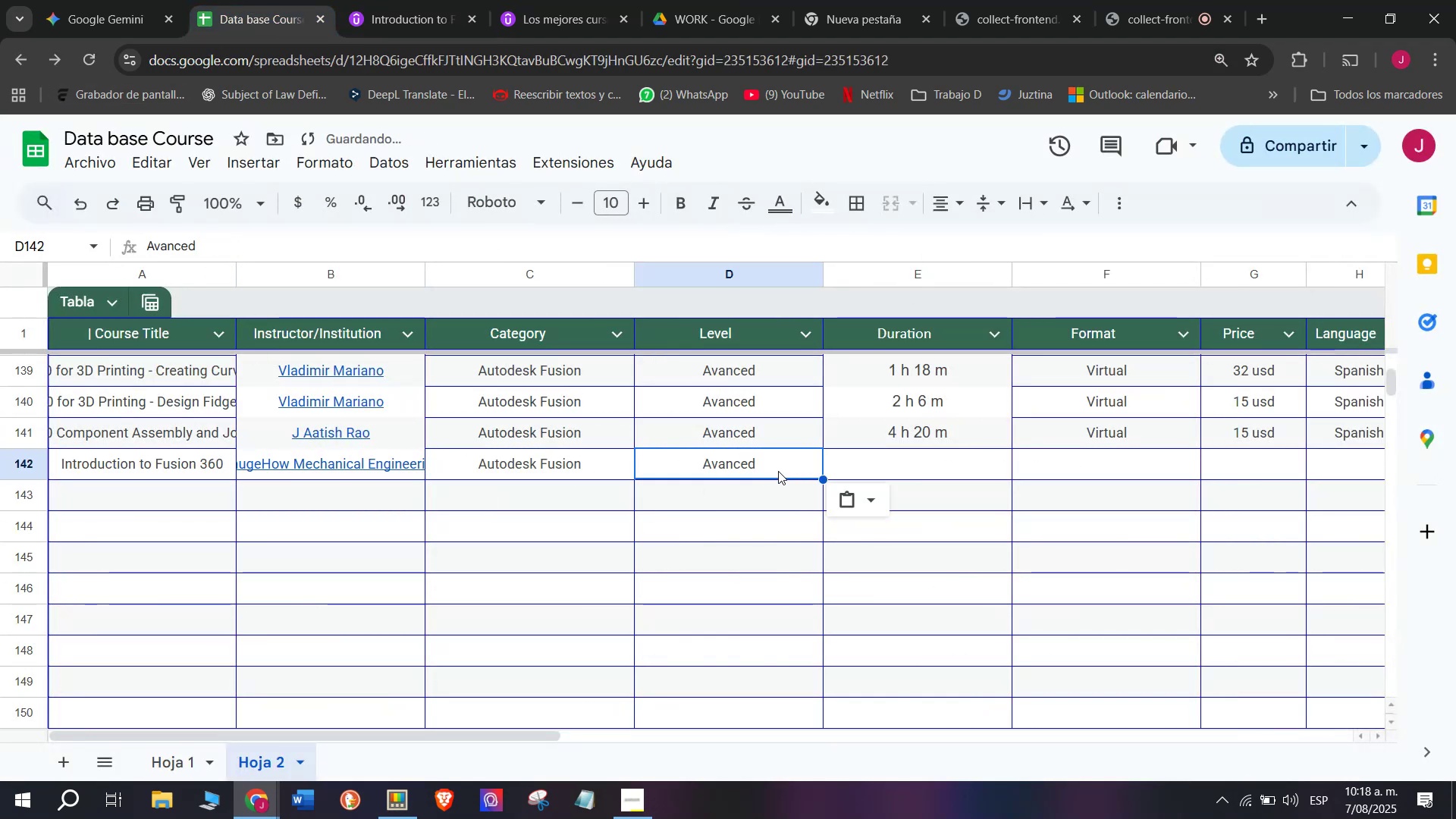 
key(Control+C)
 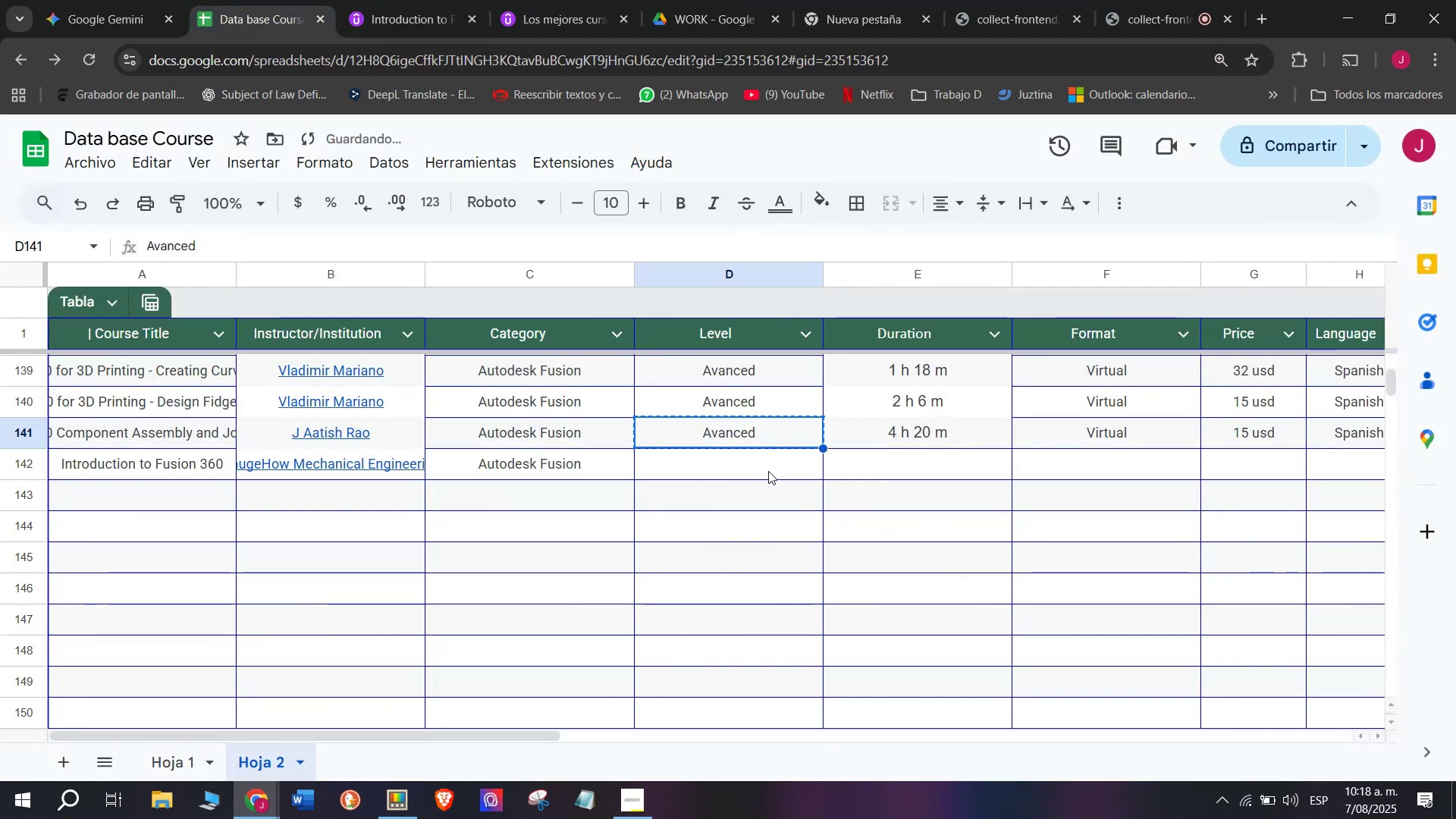 
key(Z)
 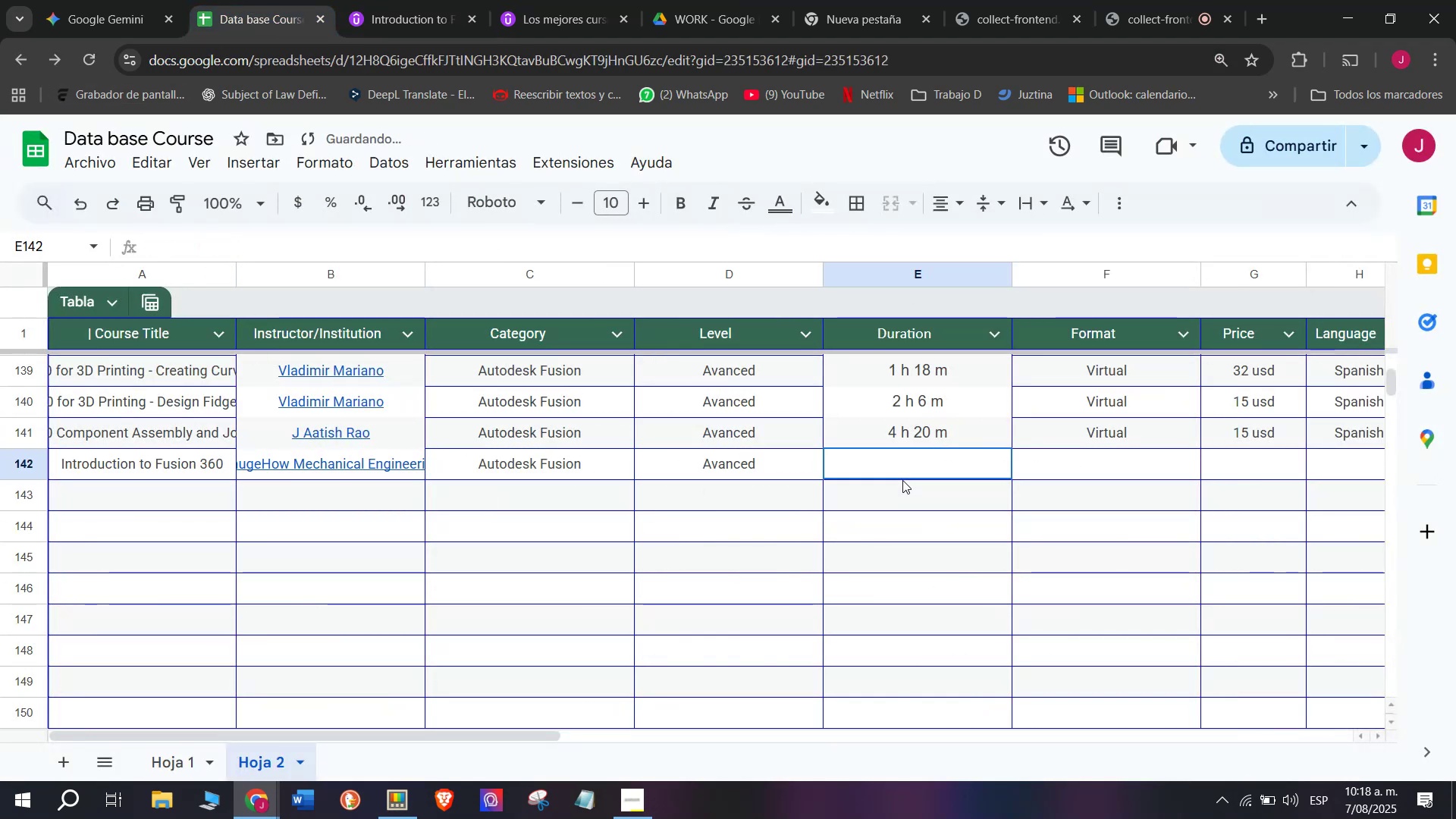 
key(Control+ControlLeft)
 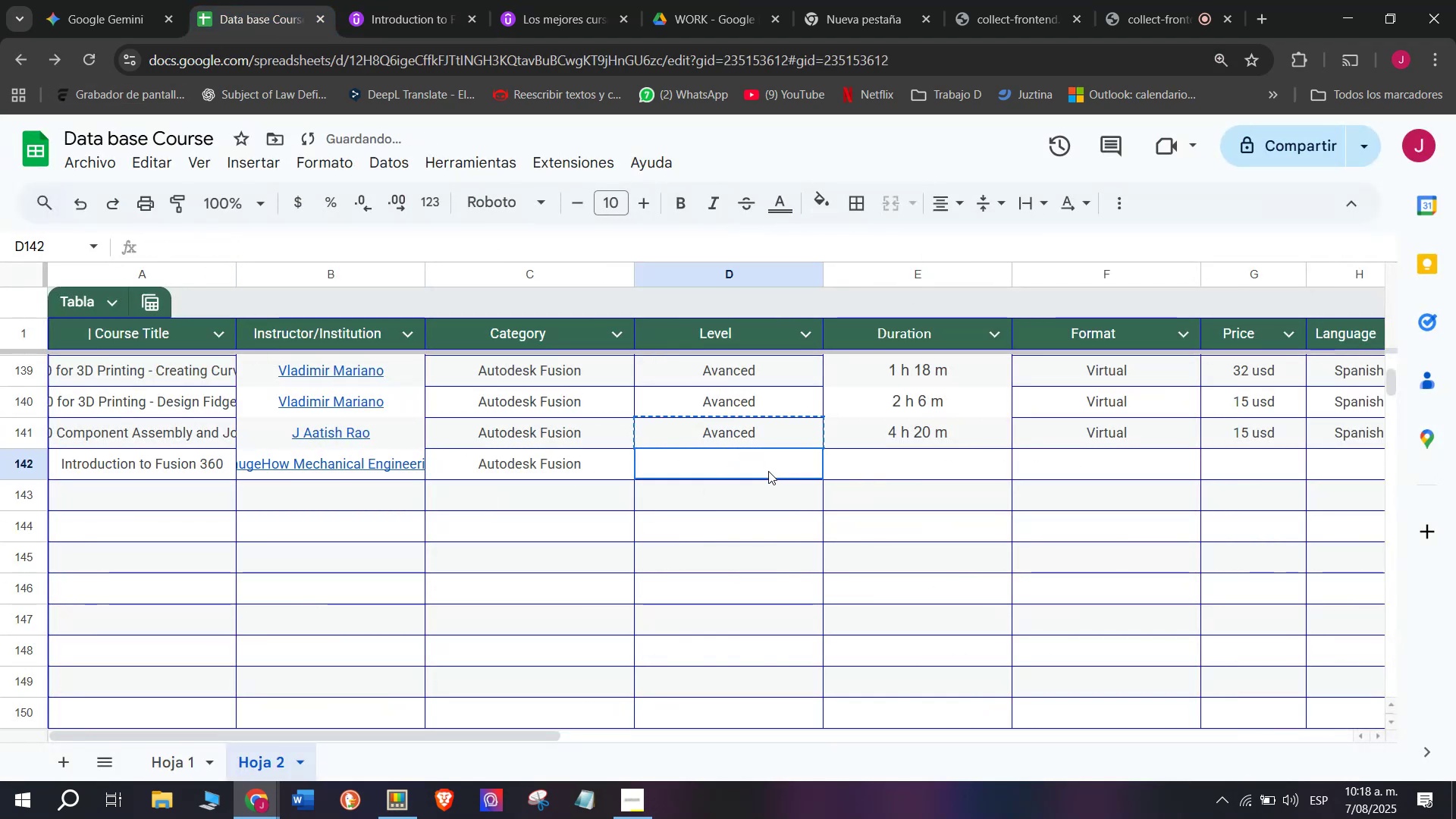 
key(Control+V)
 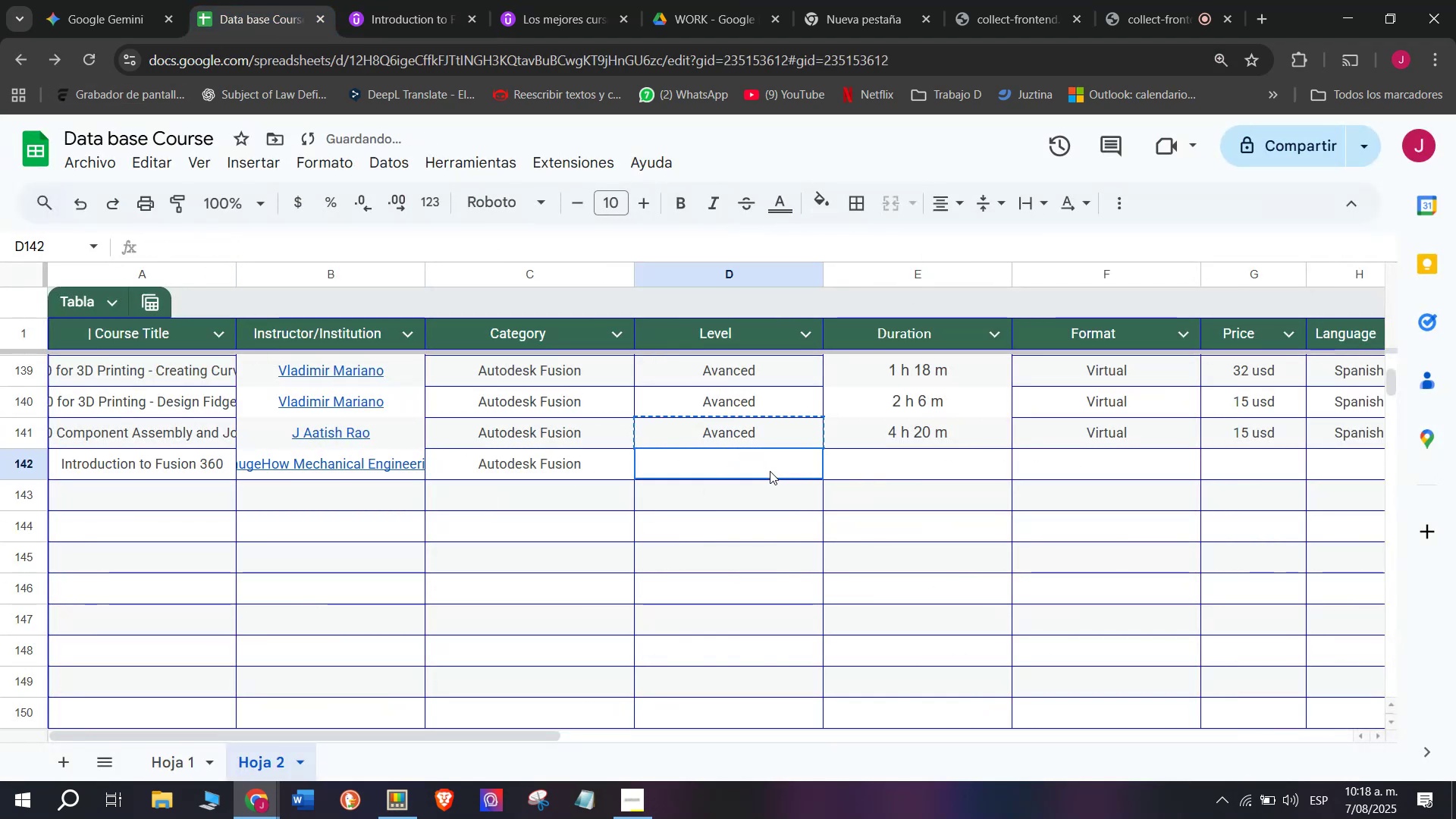 
double_click([768, 471])
 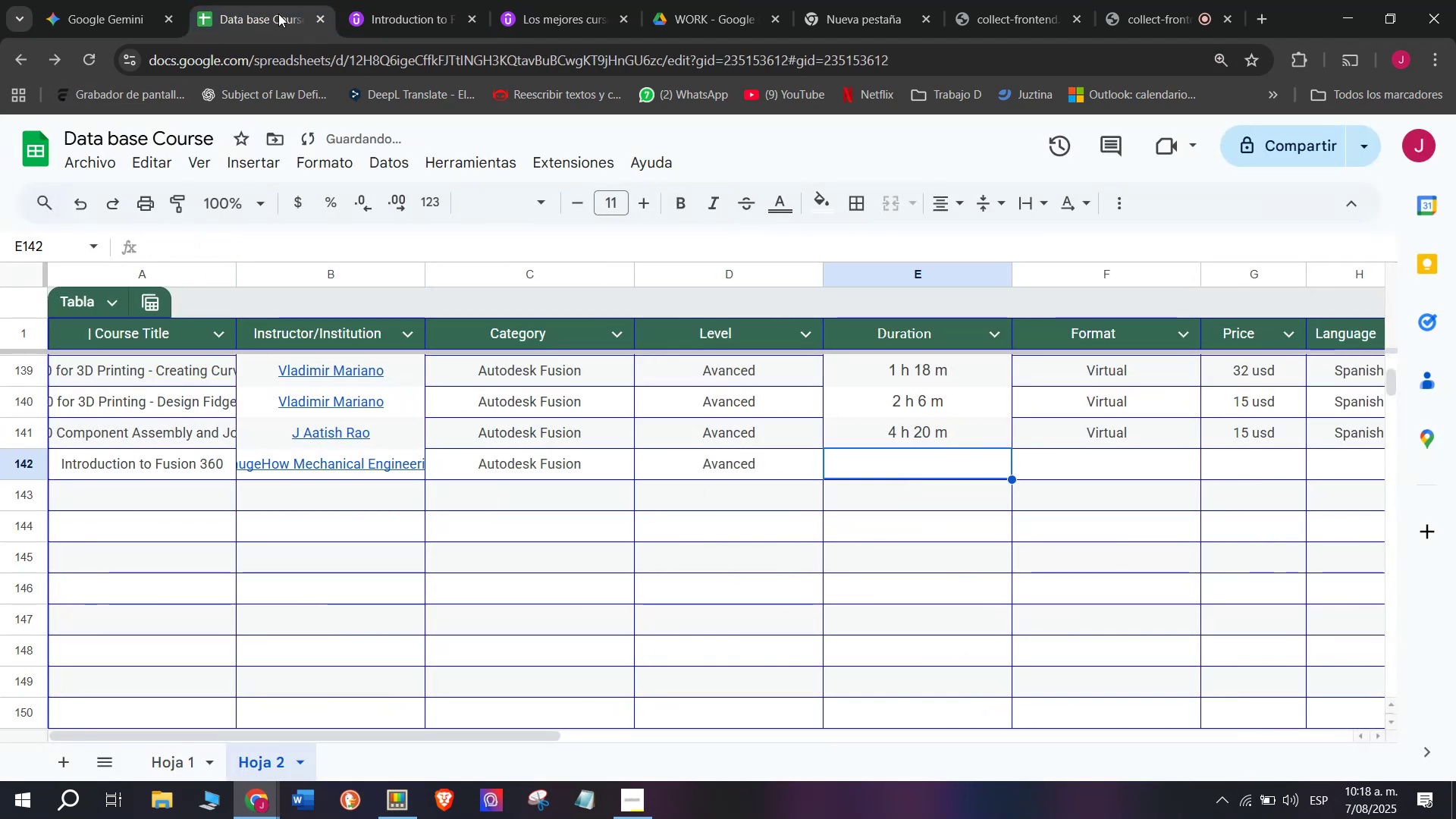 
left_click([422, 0])
 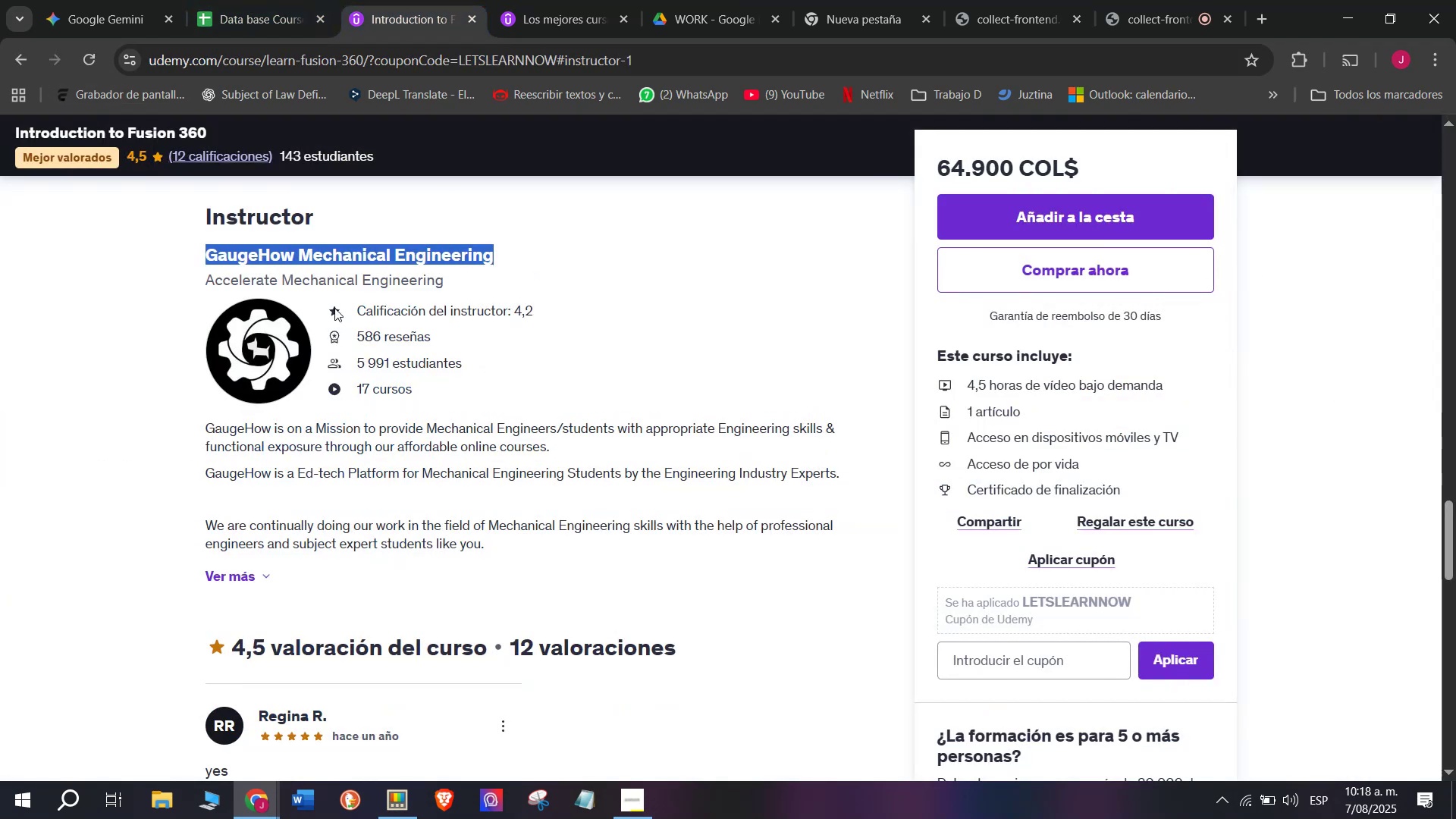 
scroll: coordinate [328, 283], scroll_direction: up, amount: 9.0
 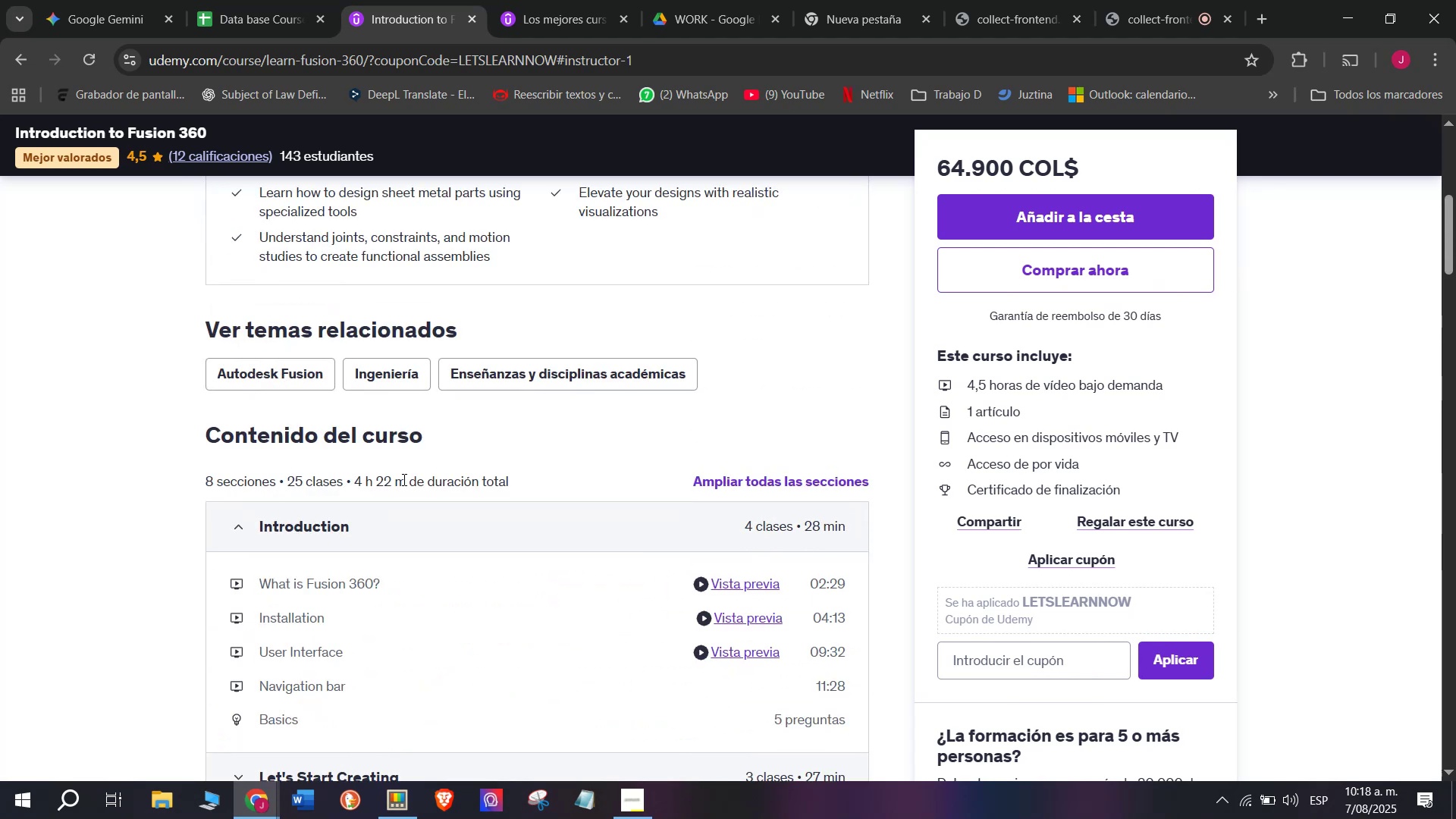 
left_click_drag(start_coordinate=[406, 477], to_coordinate=[356, 477])
 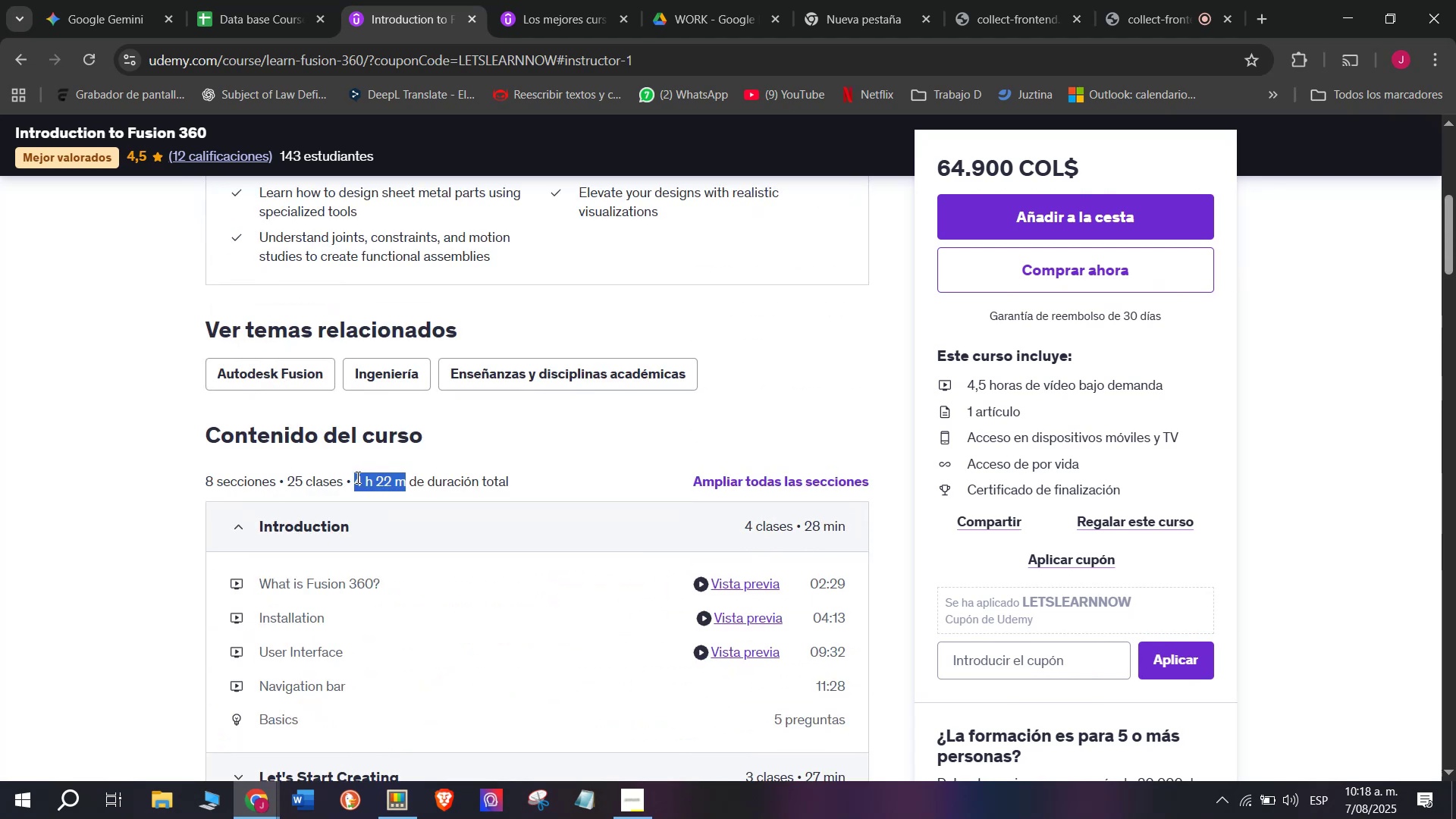 
key(Control+ControlLeft)
 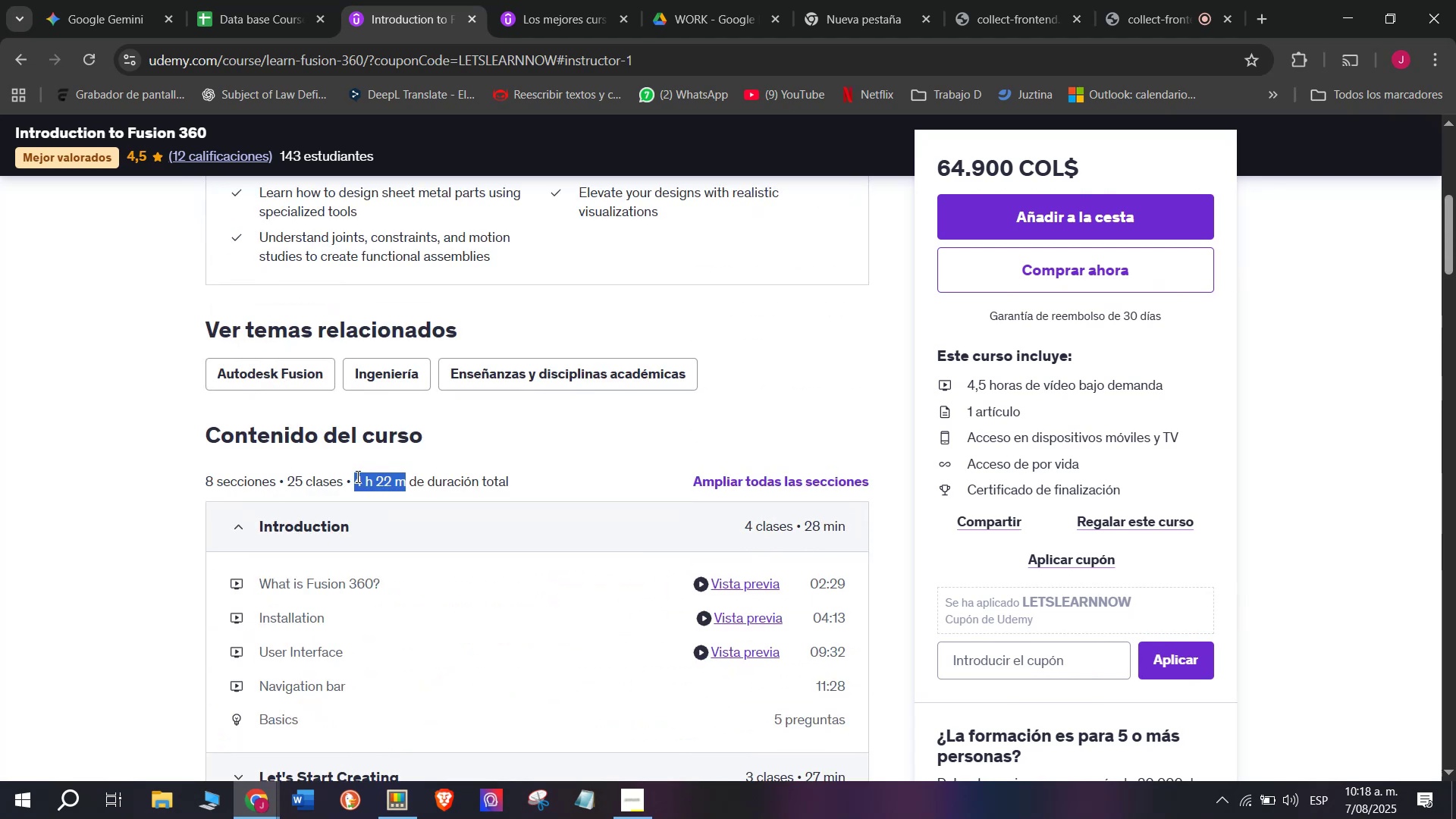 
key(Break)
 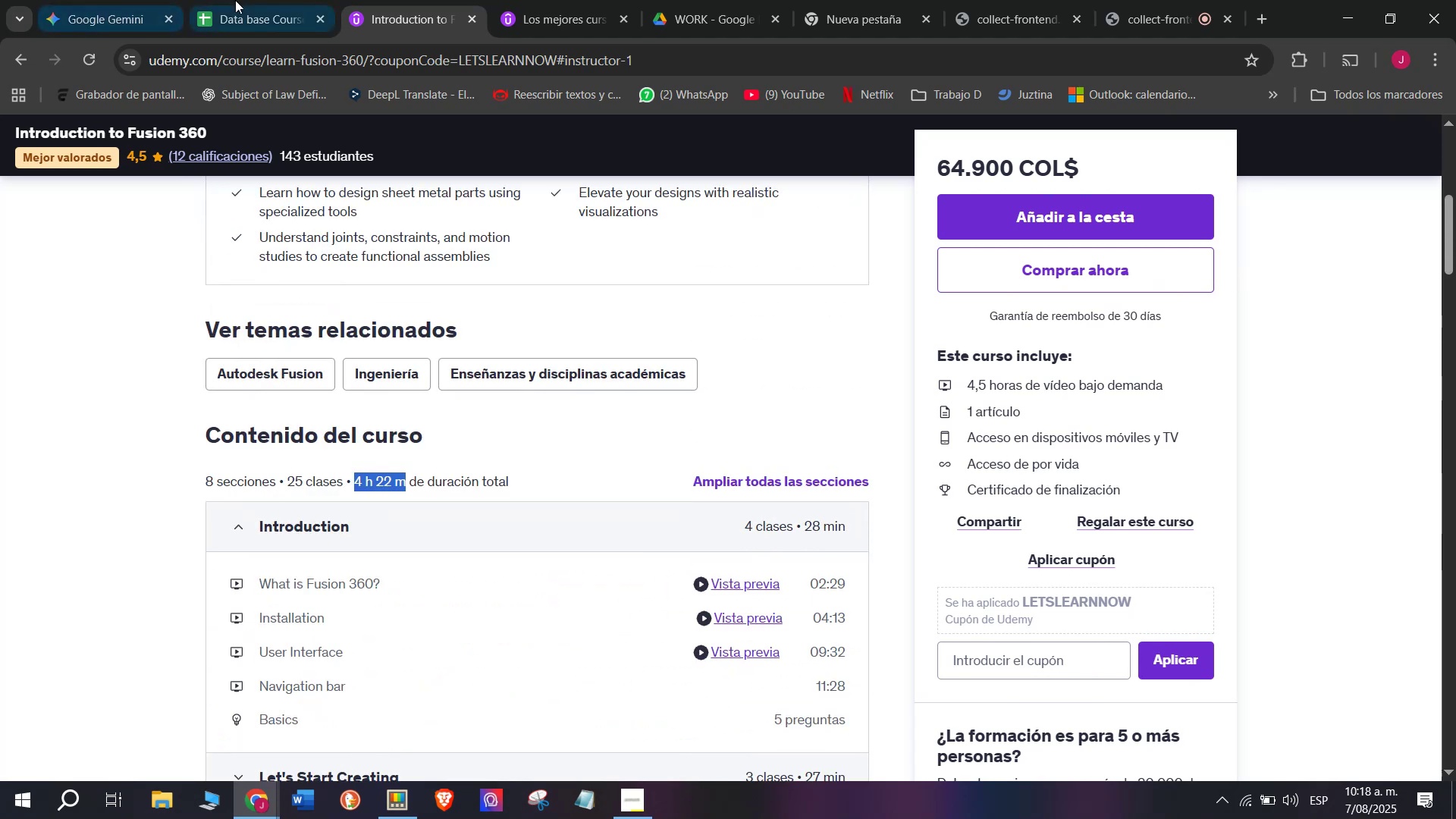 
key(Control+C)
 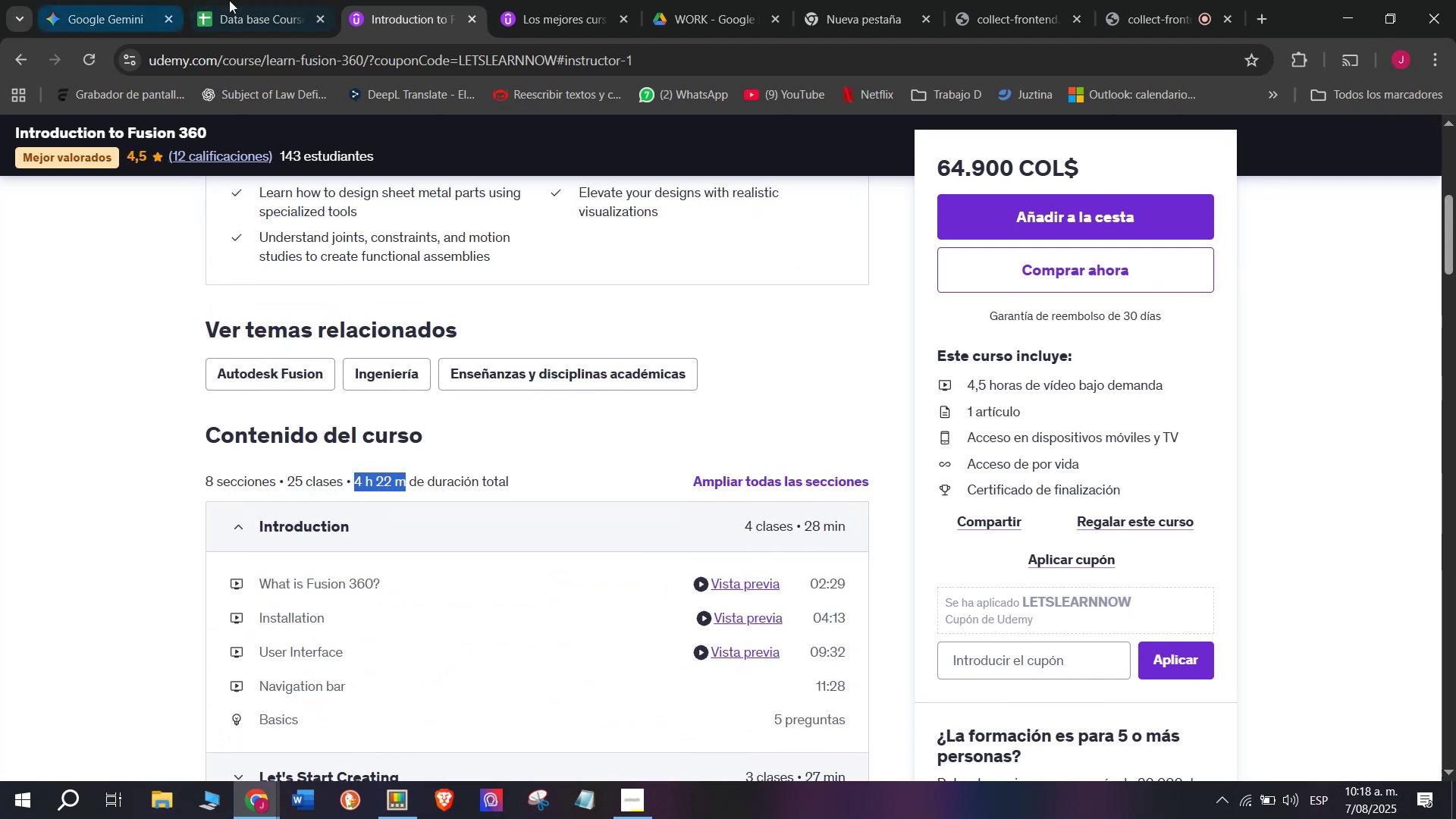 
left_click([235, 0])
 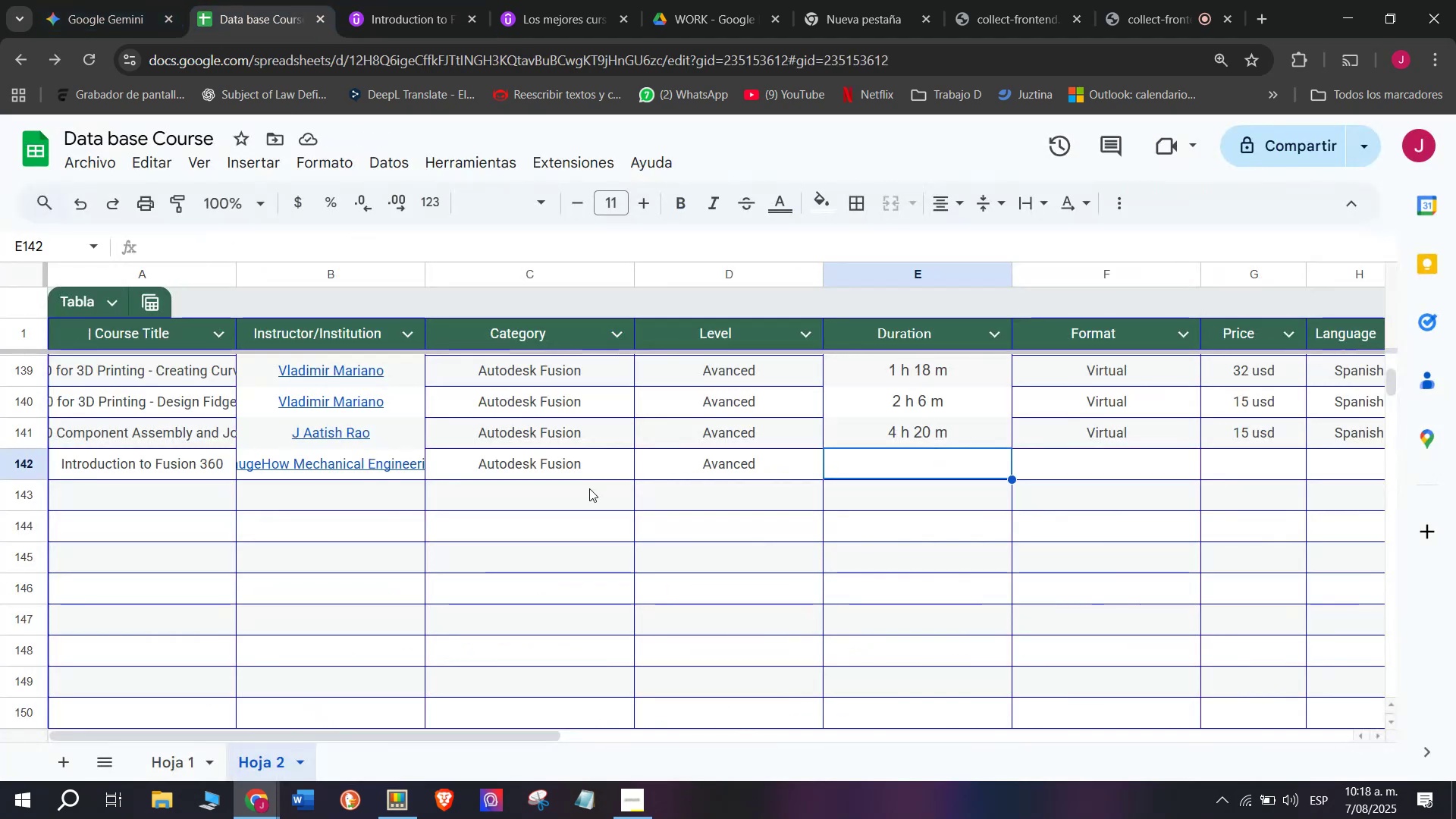 
key(Control+ControlLeft)
 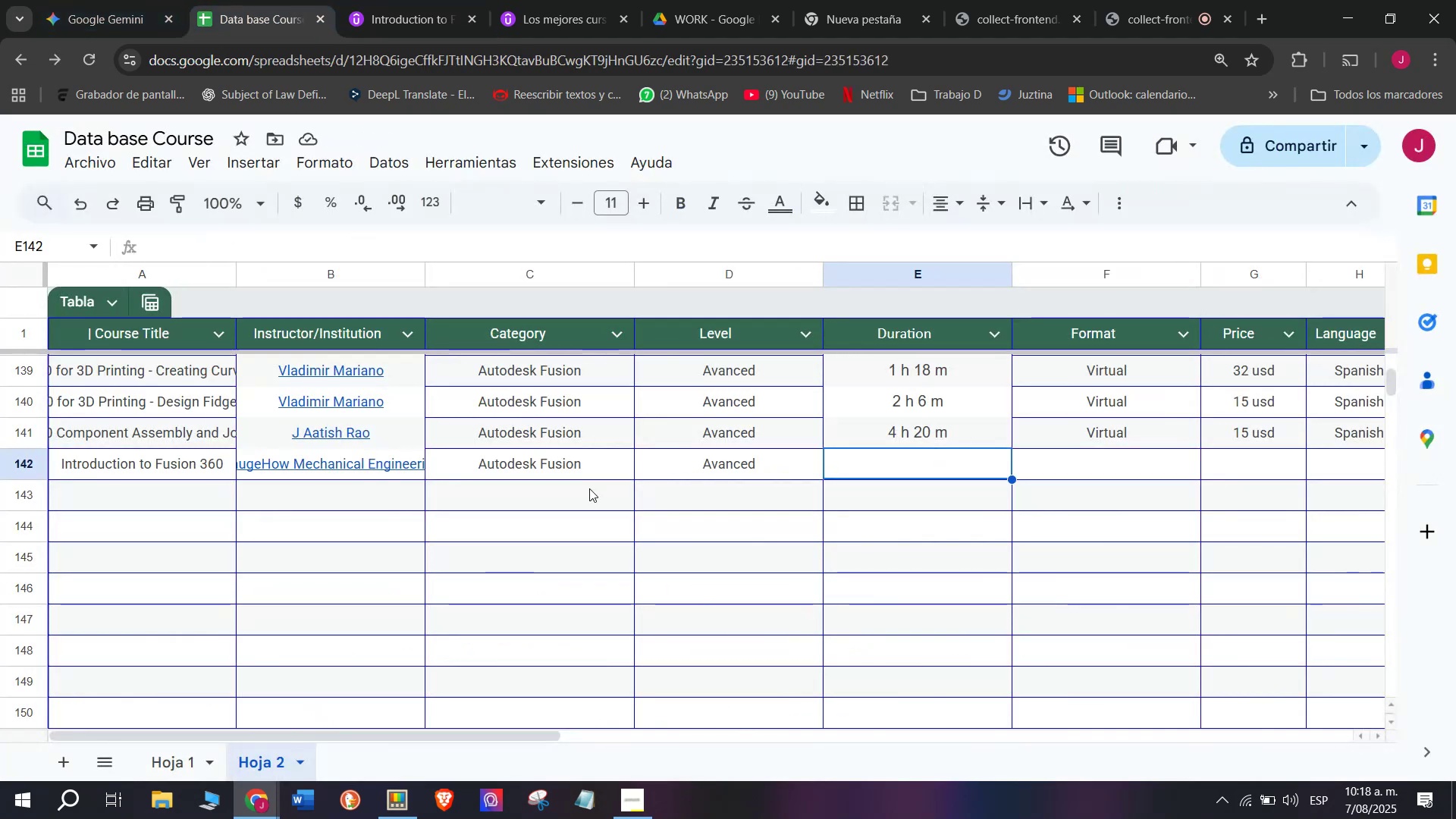 
key(Z)
 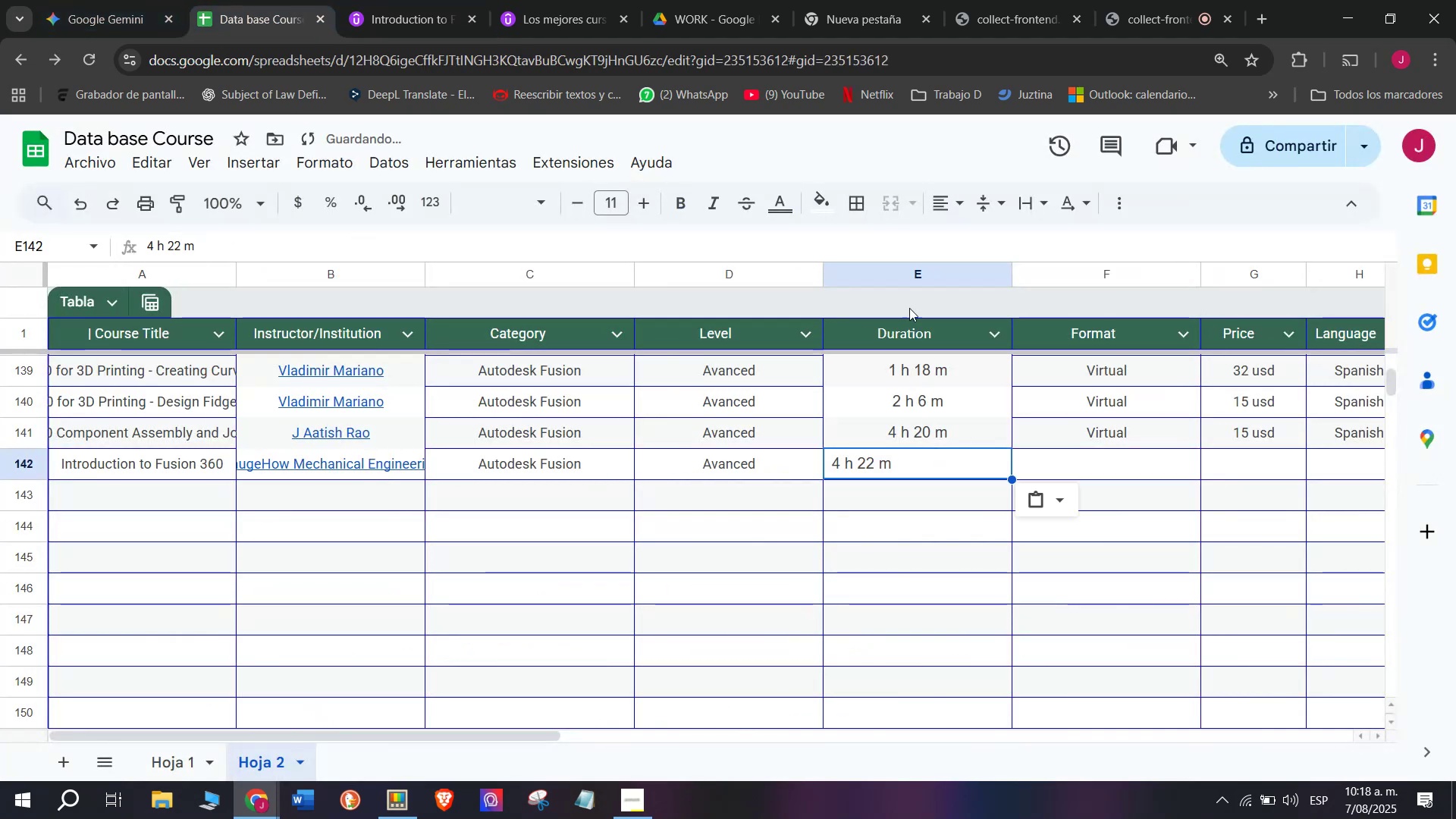 
key(Control+V)
 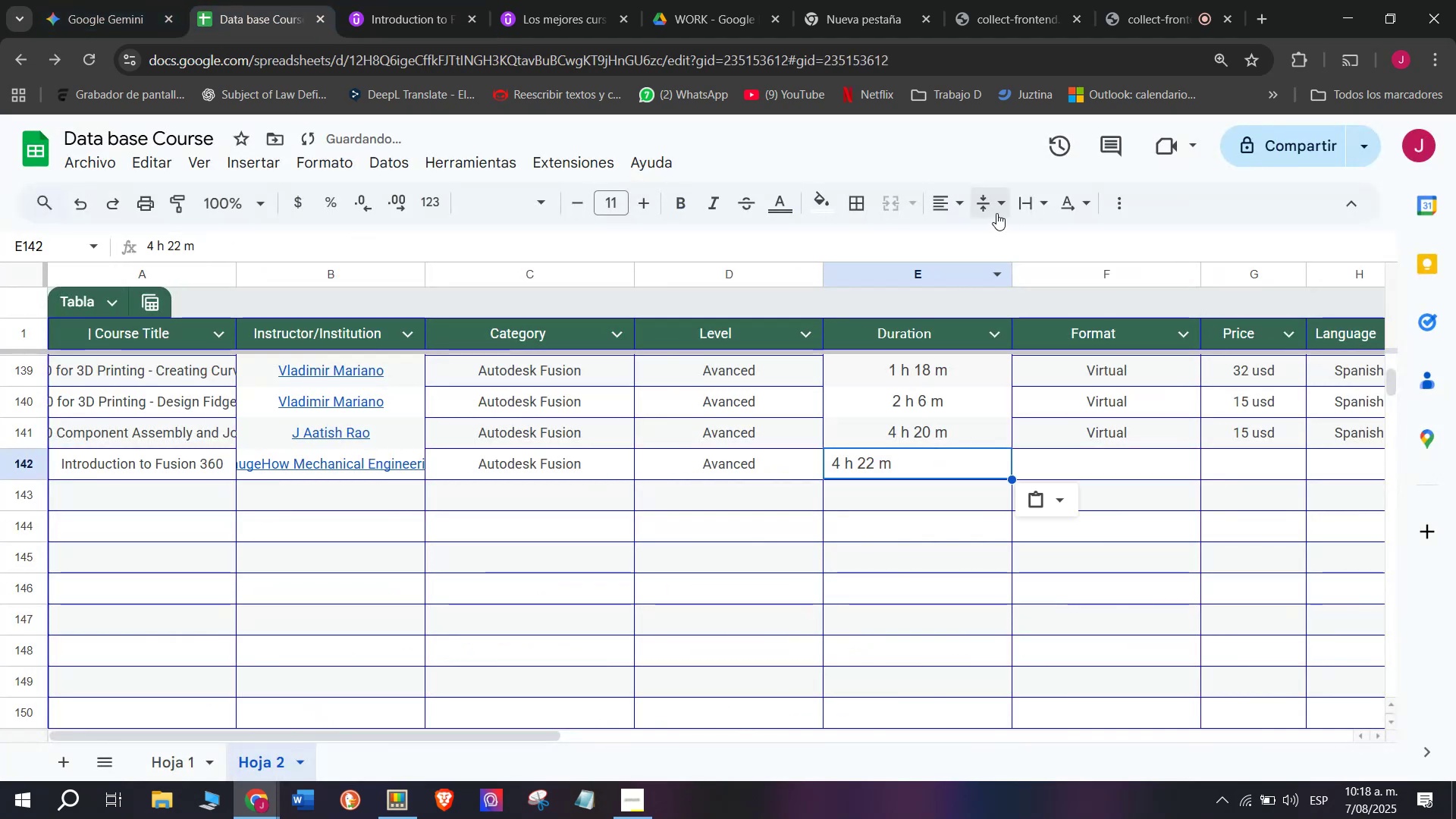 
left_click([948, 207])
 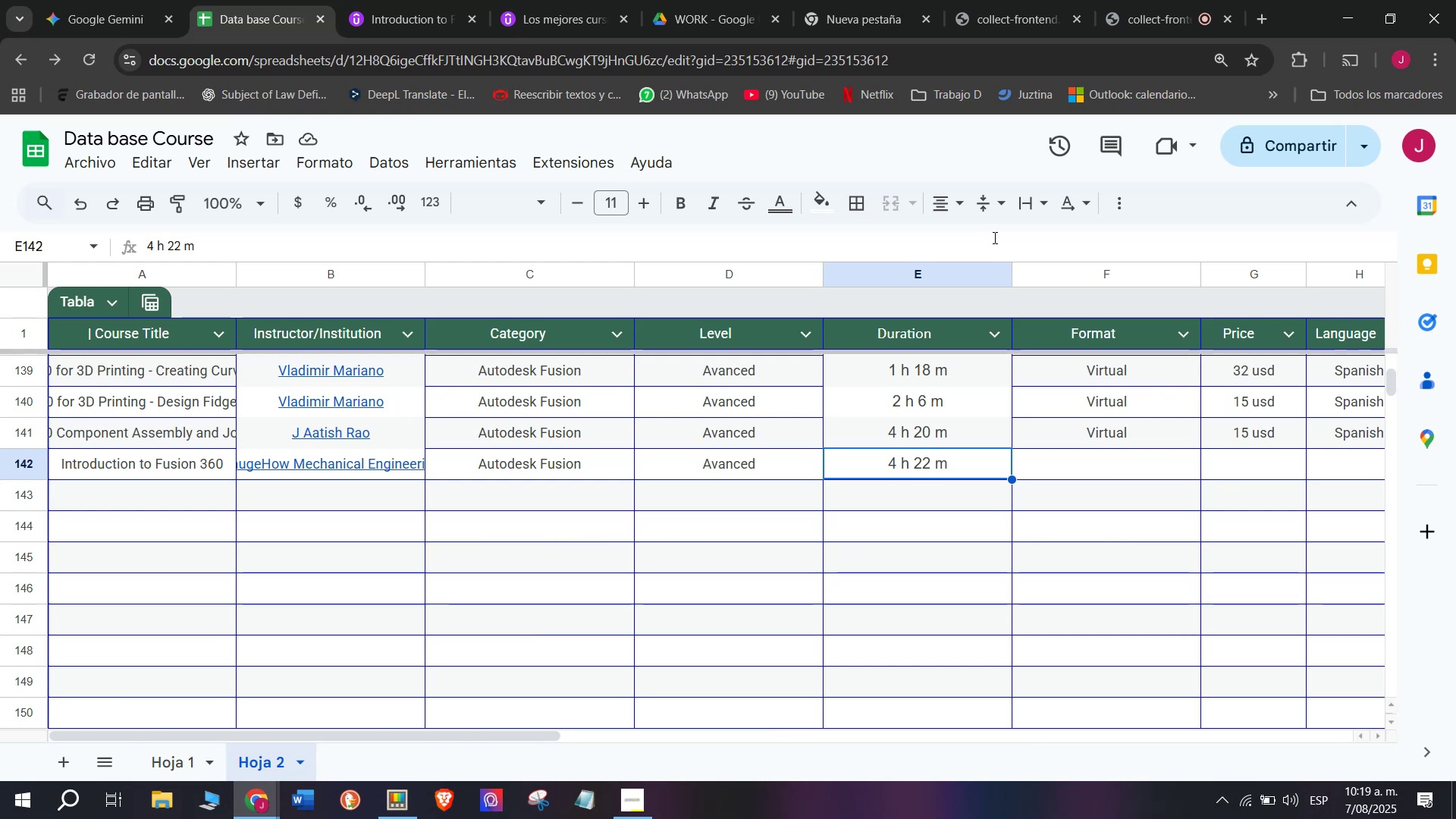 
wait(52.69)
 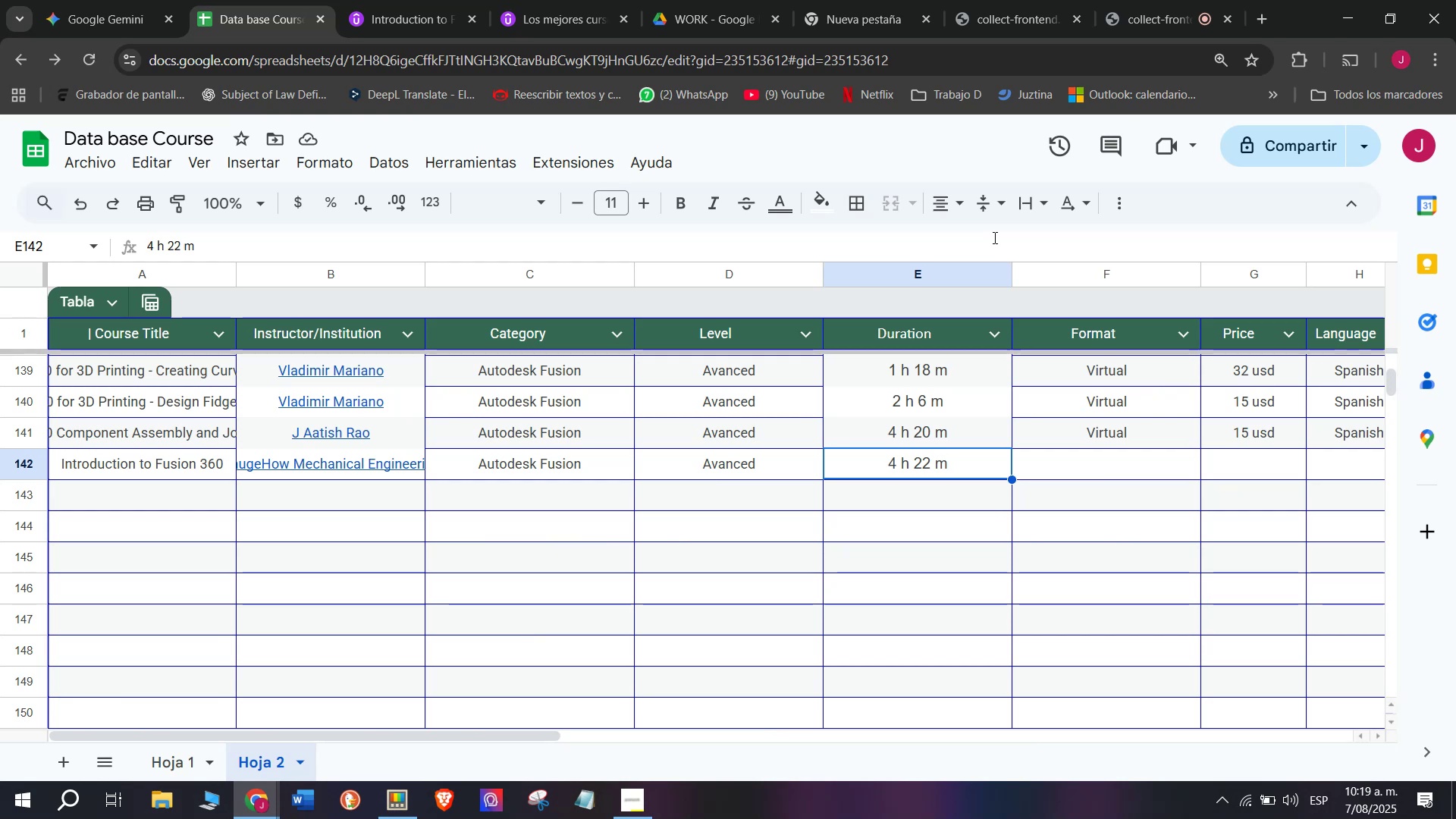 
double_click([1122, 431])
 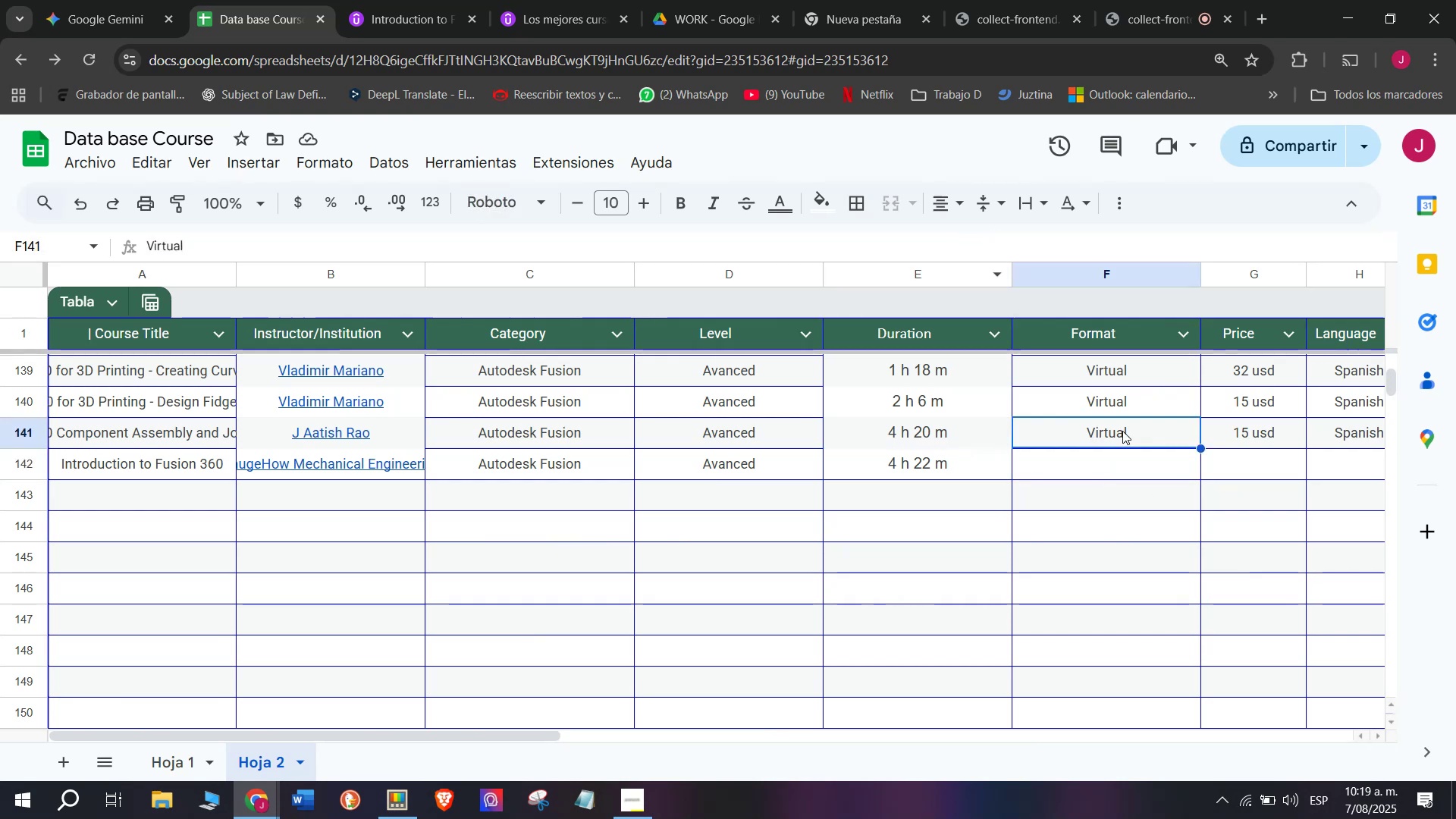 
key(Break)
 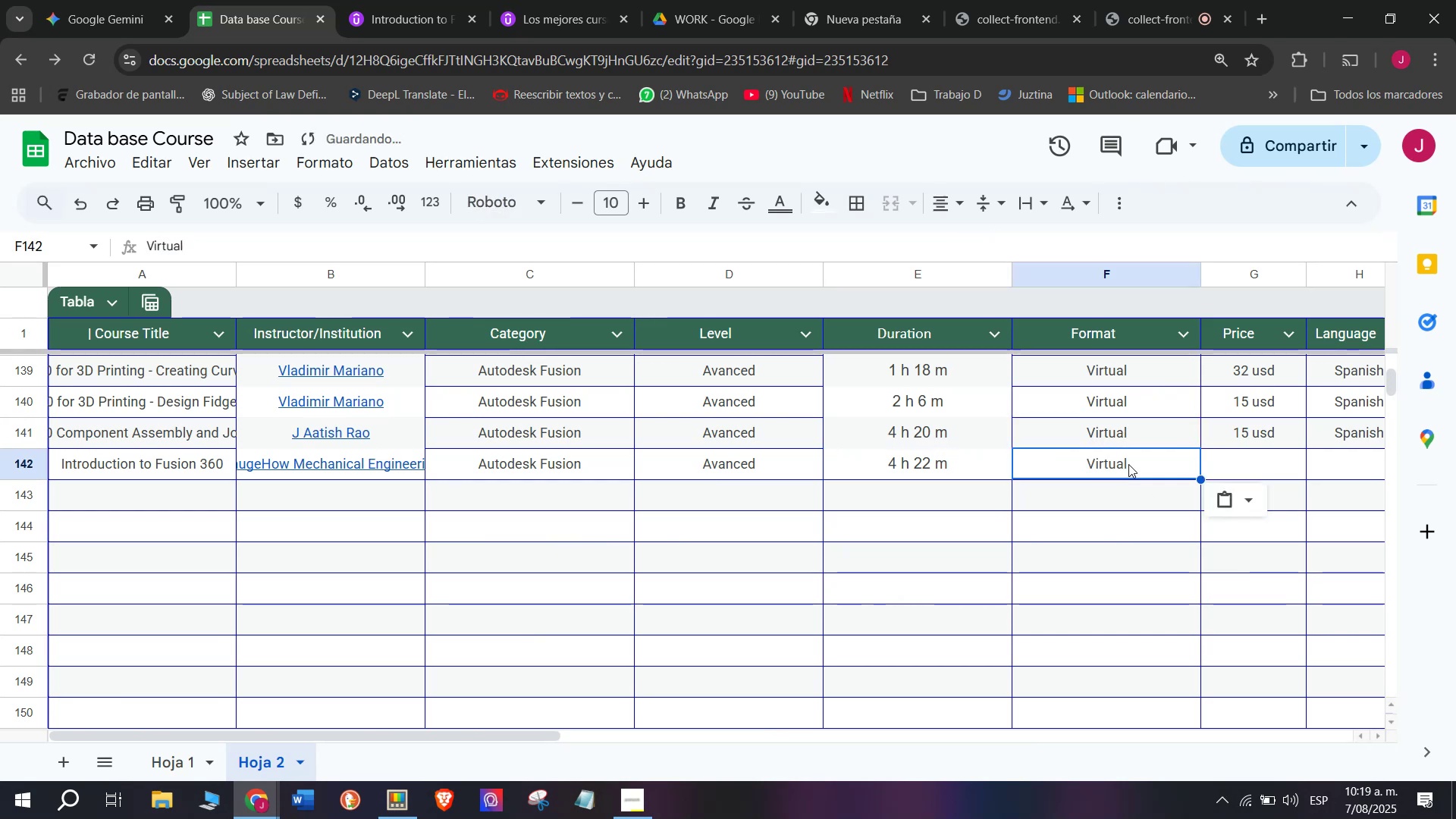 
key(Control+ControlLeft)
 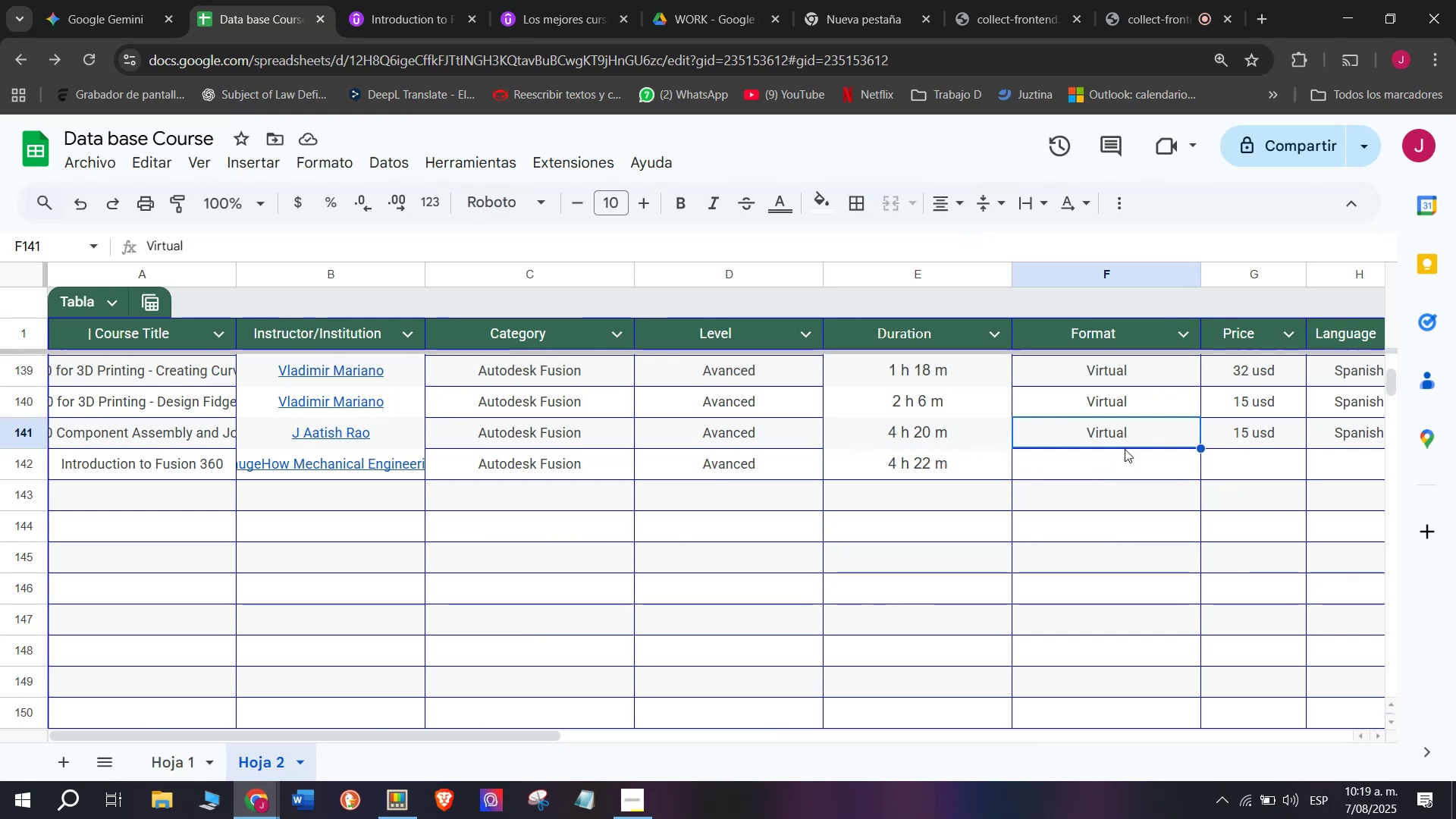 
key(Control+C)
 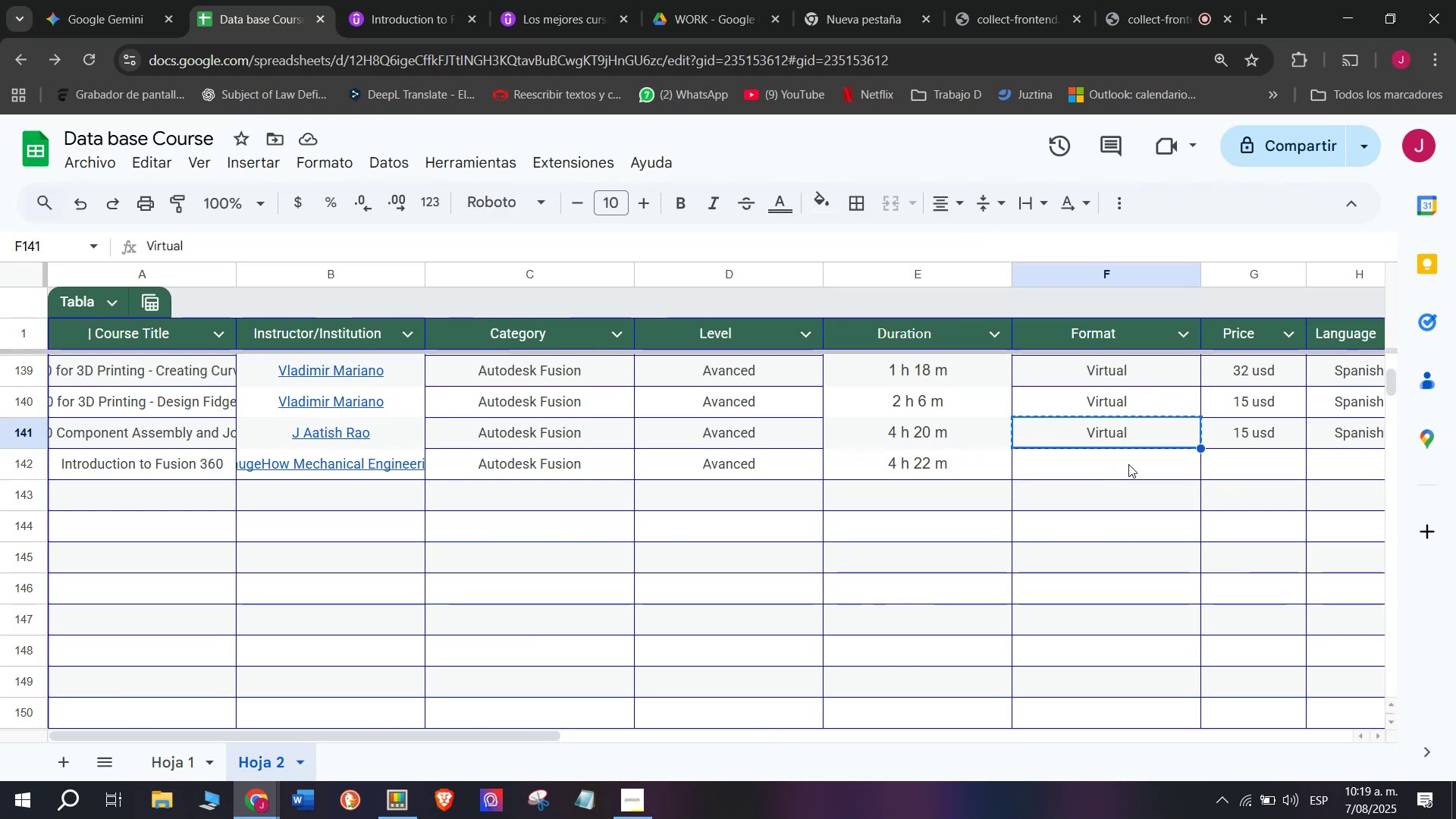 
key(Z)
 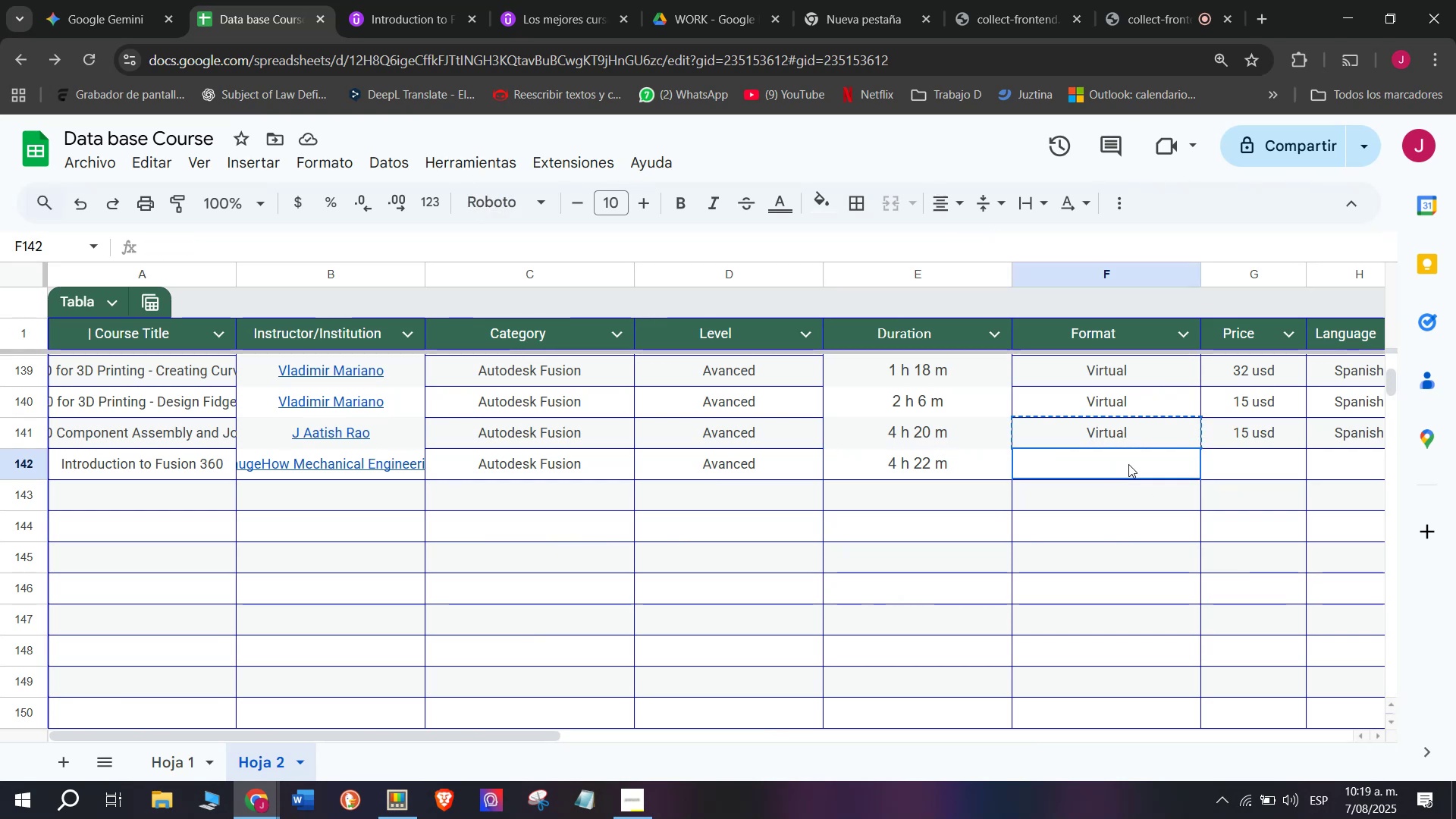 
key(Control+ControlLeft)
 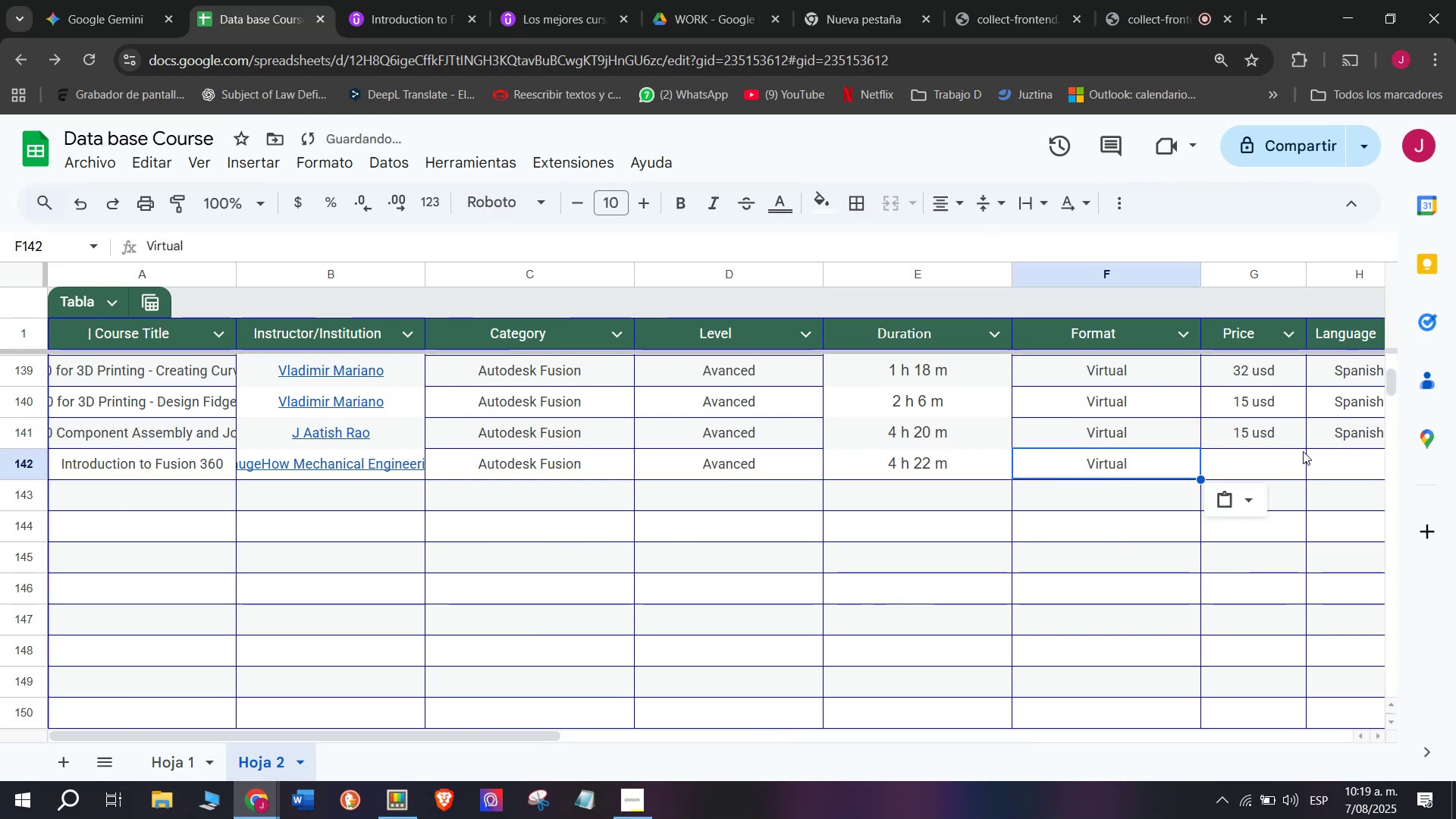 
key(Control+V)
 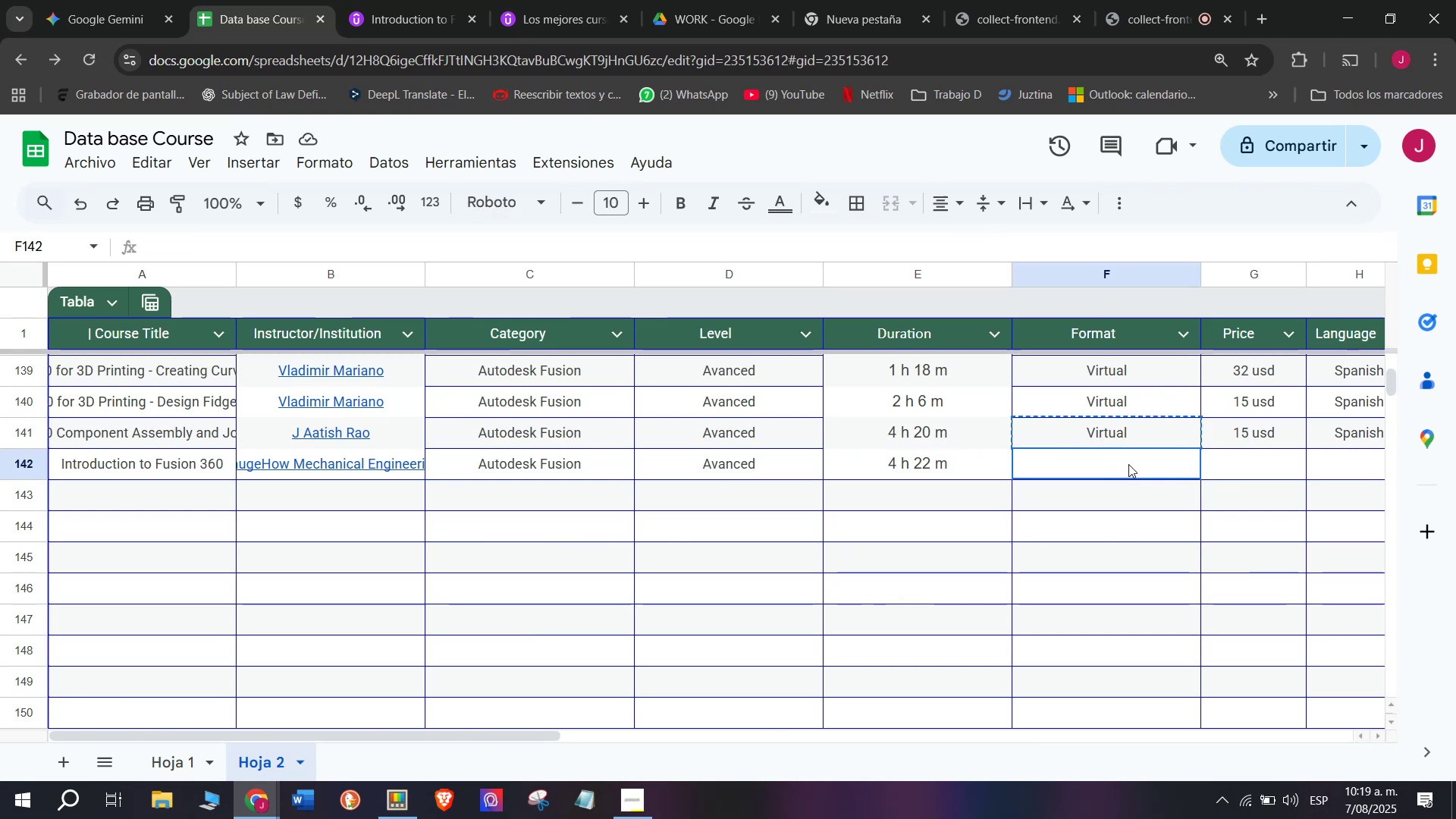 
triple_click([1128, 464])
 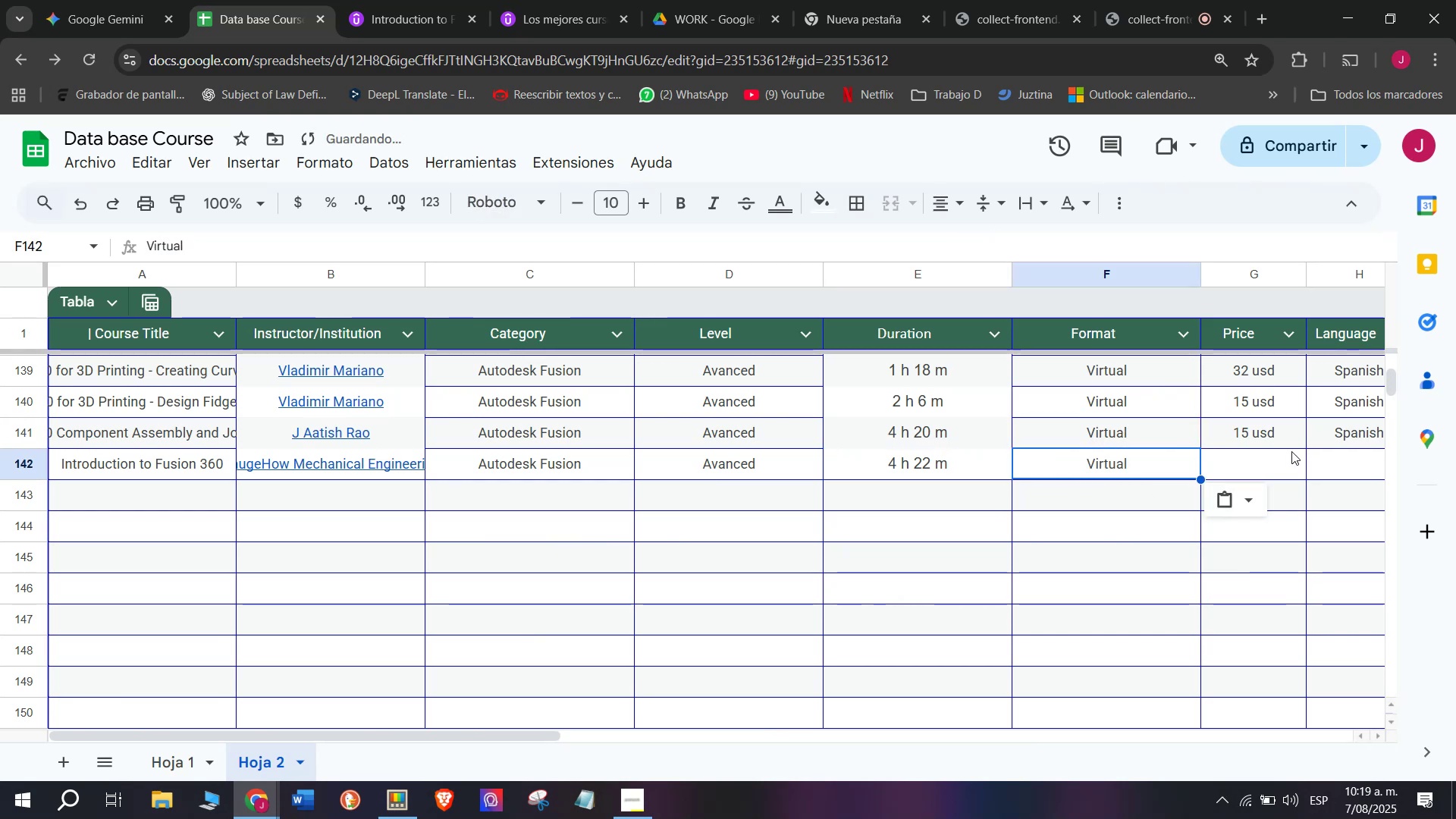 
left_click([1272, 451])
 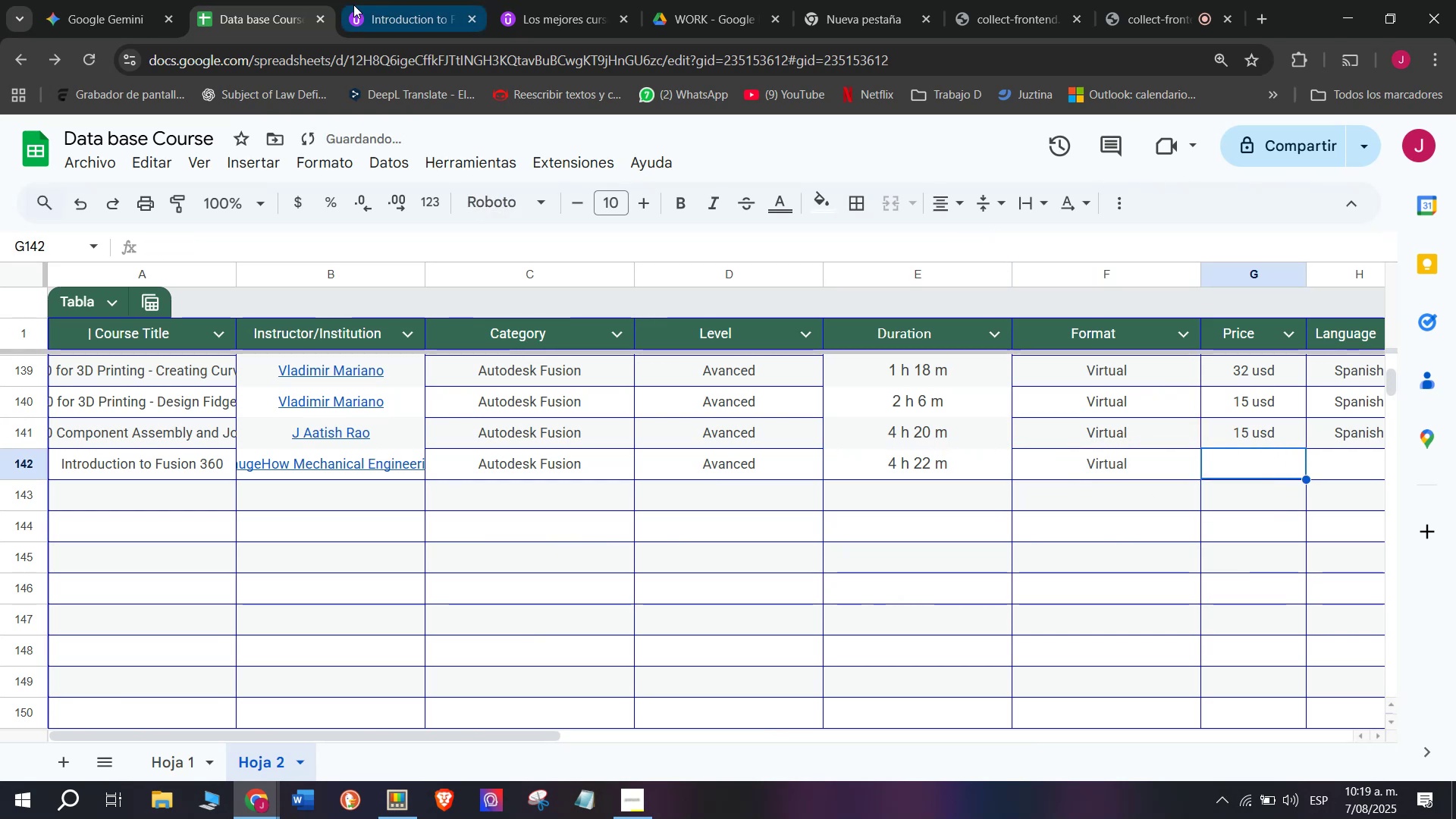 
left_click([377, 0])
 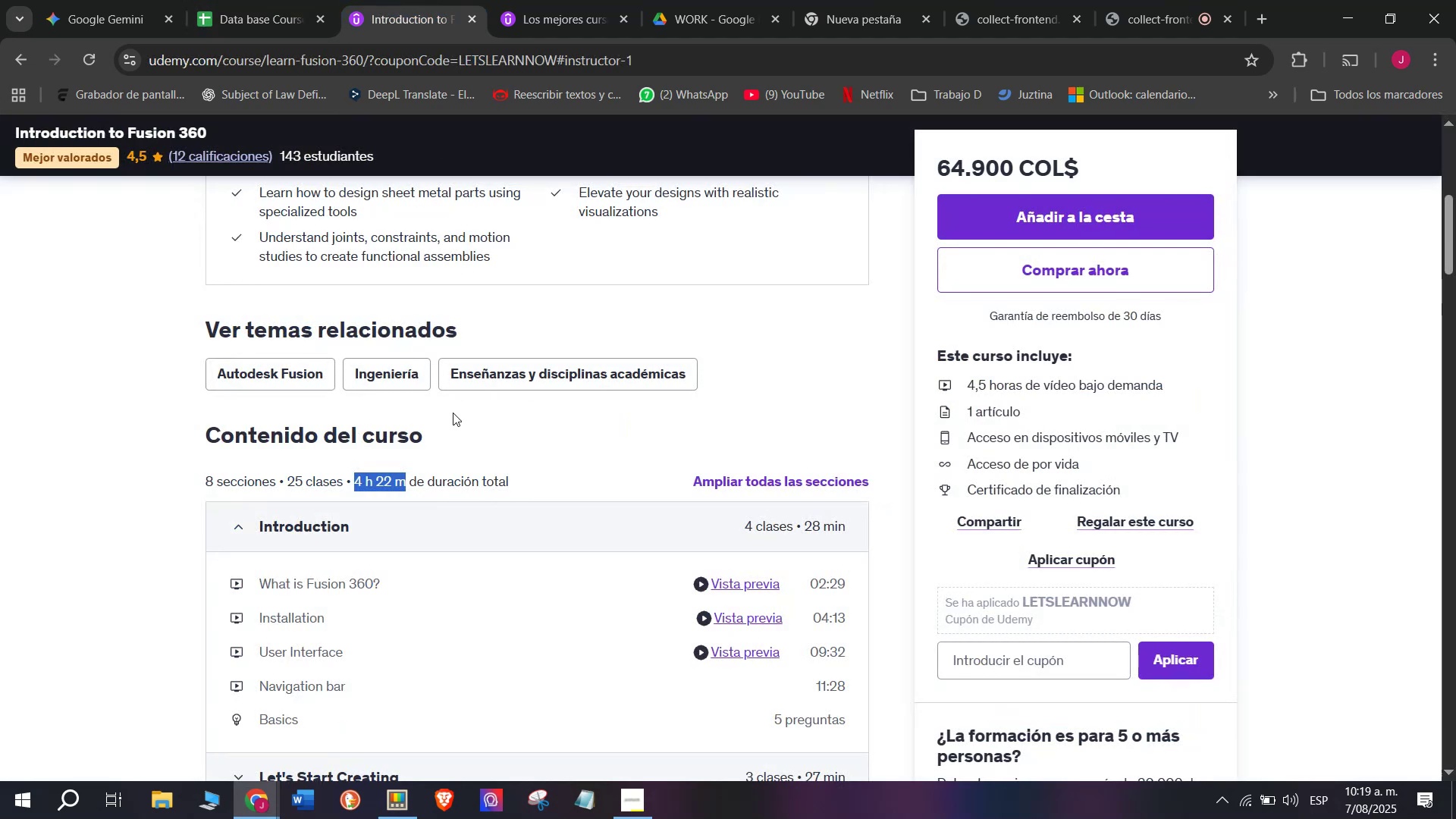 
key(Control+ControlLeft)
 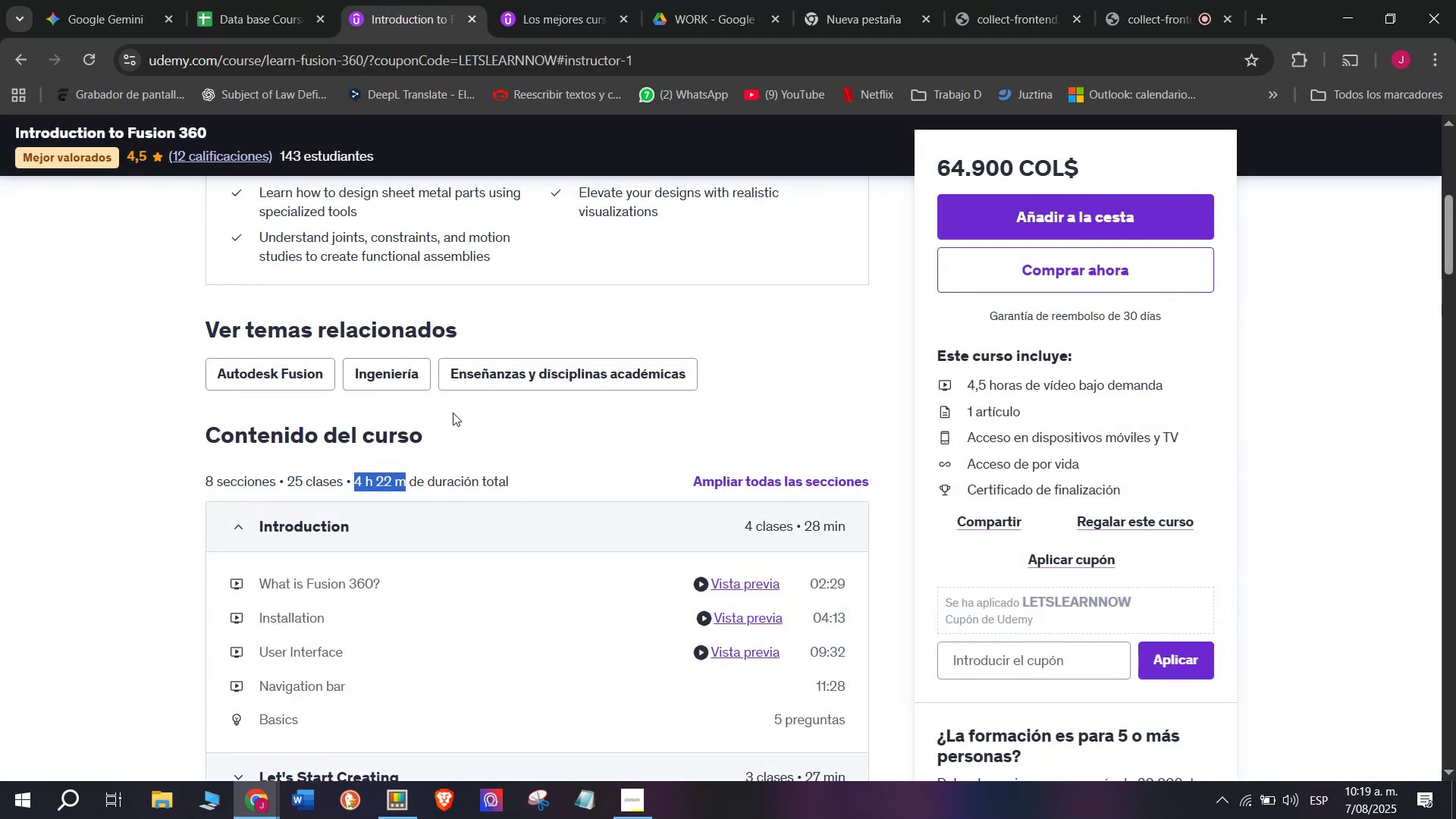 
key(Break)
 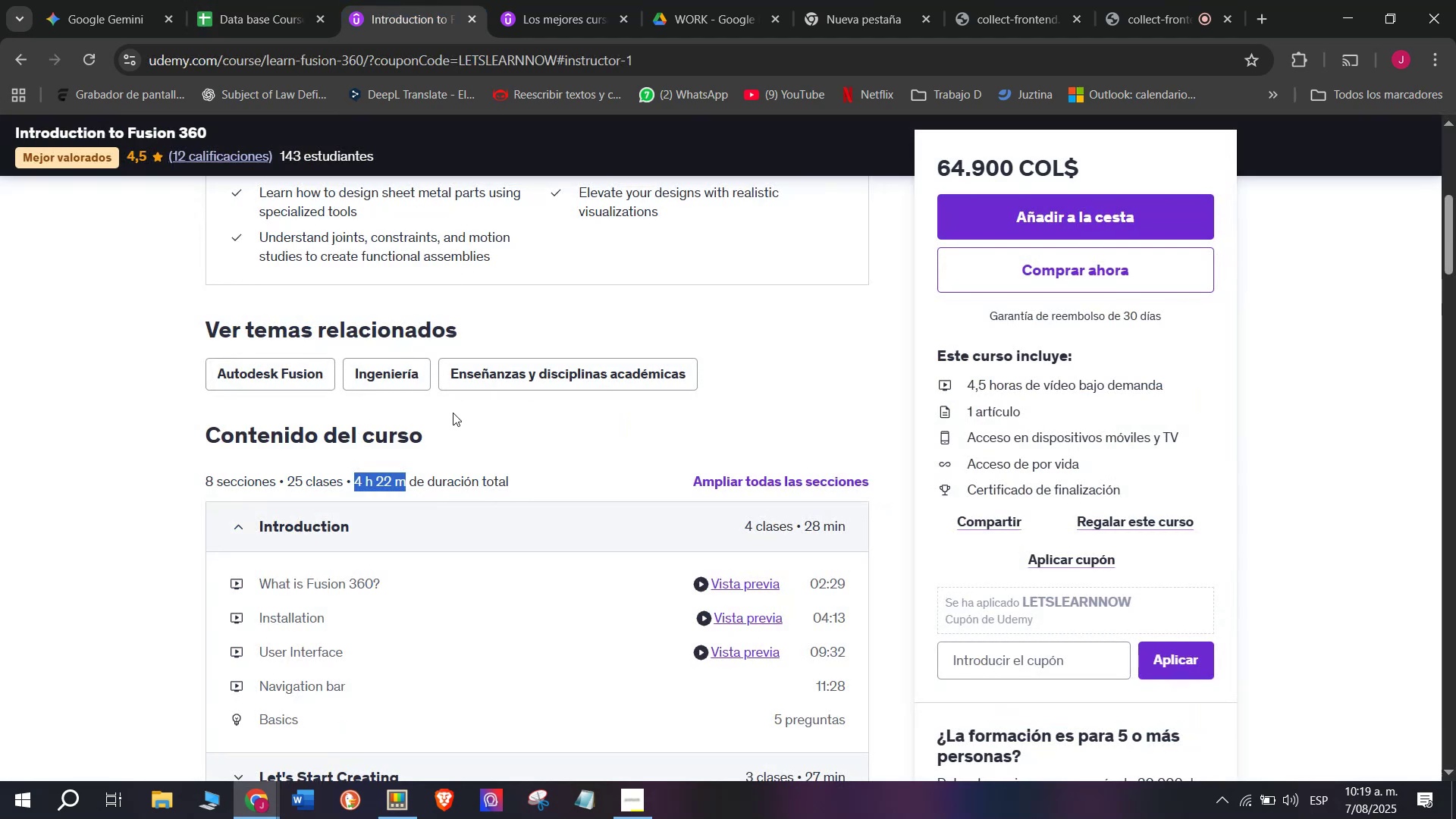 
key(Control+C)
 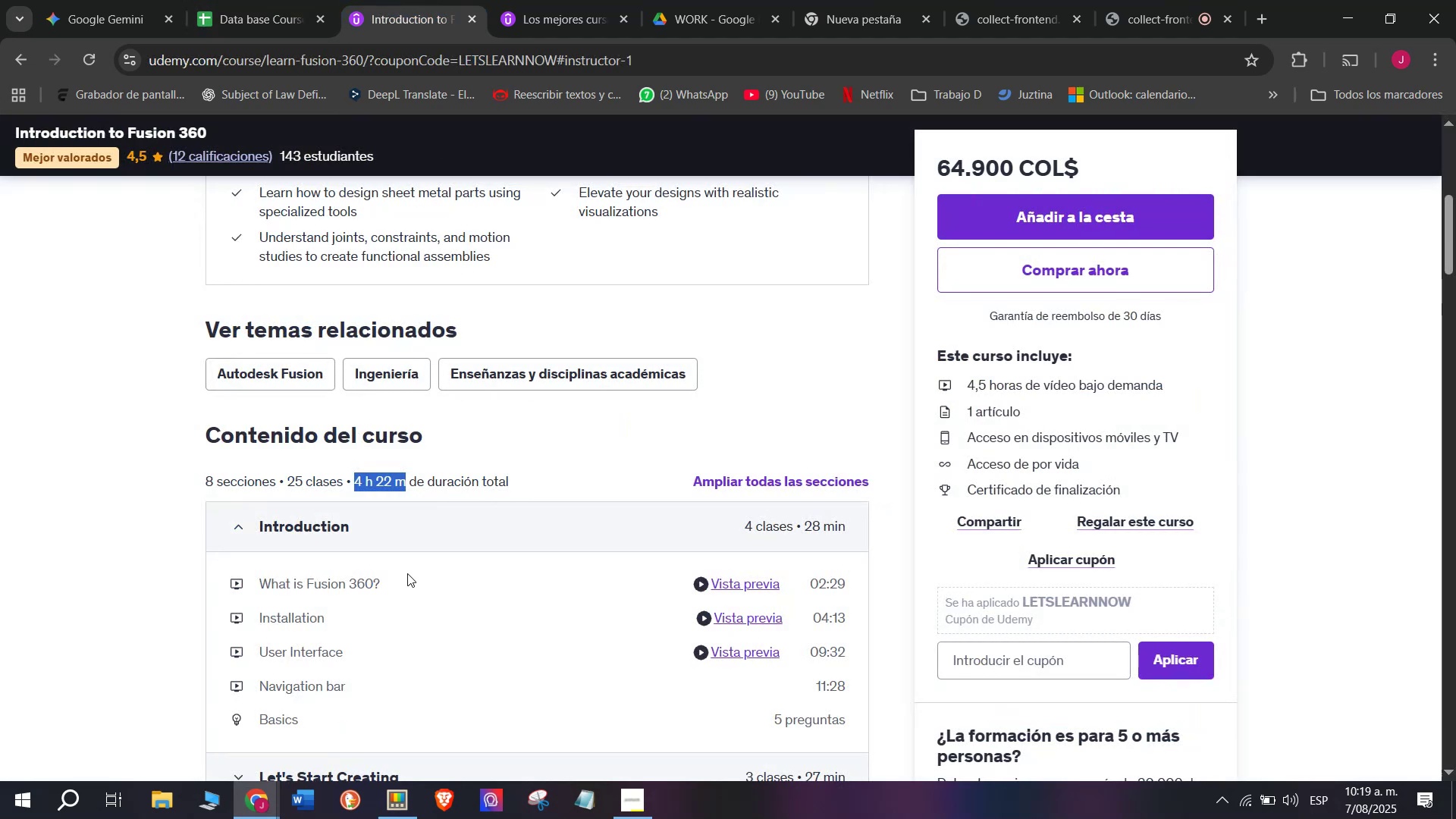 
wait(7.46)
 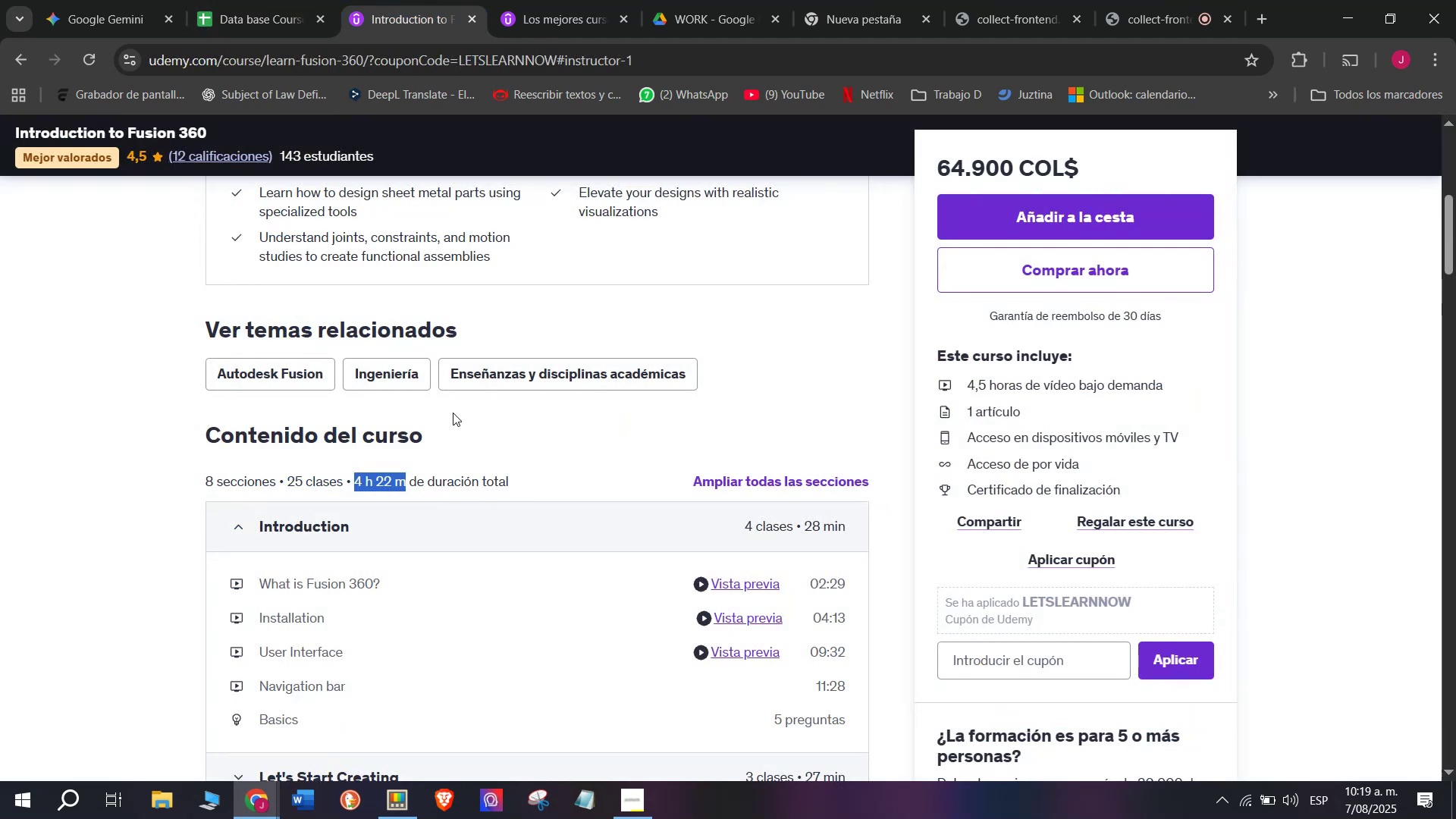 
key(Control+ControlLeft)
 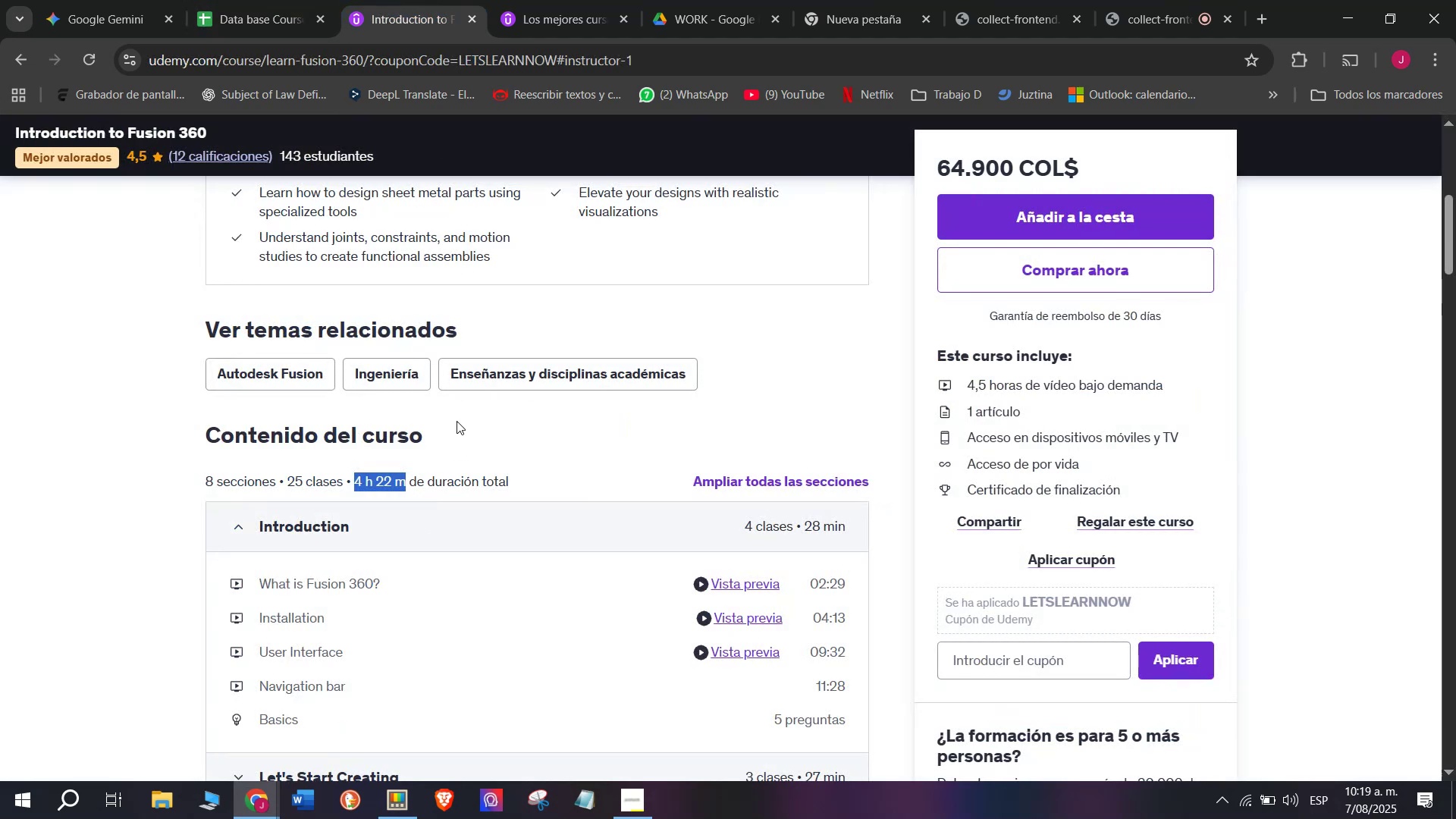 
key(Break)
 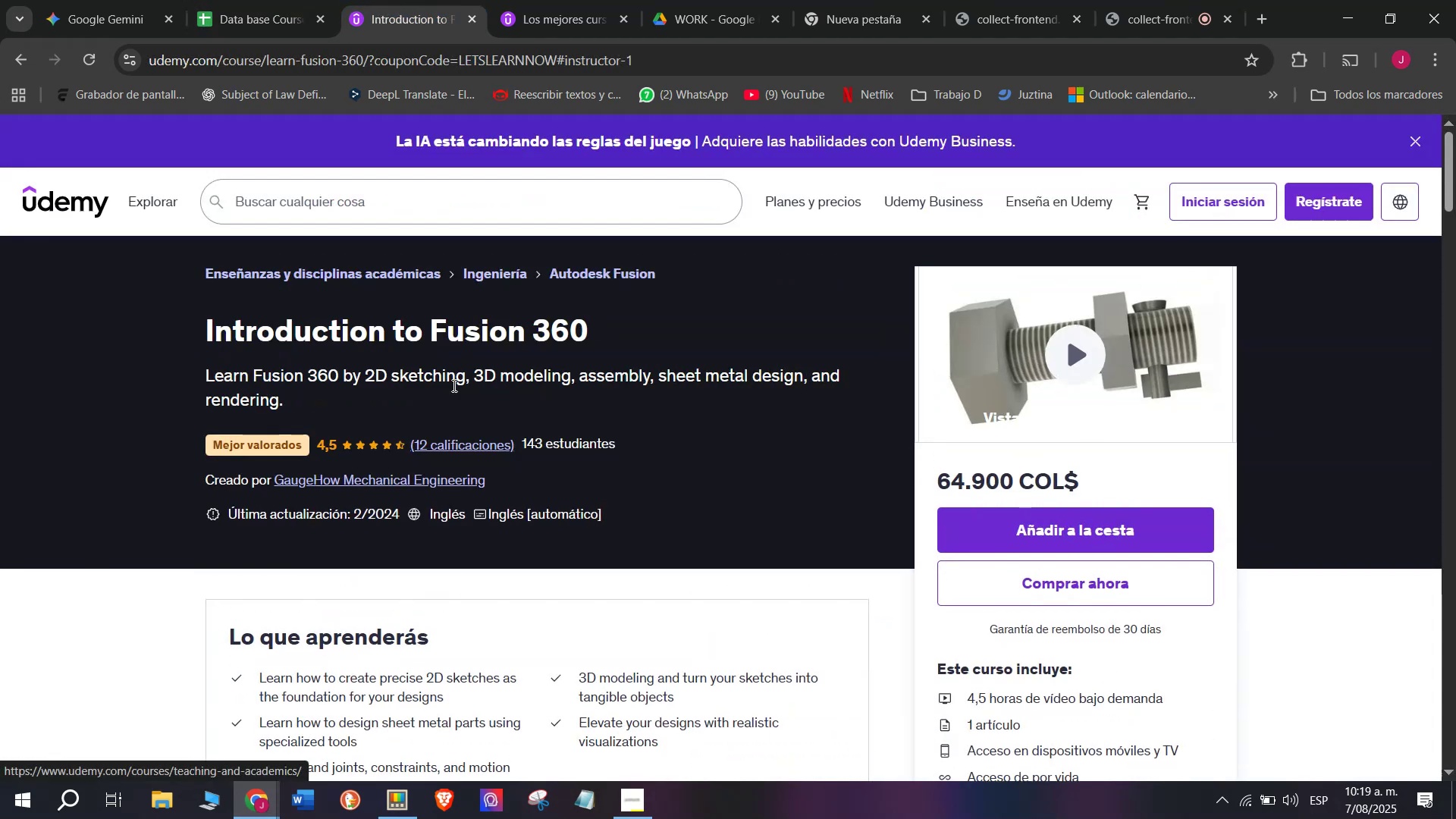 
key(Control+C)
 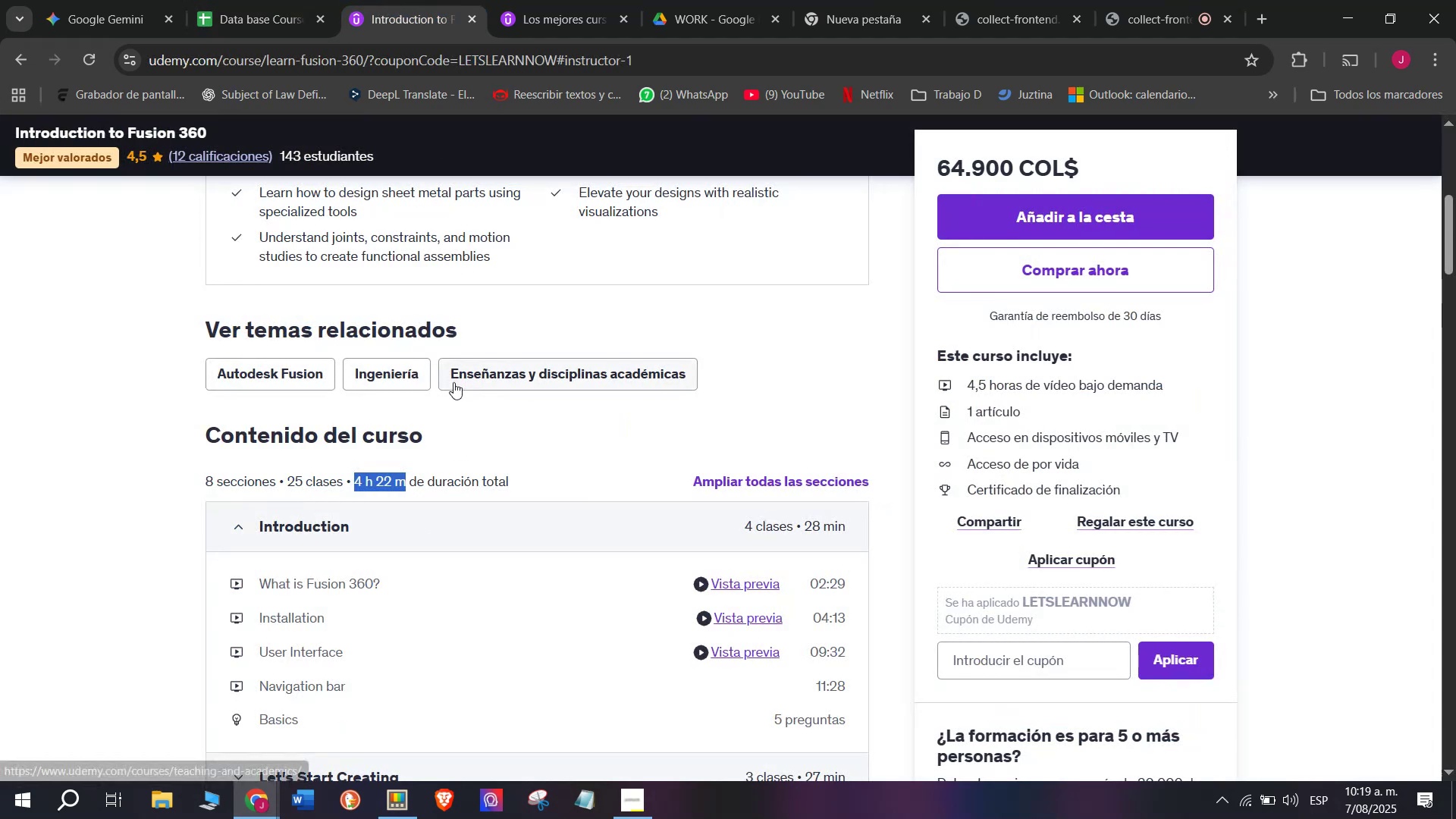 
scroll: coordinate [453, 385], scroll_direction: up, amount: 3.0
 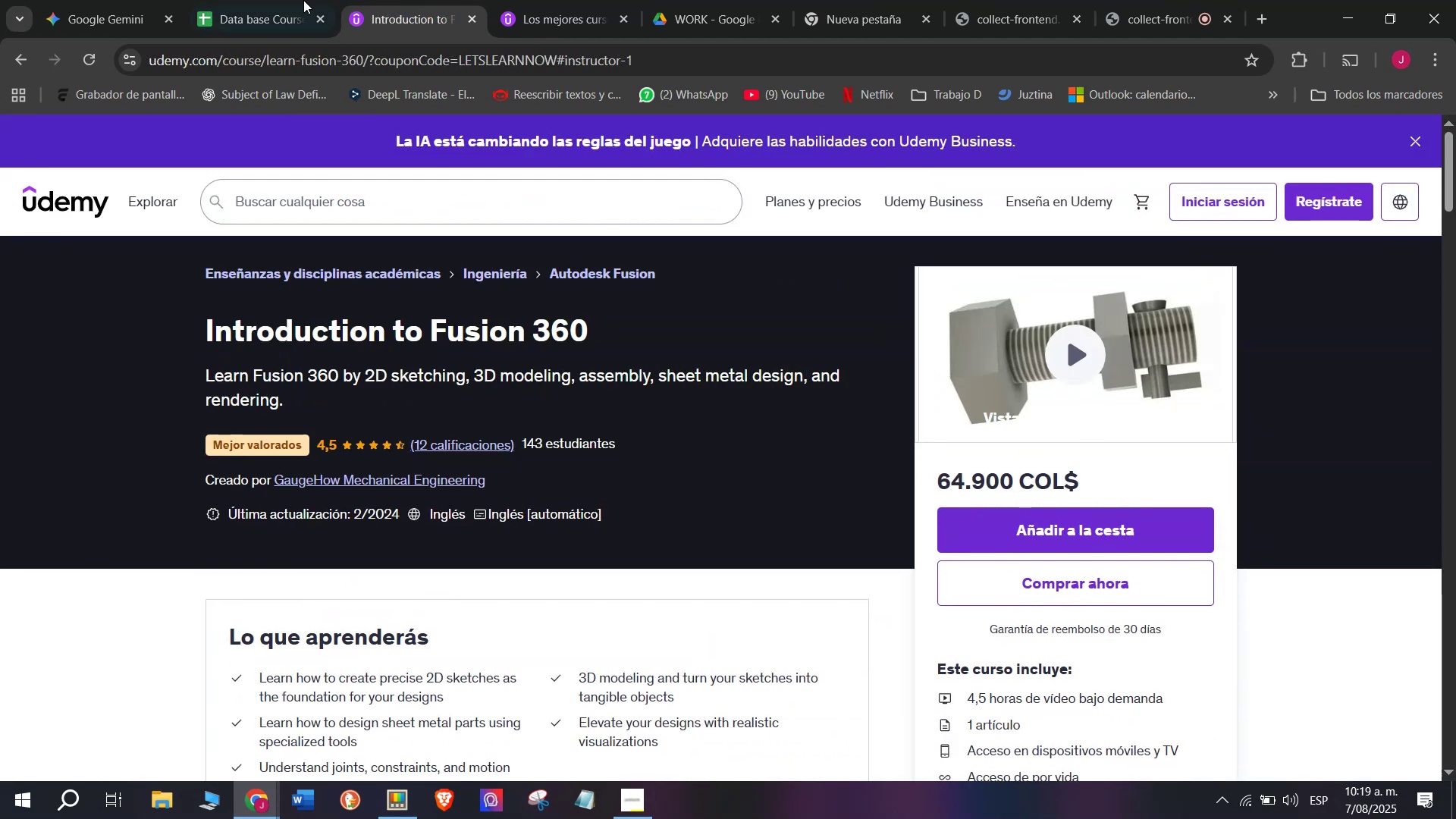 
left_click([270, 0])
 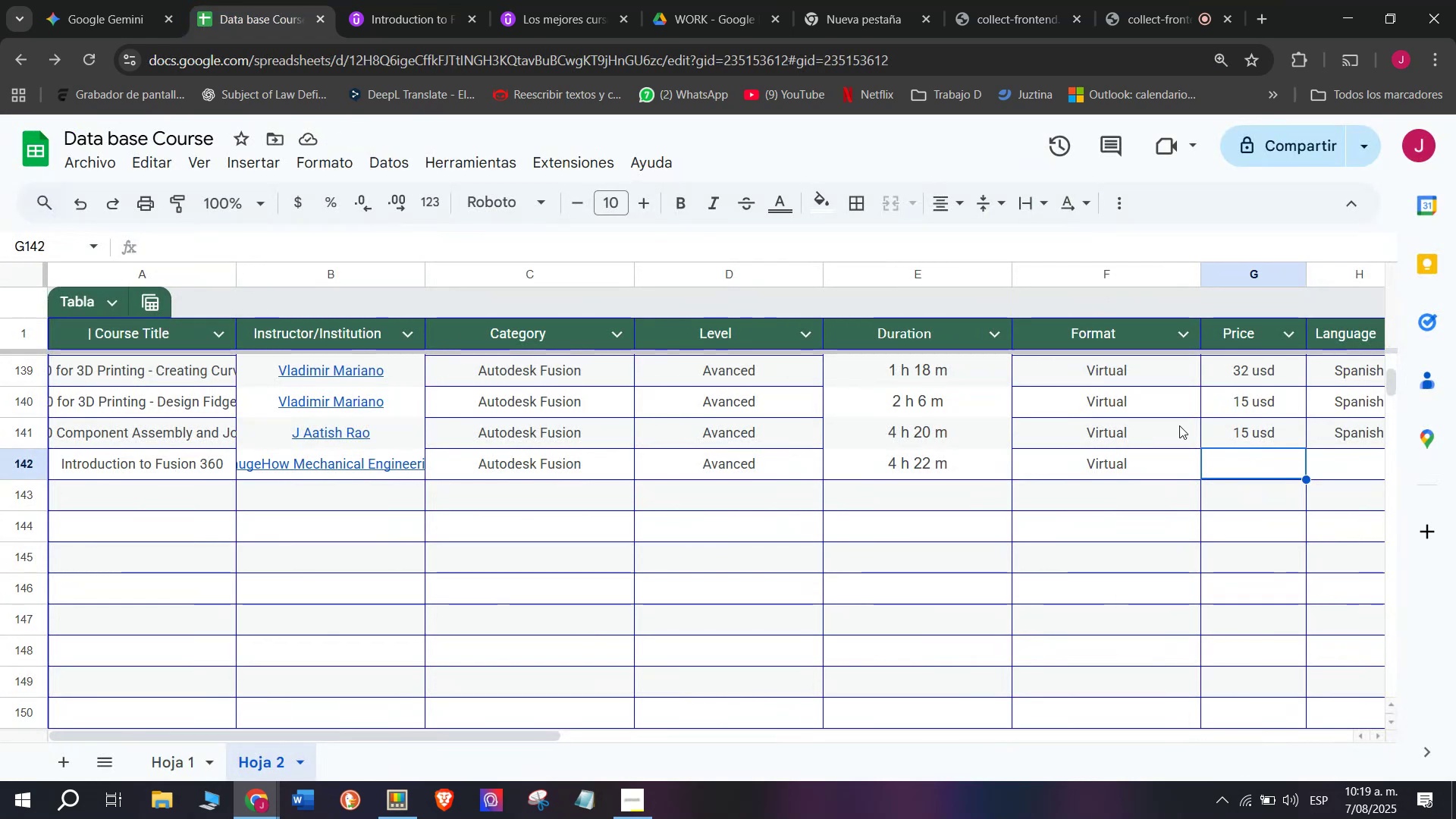 
left_click([1238, 431])
 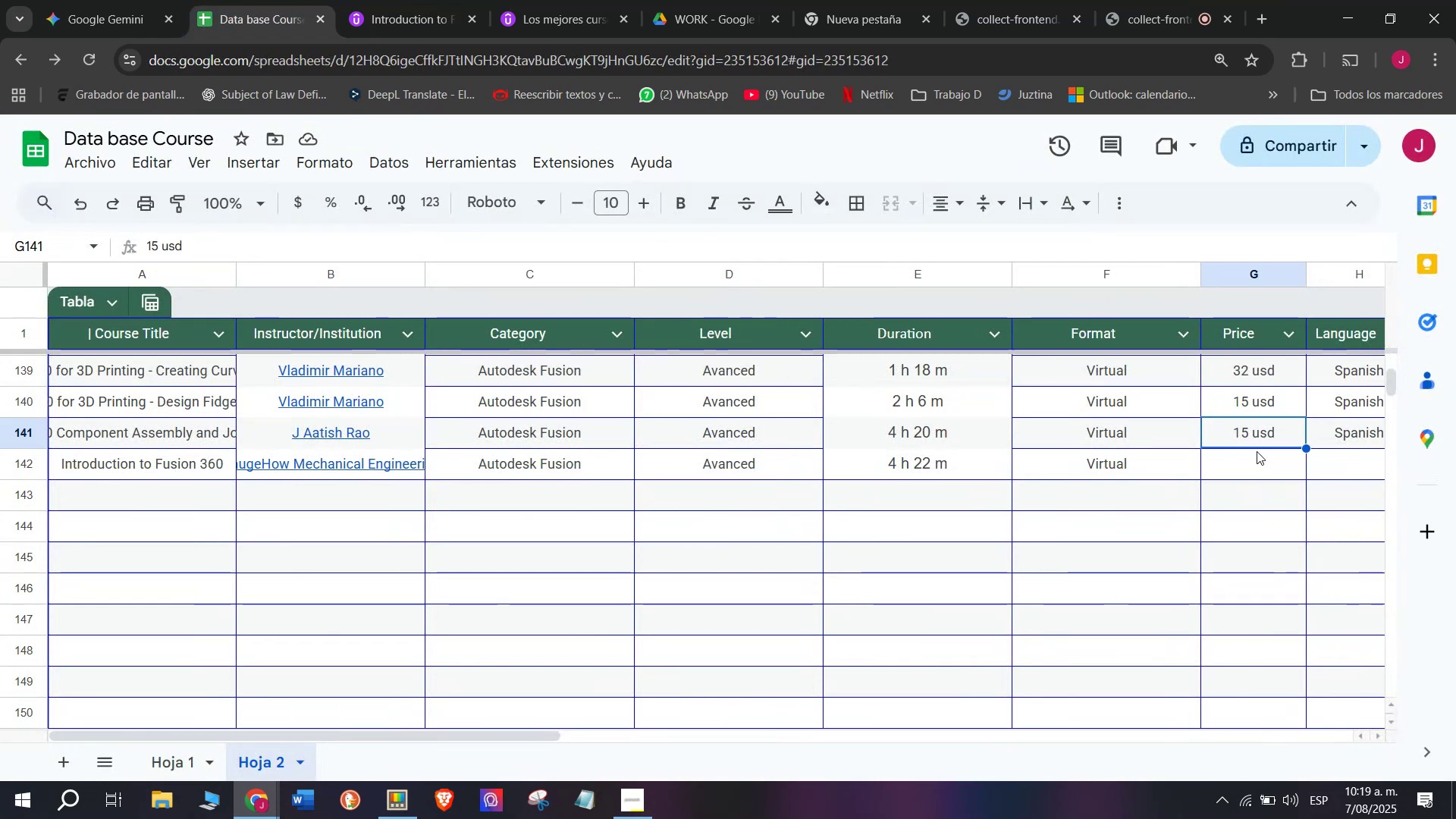 
key(Break)
 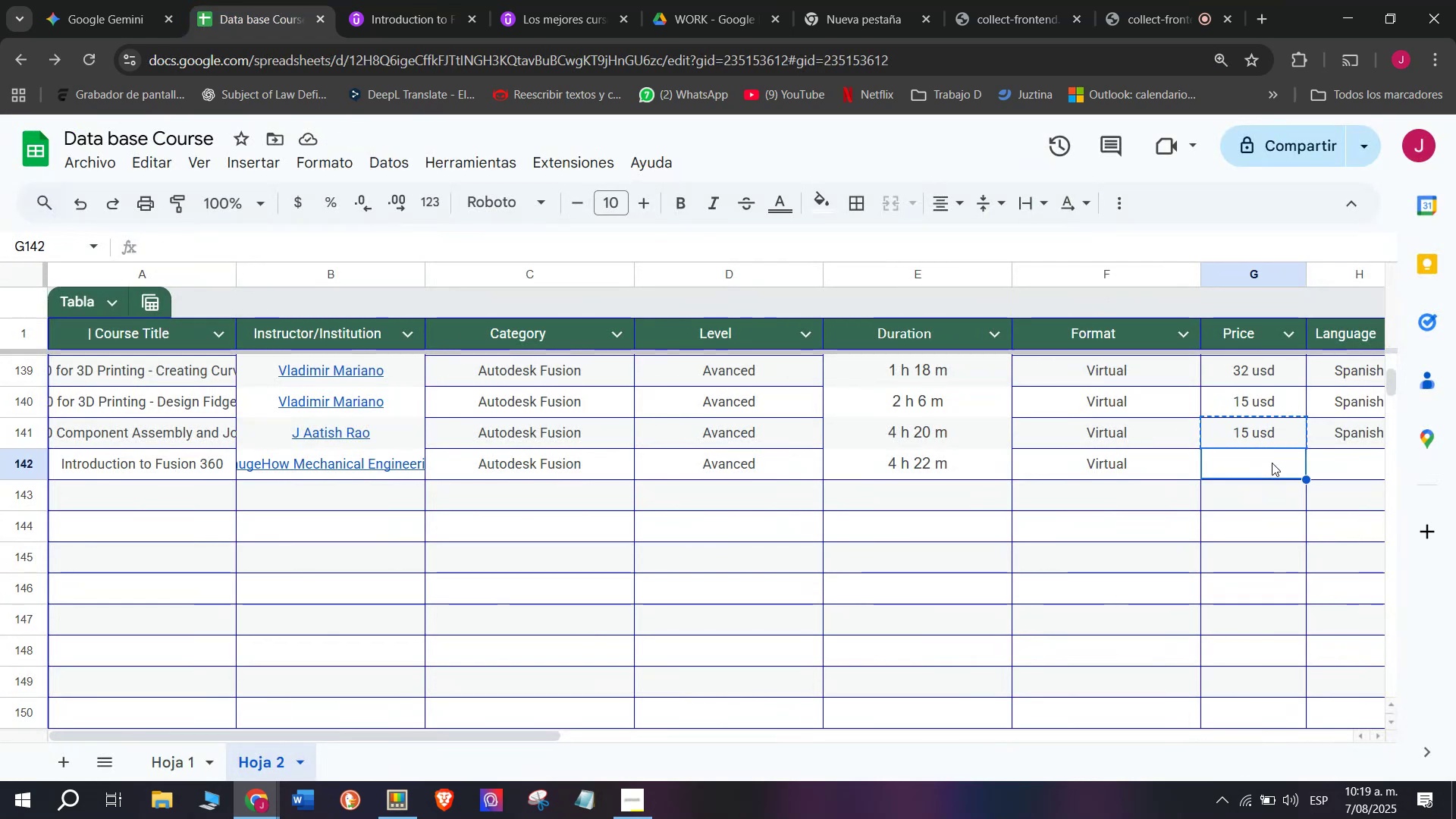 
key(Control+ControlLeft)
 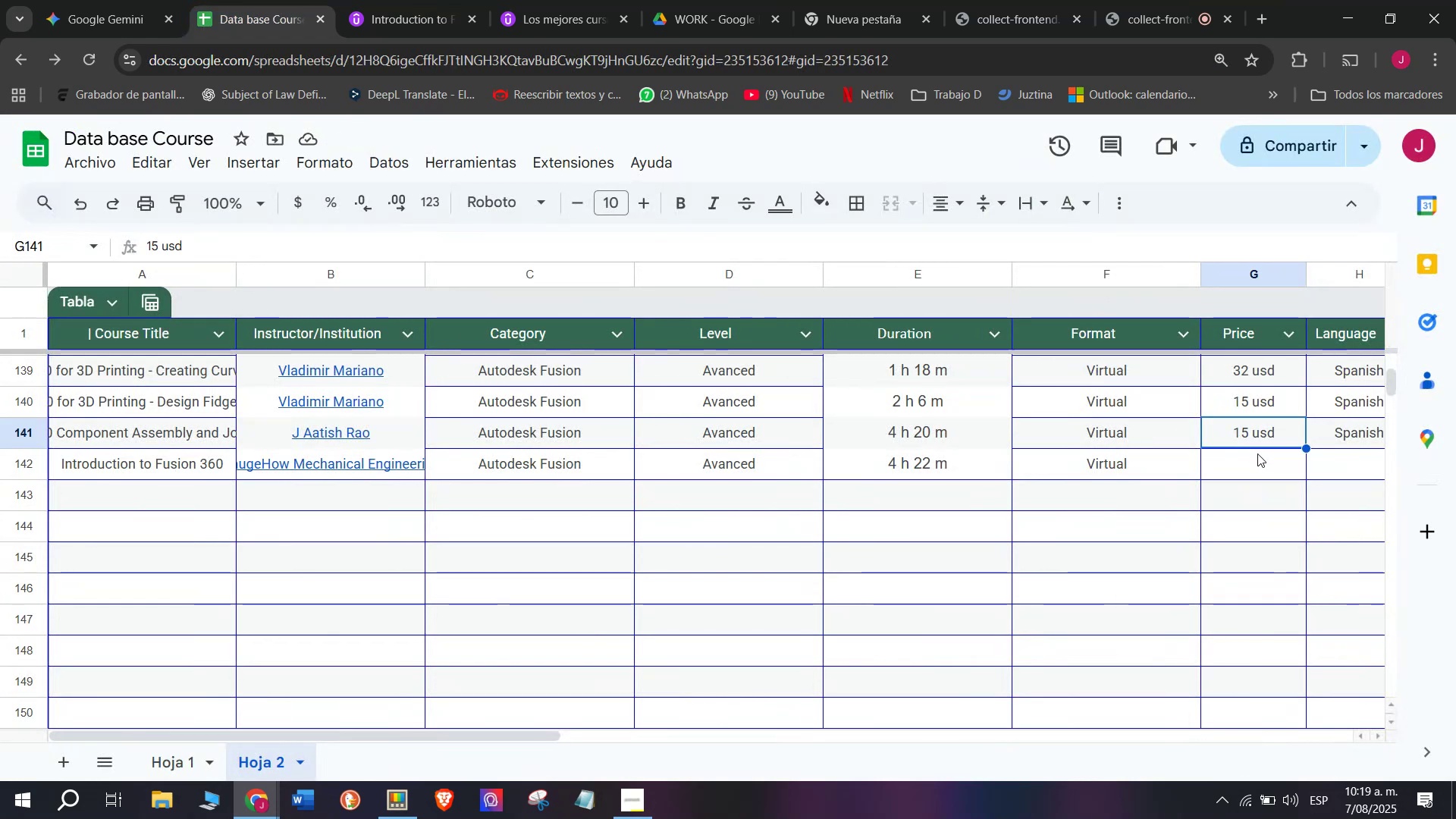 
key(Control+C)
 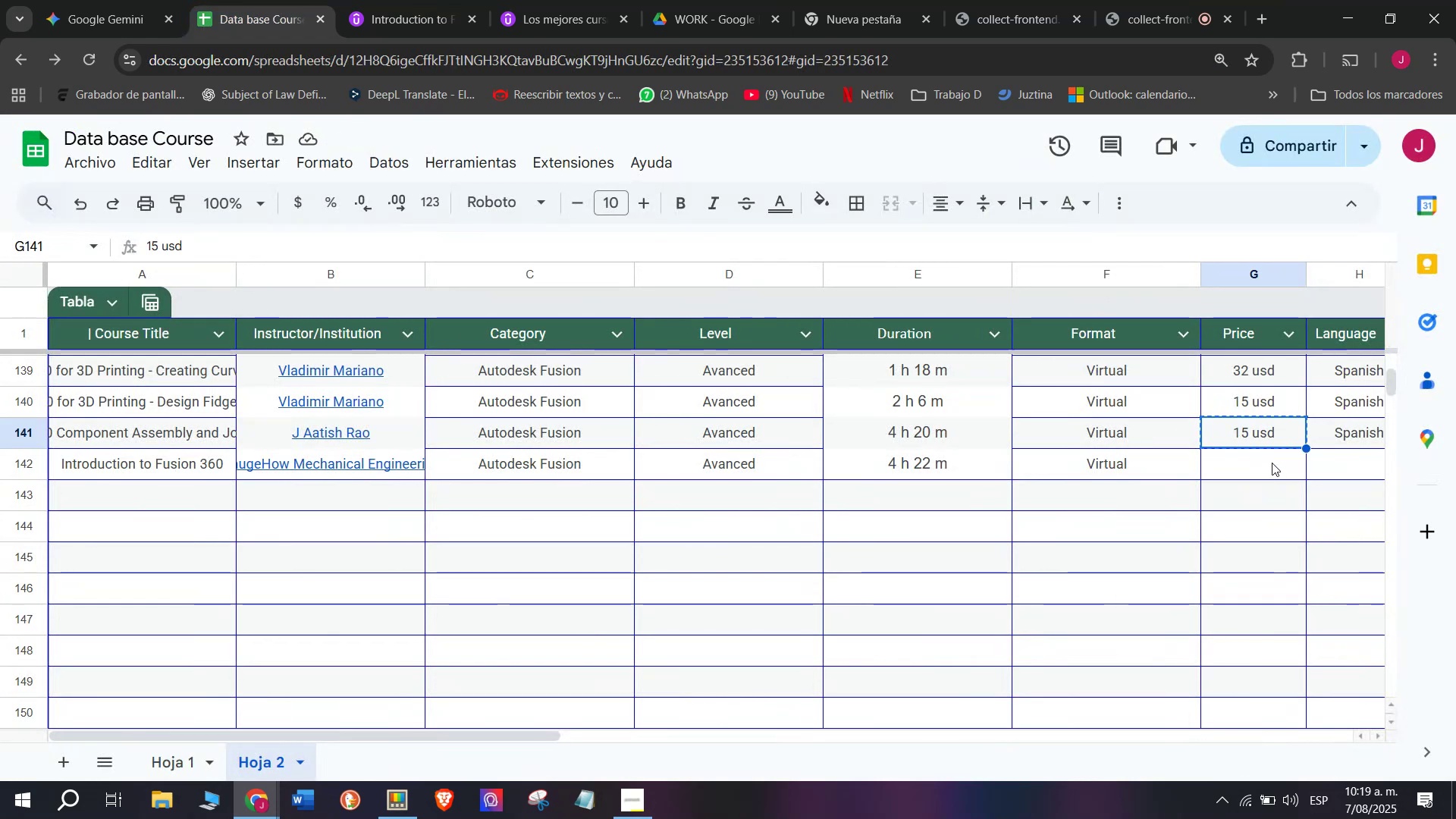 
left_click([1272, 463])
 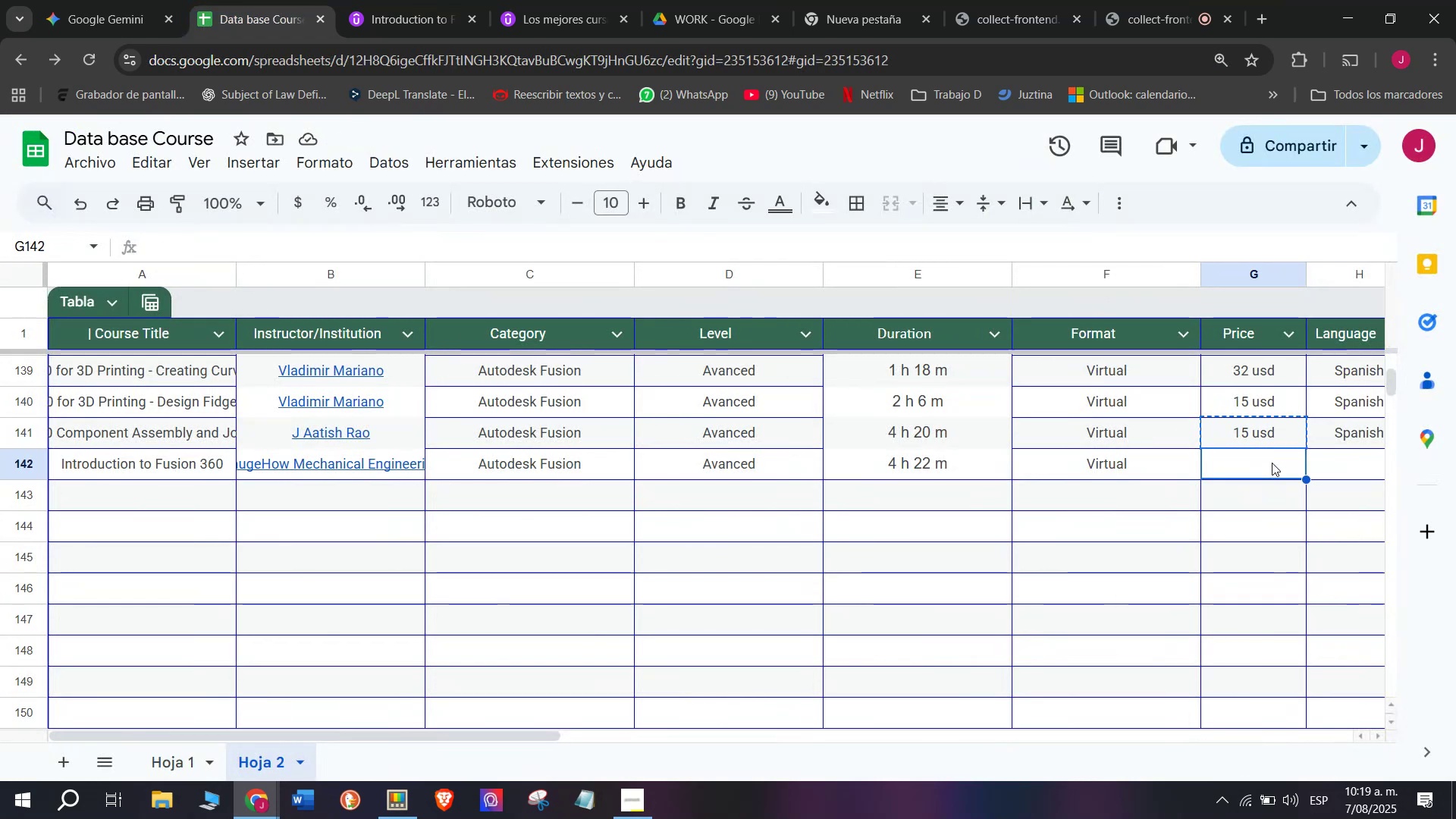 
key(Control+ControlLeft)
 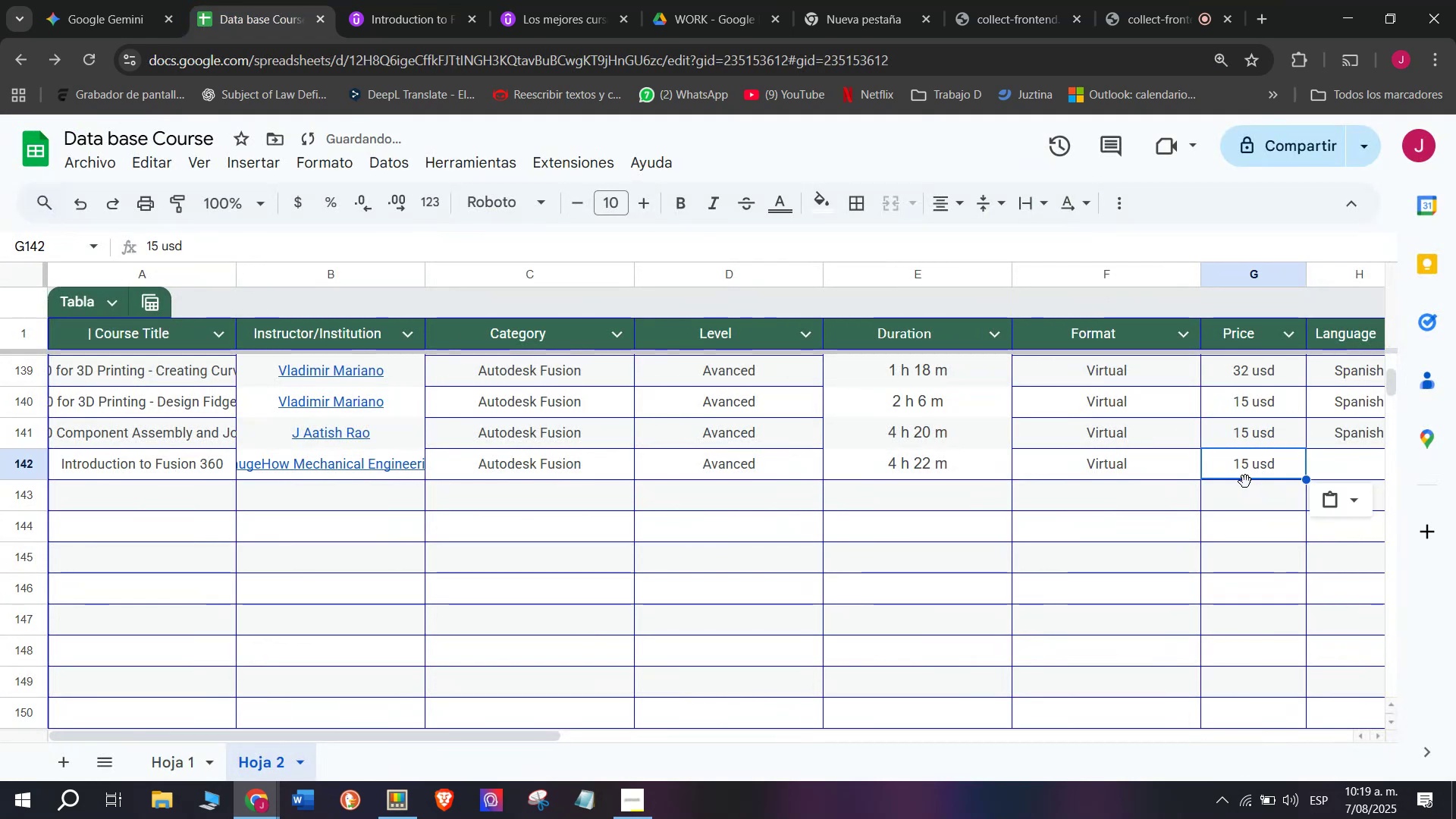 
key(Z)
 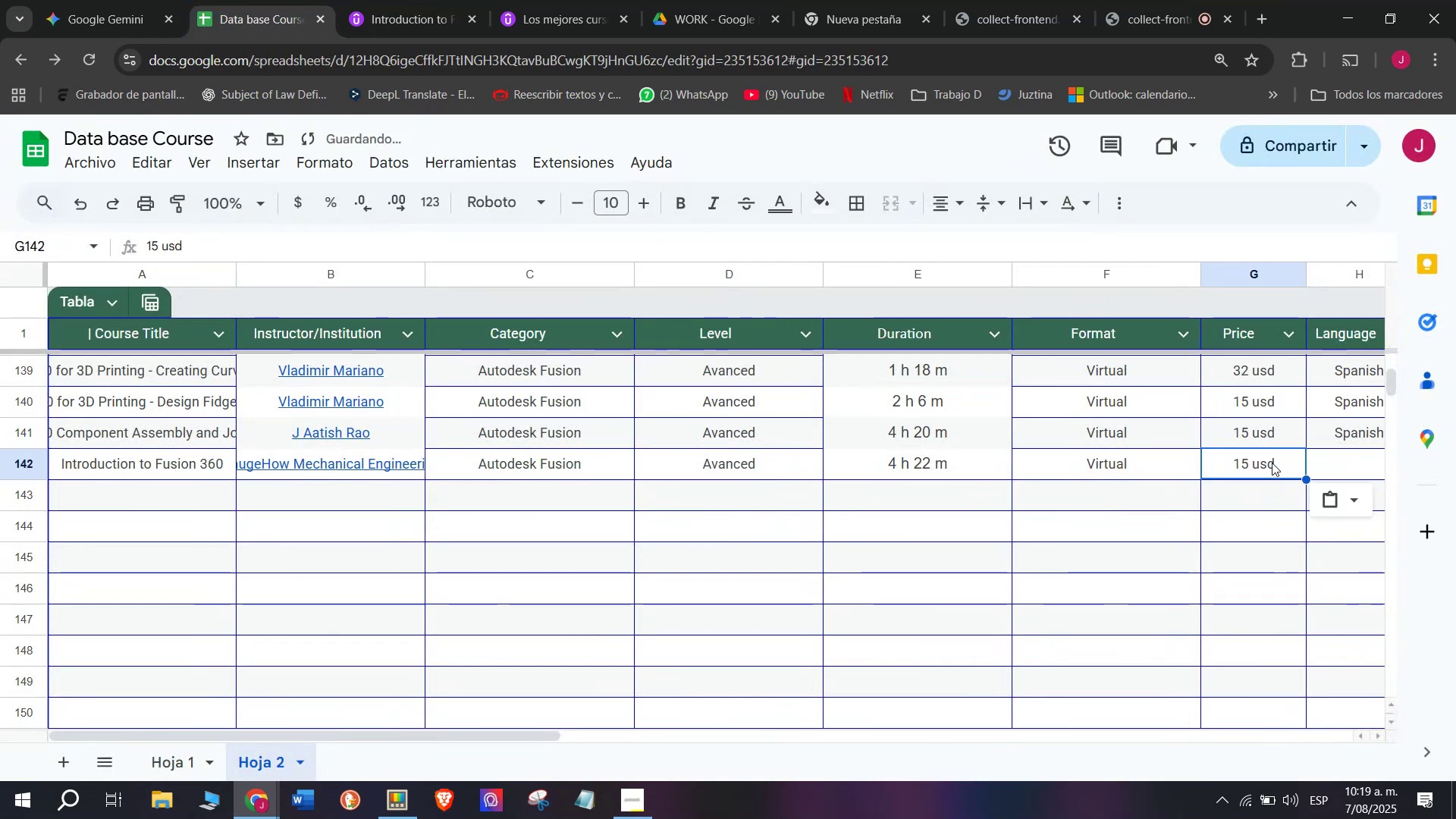 
key(Control+V)
 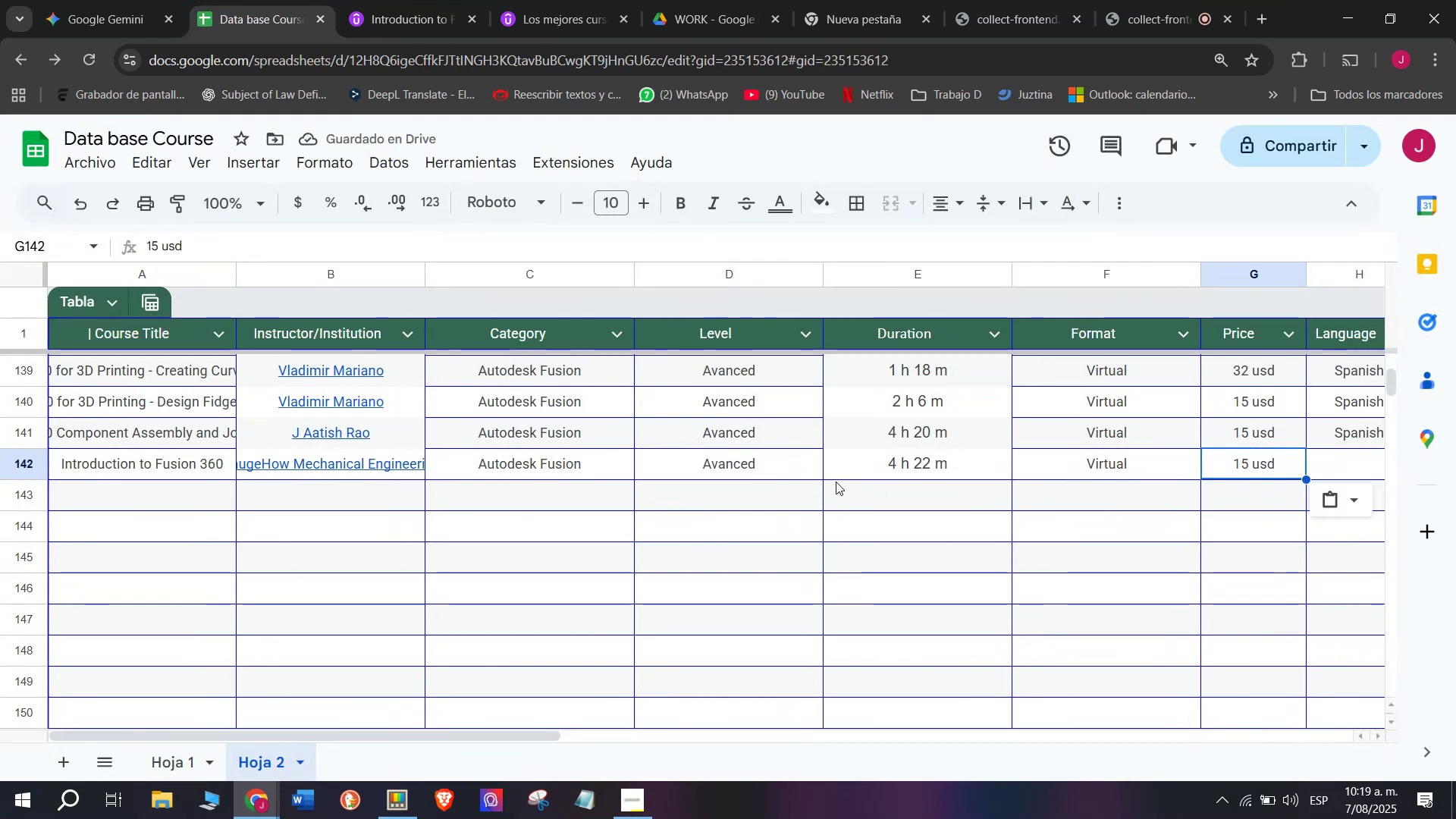 
left_click([357, 0])
 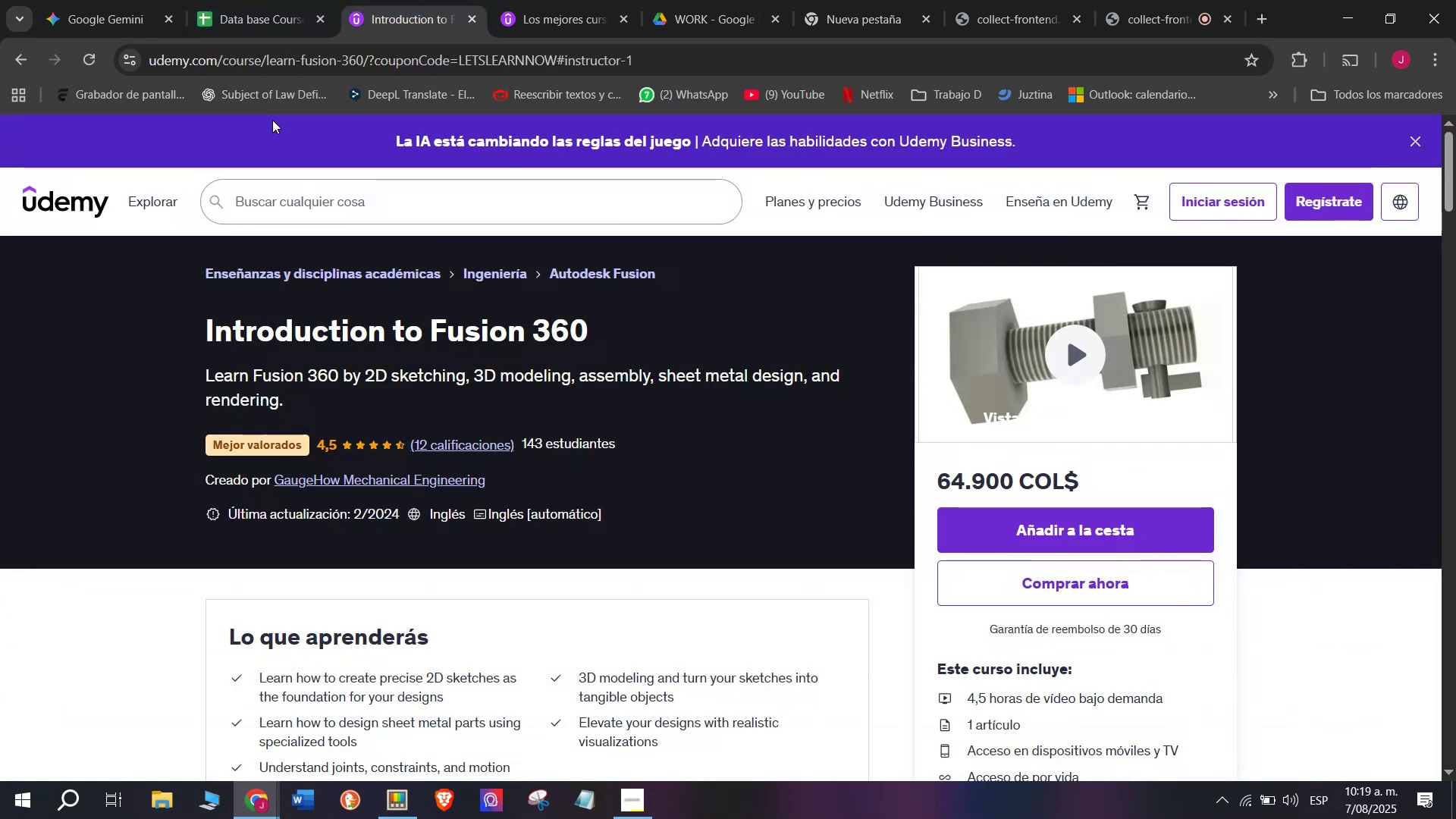 
left_click([271, 0])
 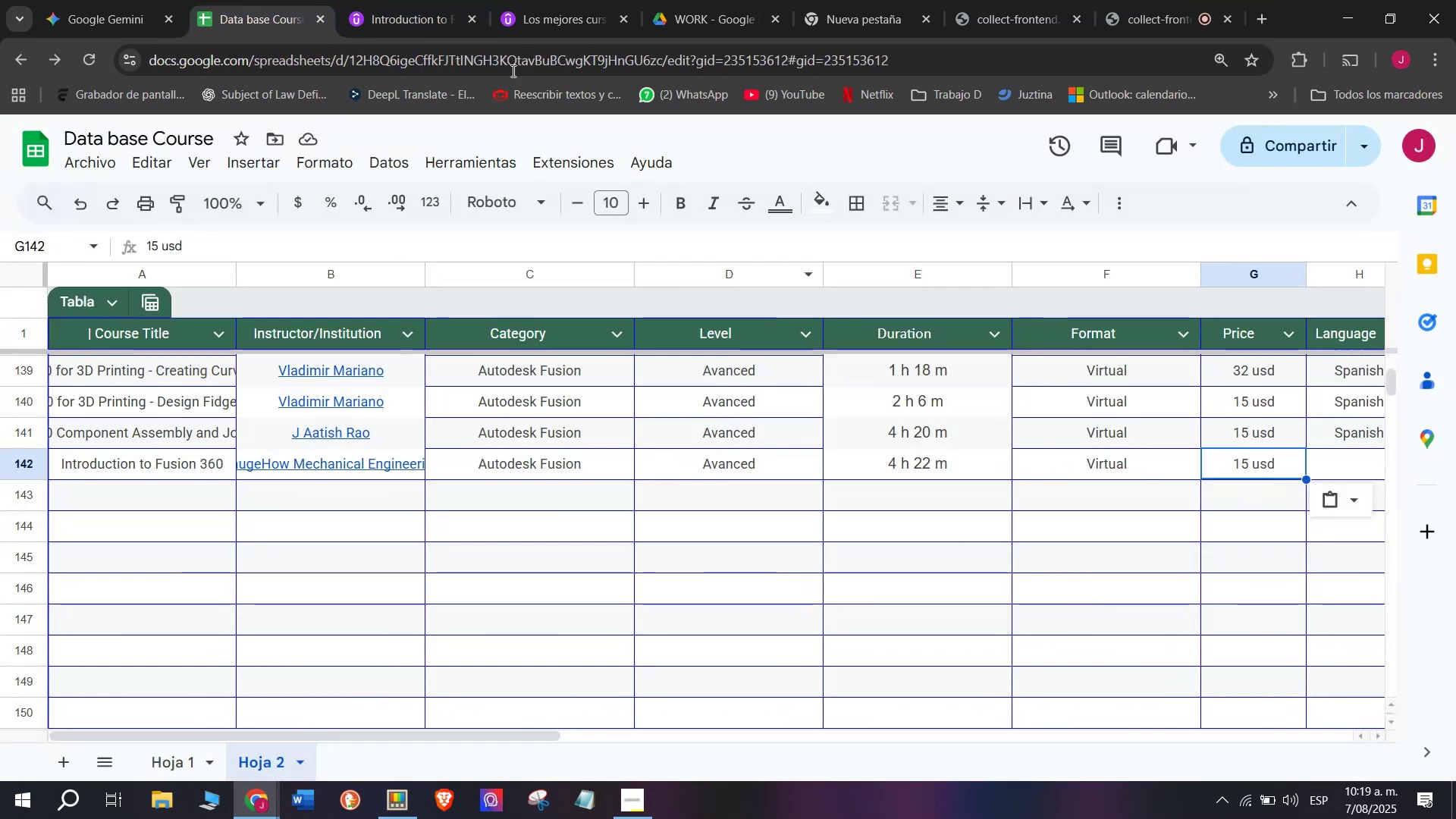 
left_click([398, 0])
 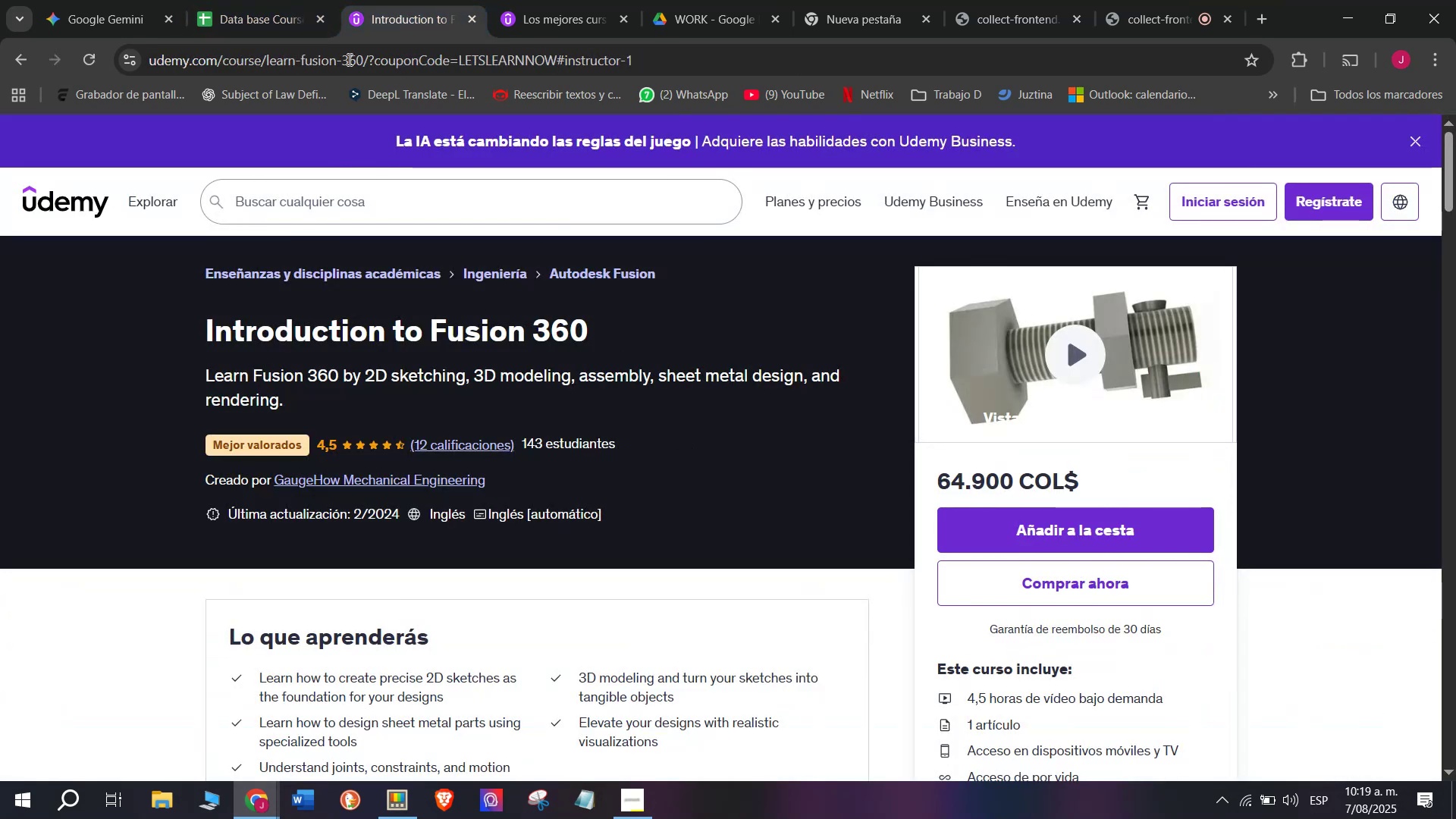 
left_click([246, 0])
 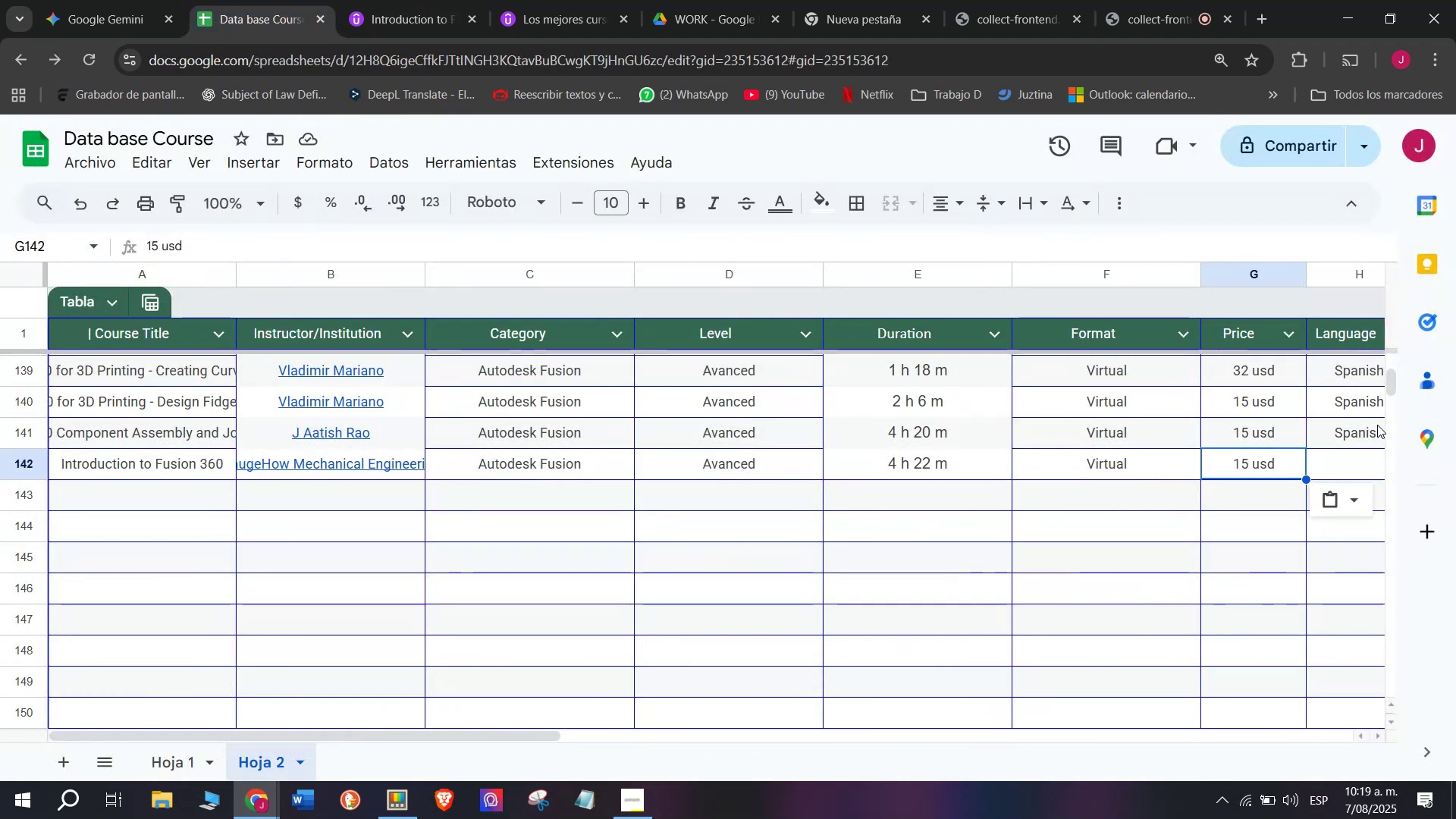 
key(Break)
 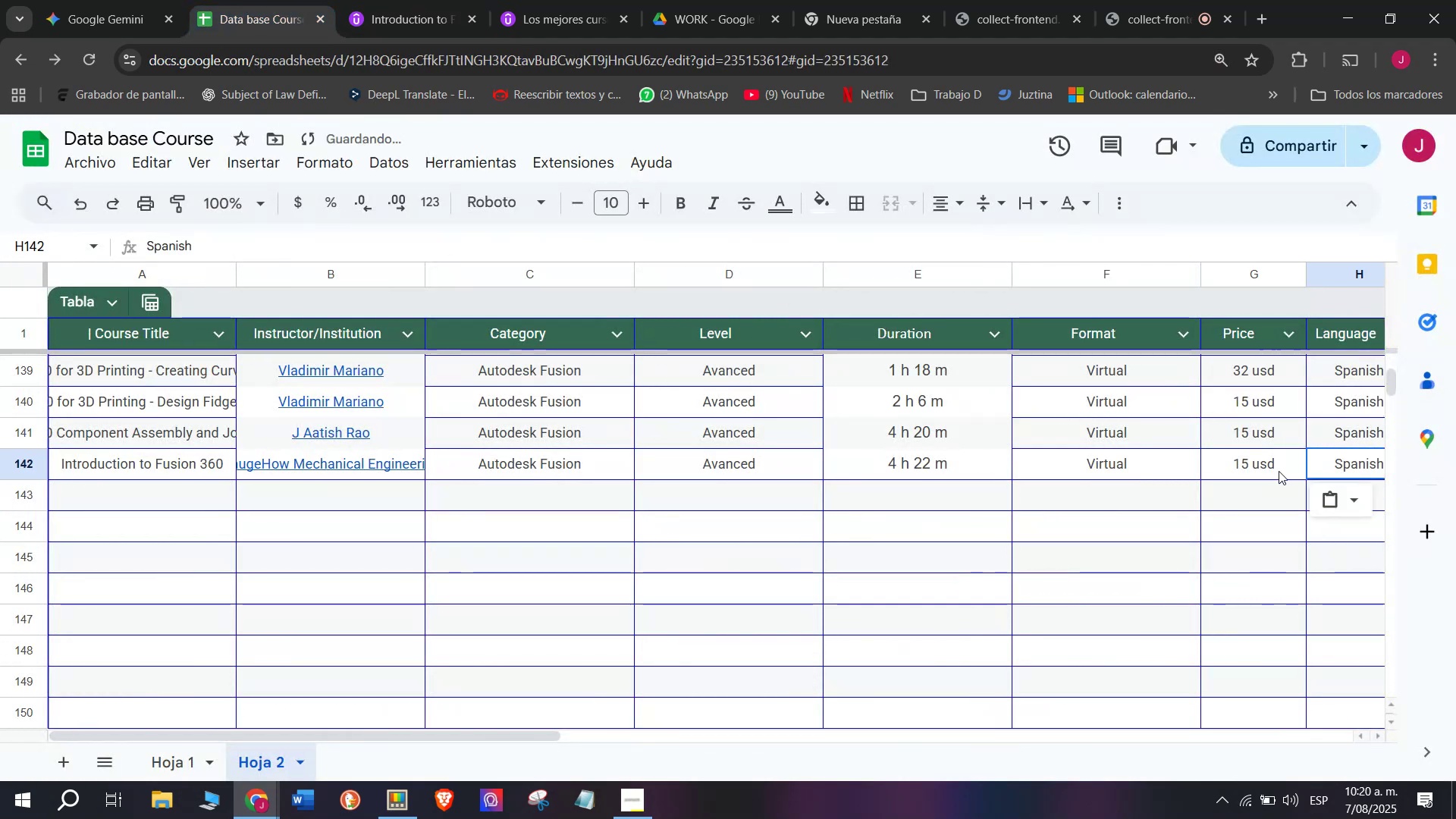 
key(Control+ControlLeft)
 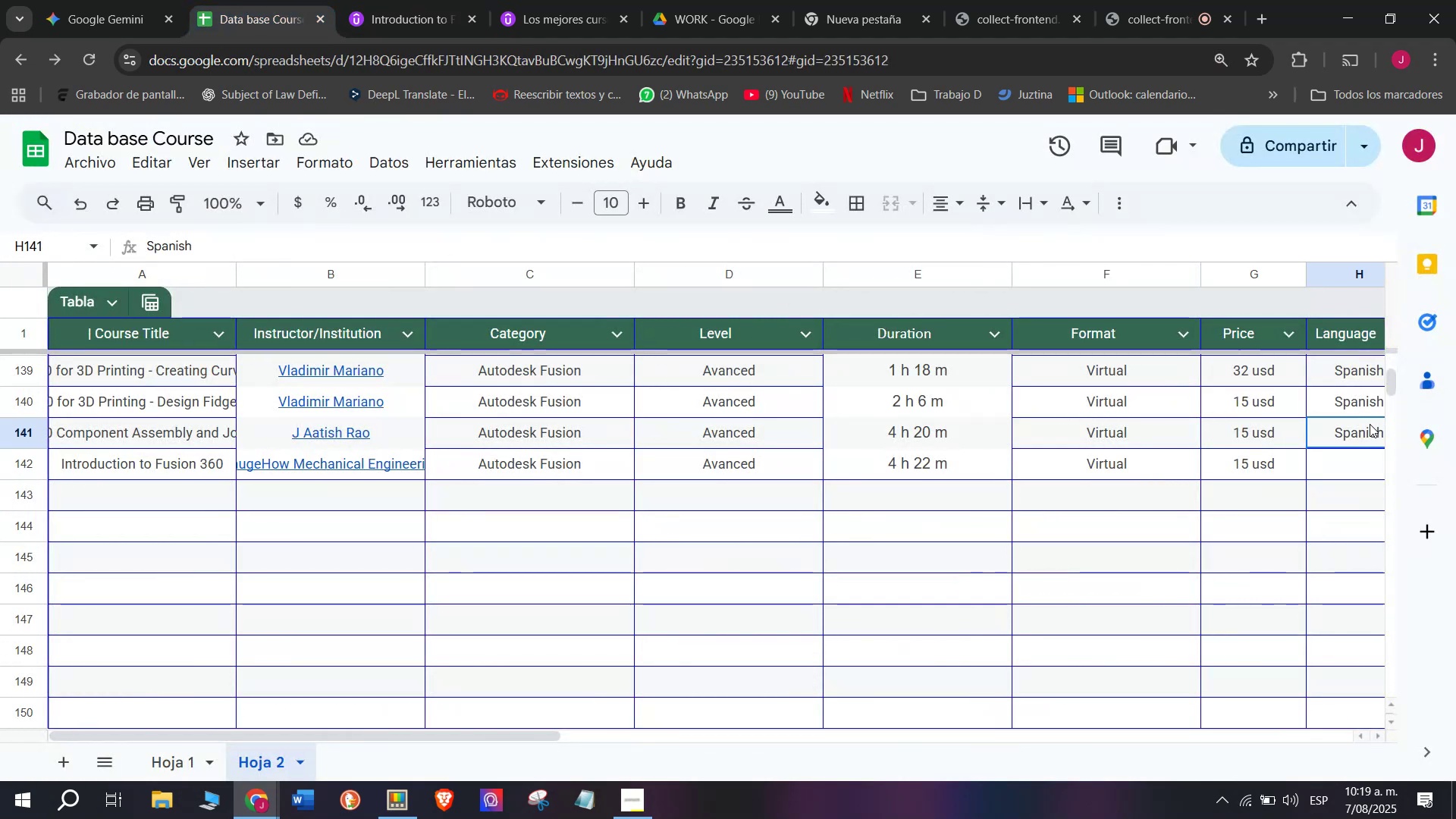 
key(Control+C)
 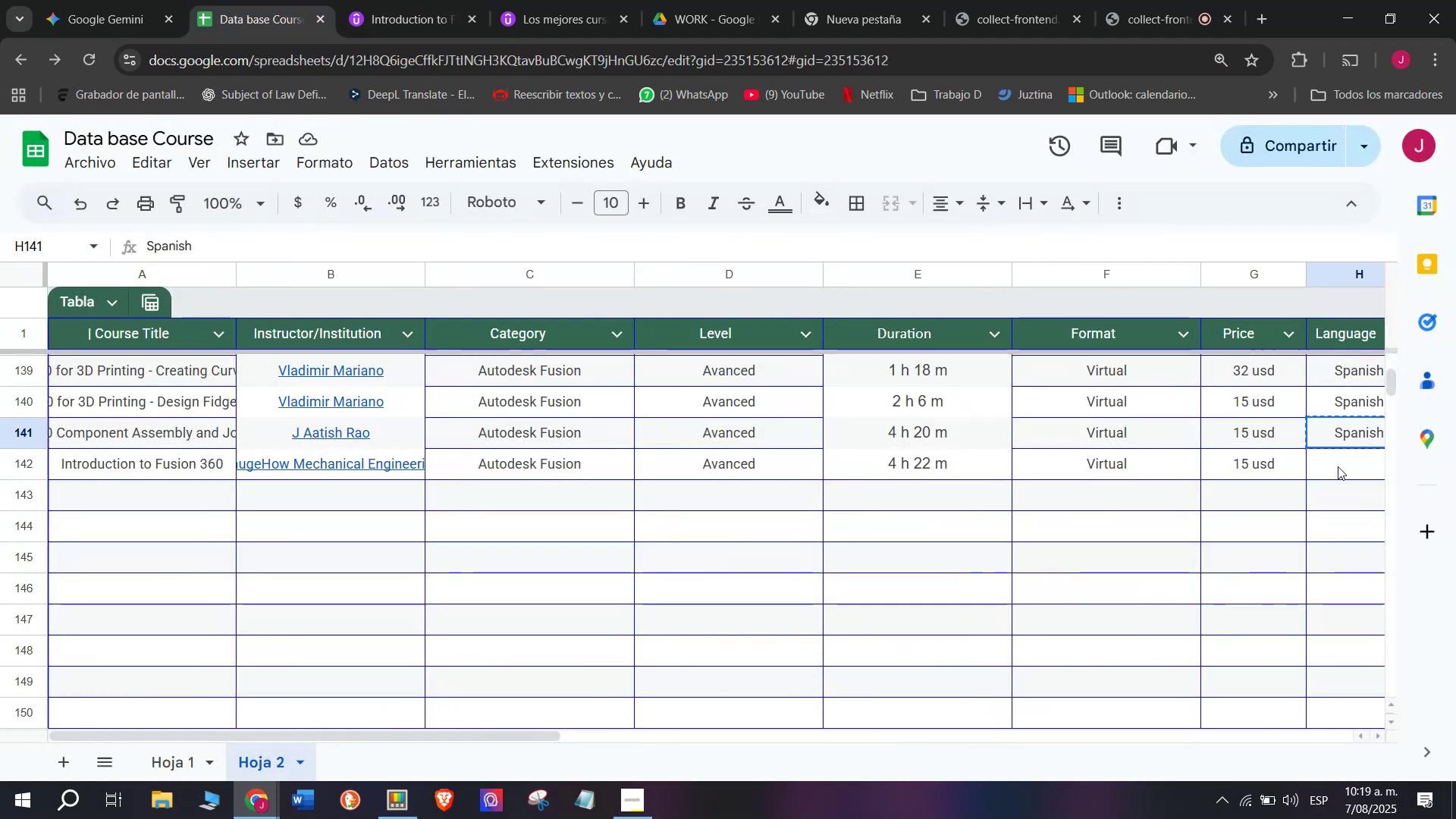 
key(Z)
 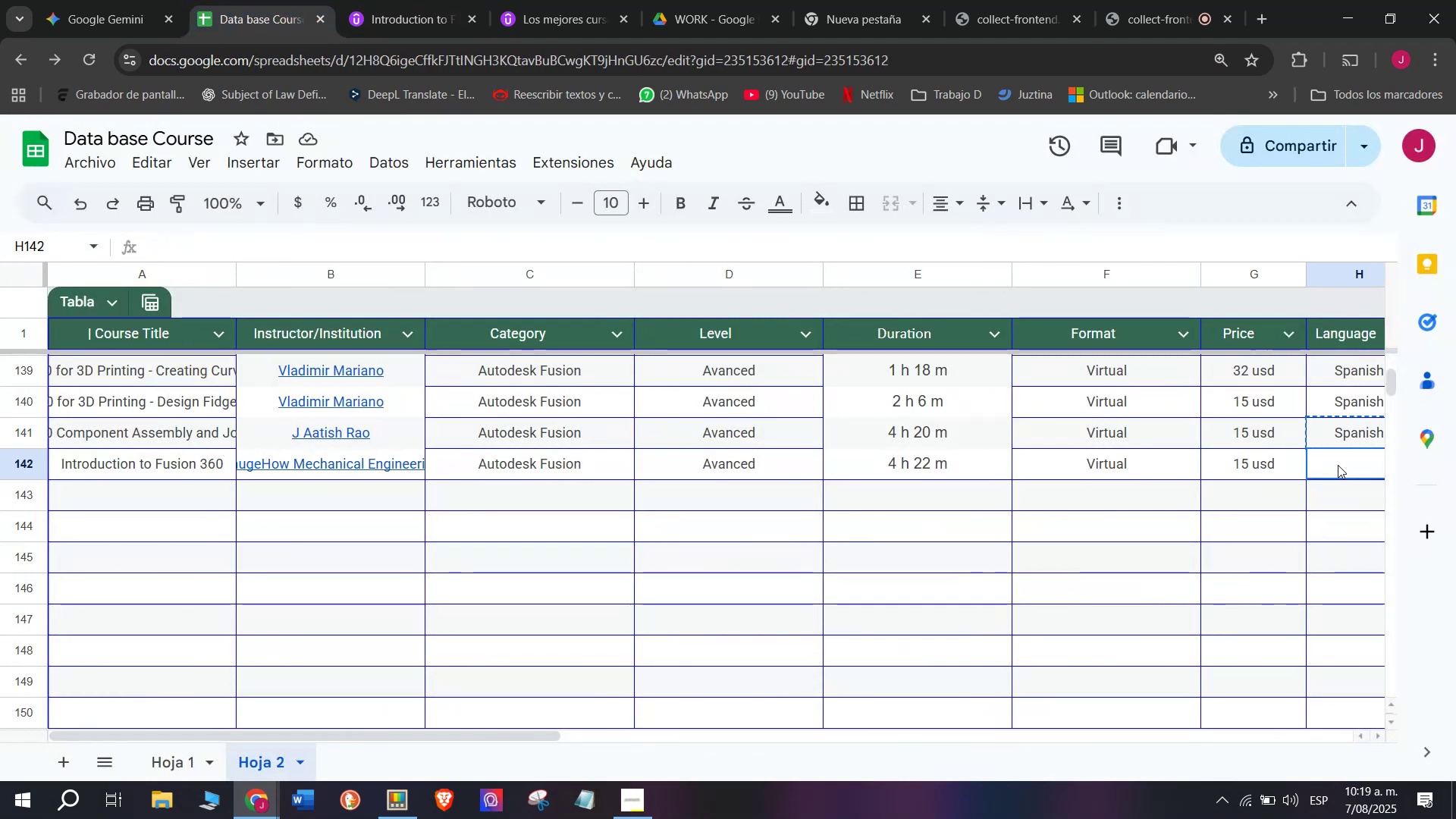 
key(Control+ControlLeft)
 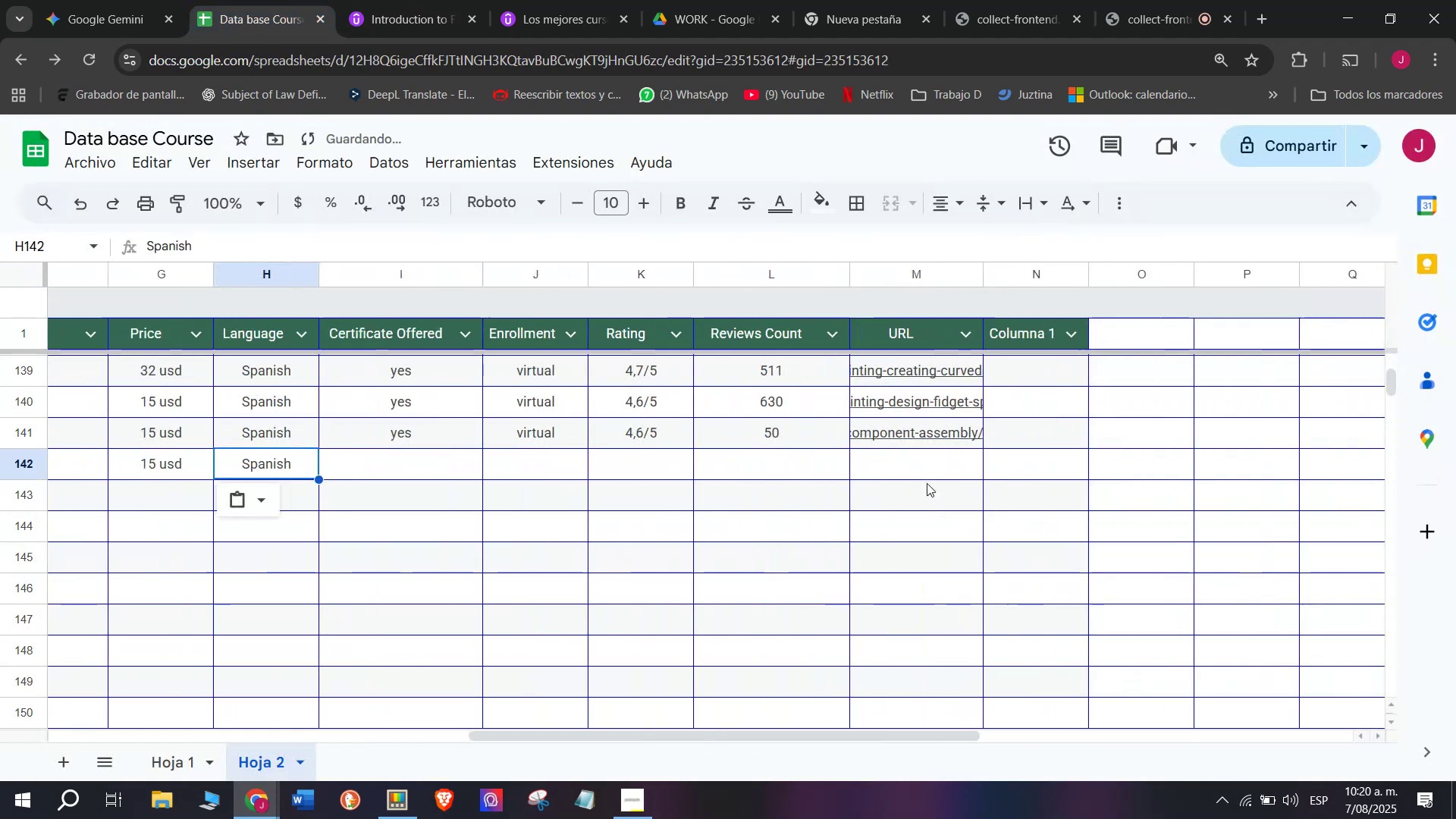 
key(Control+V)
 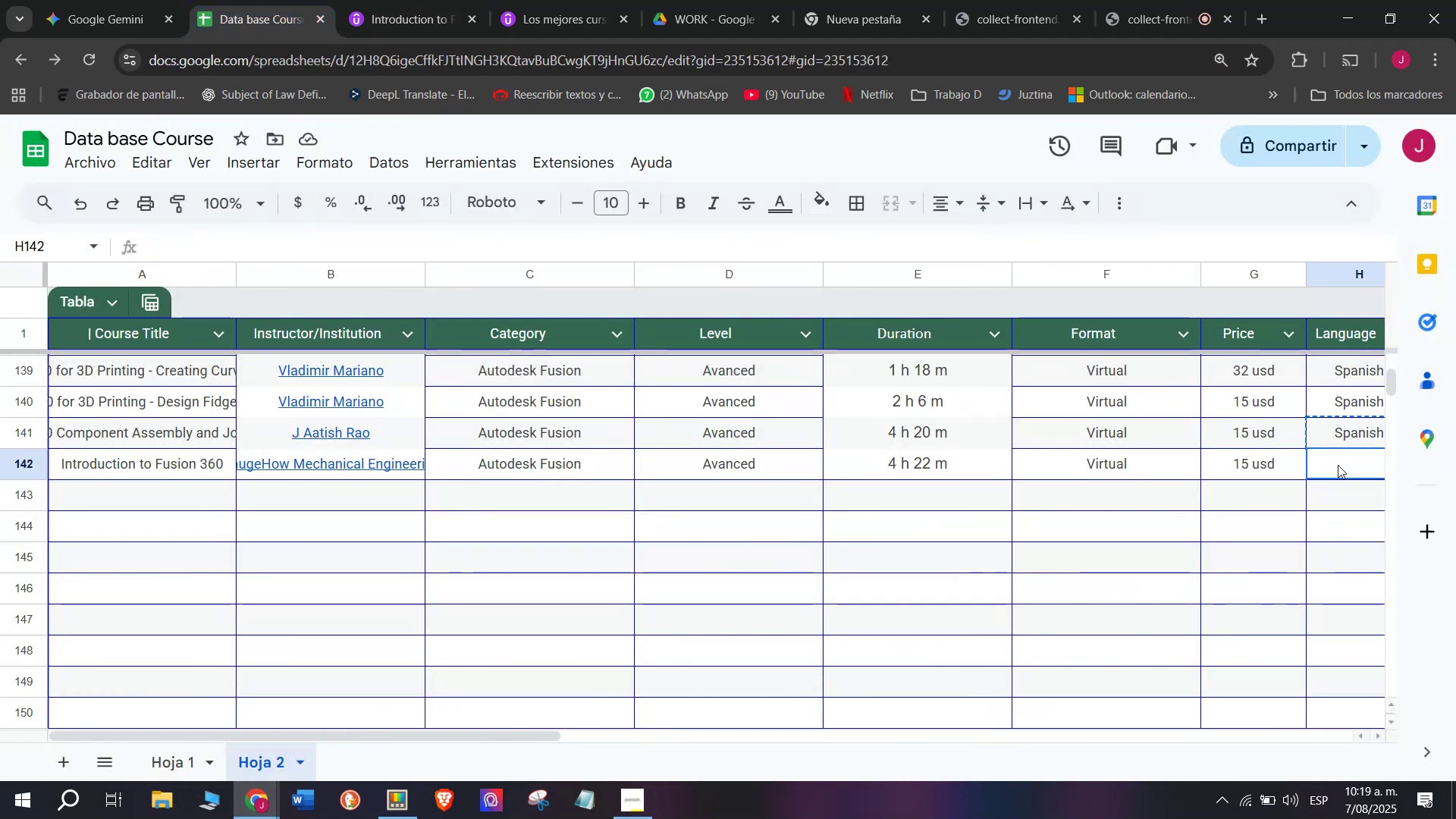 
double_click([1338, 465])
 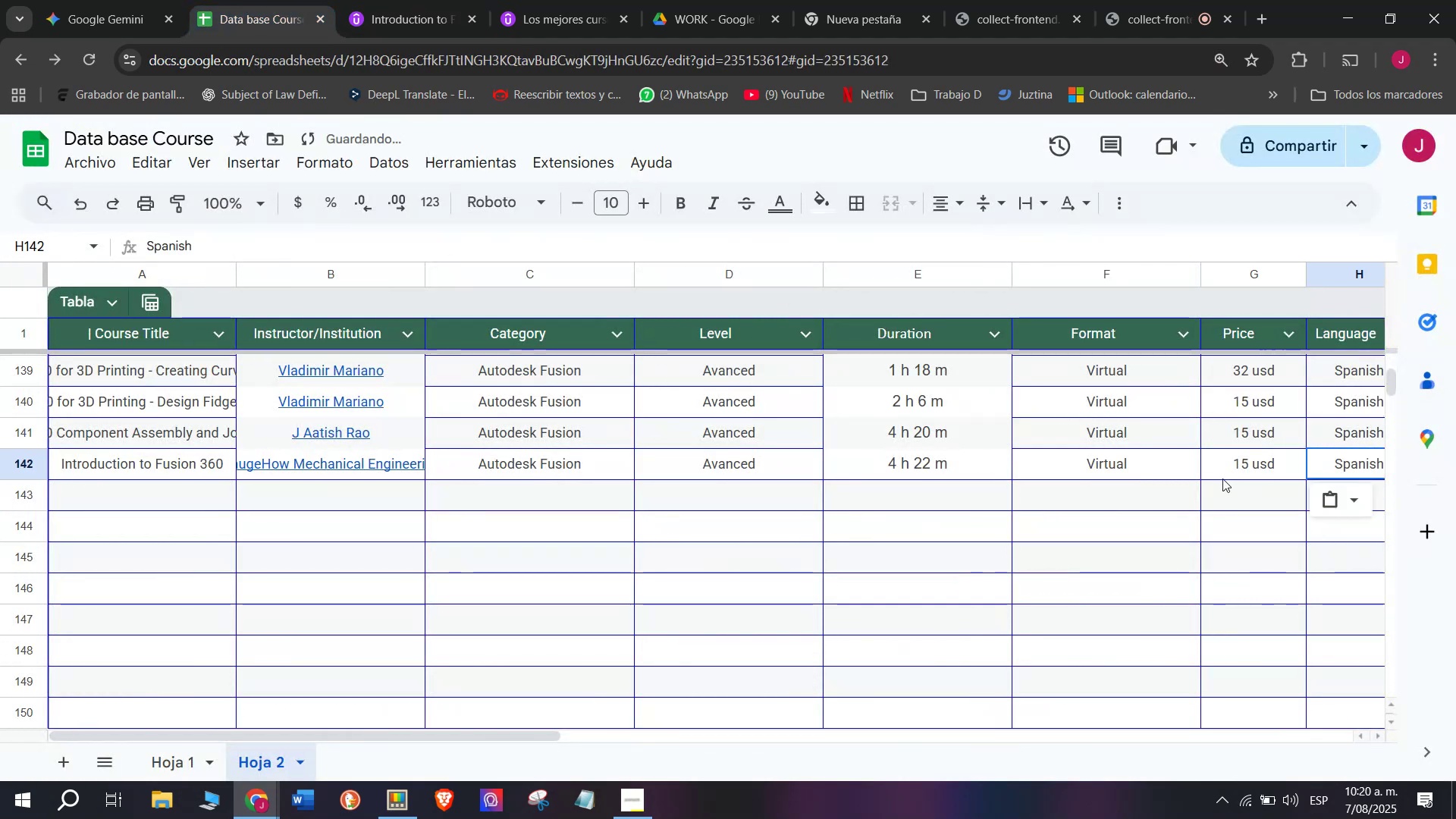 
scroll: coordinate [235, 503], scroll_direction: down, amount: 3.0
 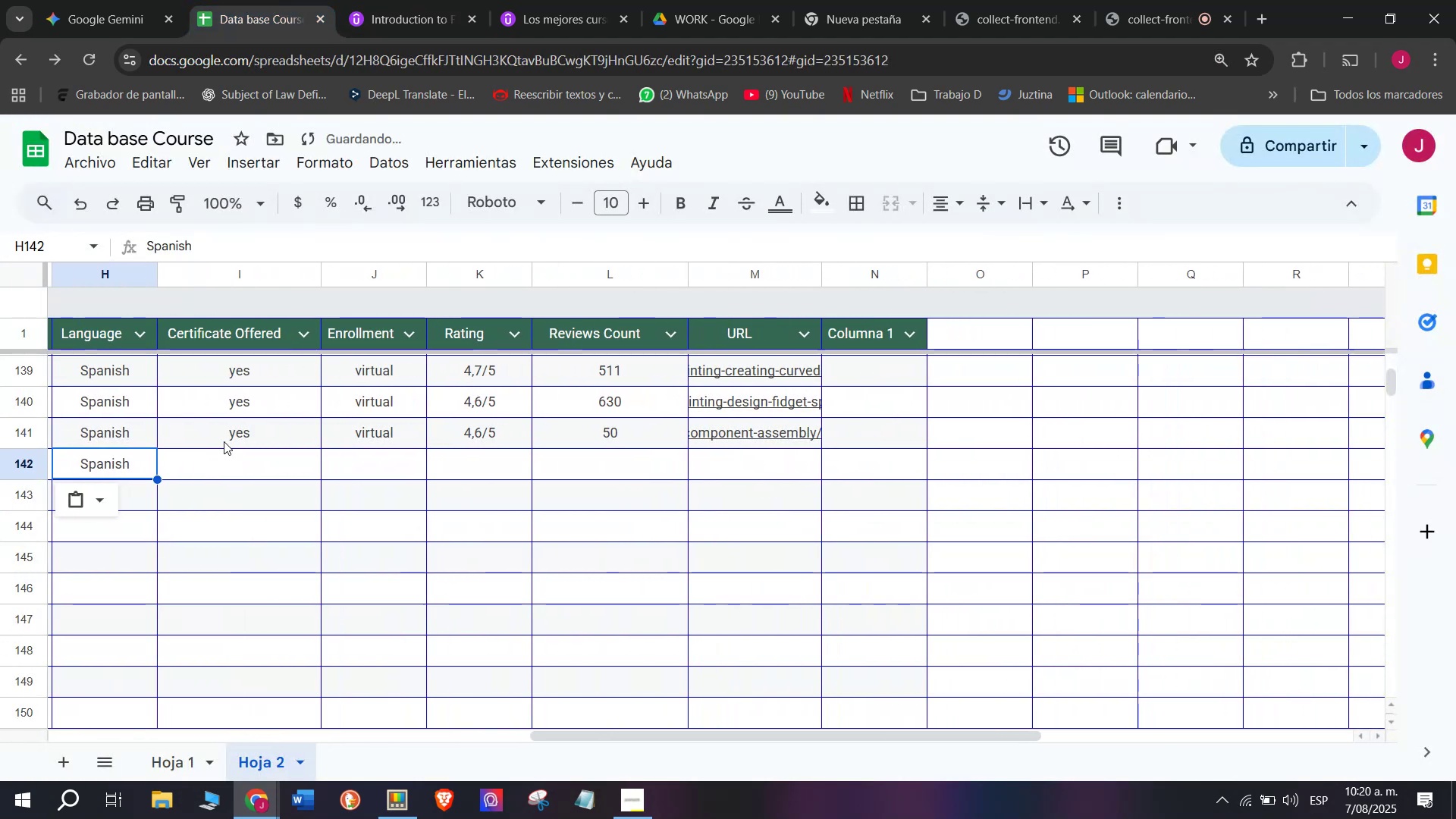 
key(Break)
 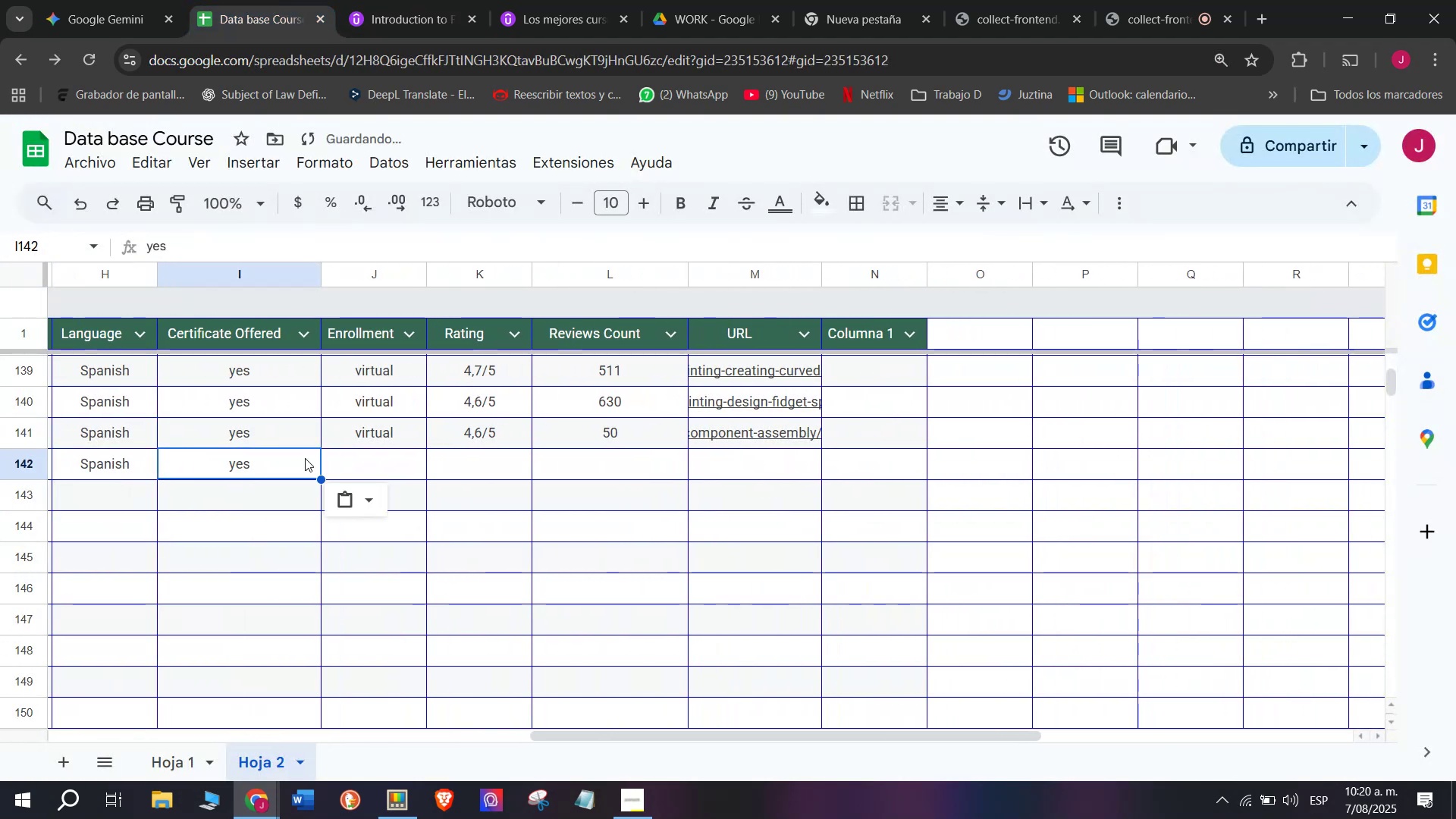 
key(Control+ControlLeft)
 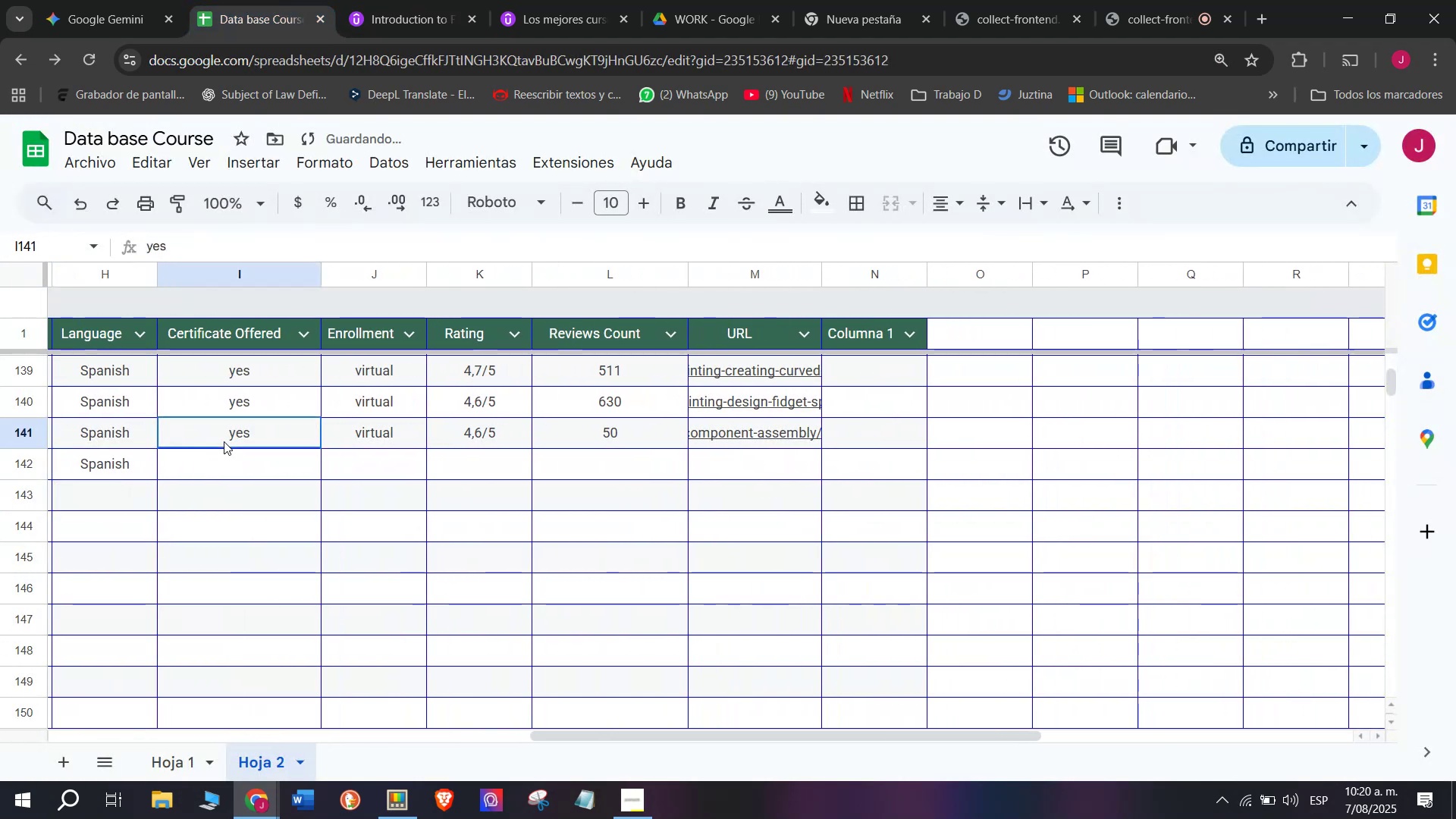 
key(Control+C)
 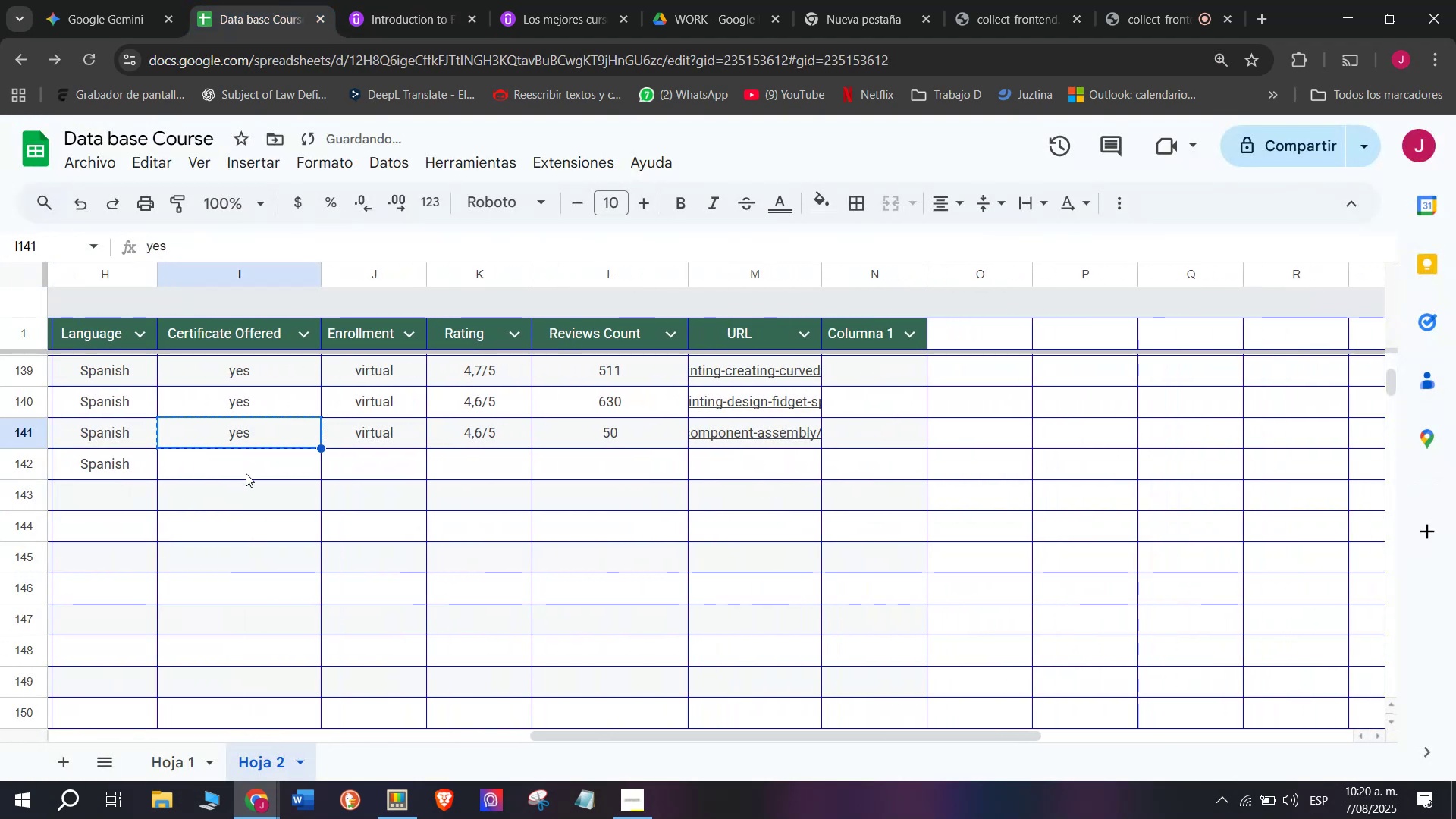 
key(Z)
 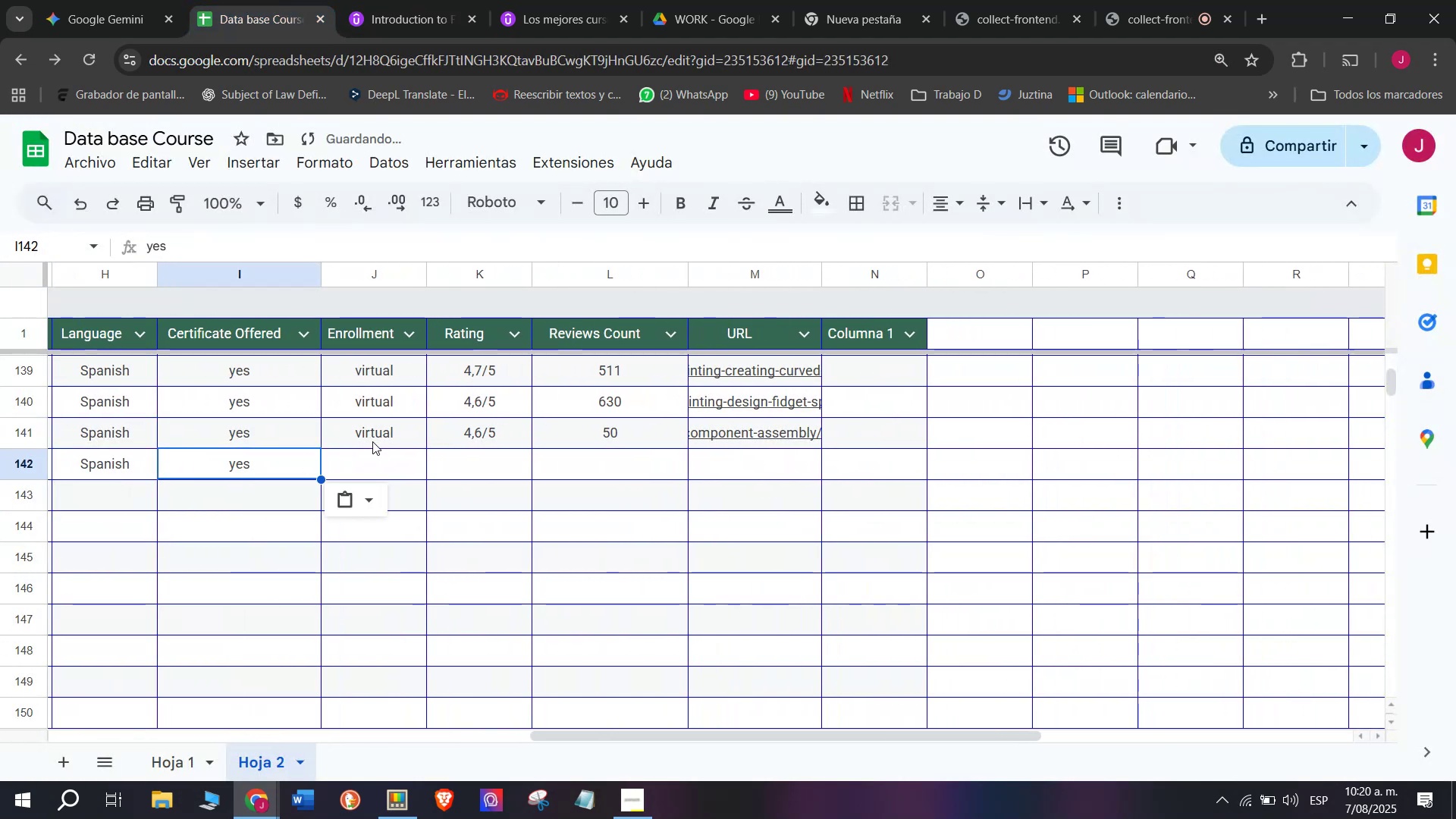 
key(Control+ControlLeft)
 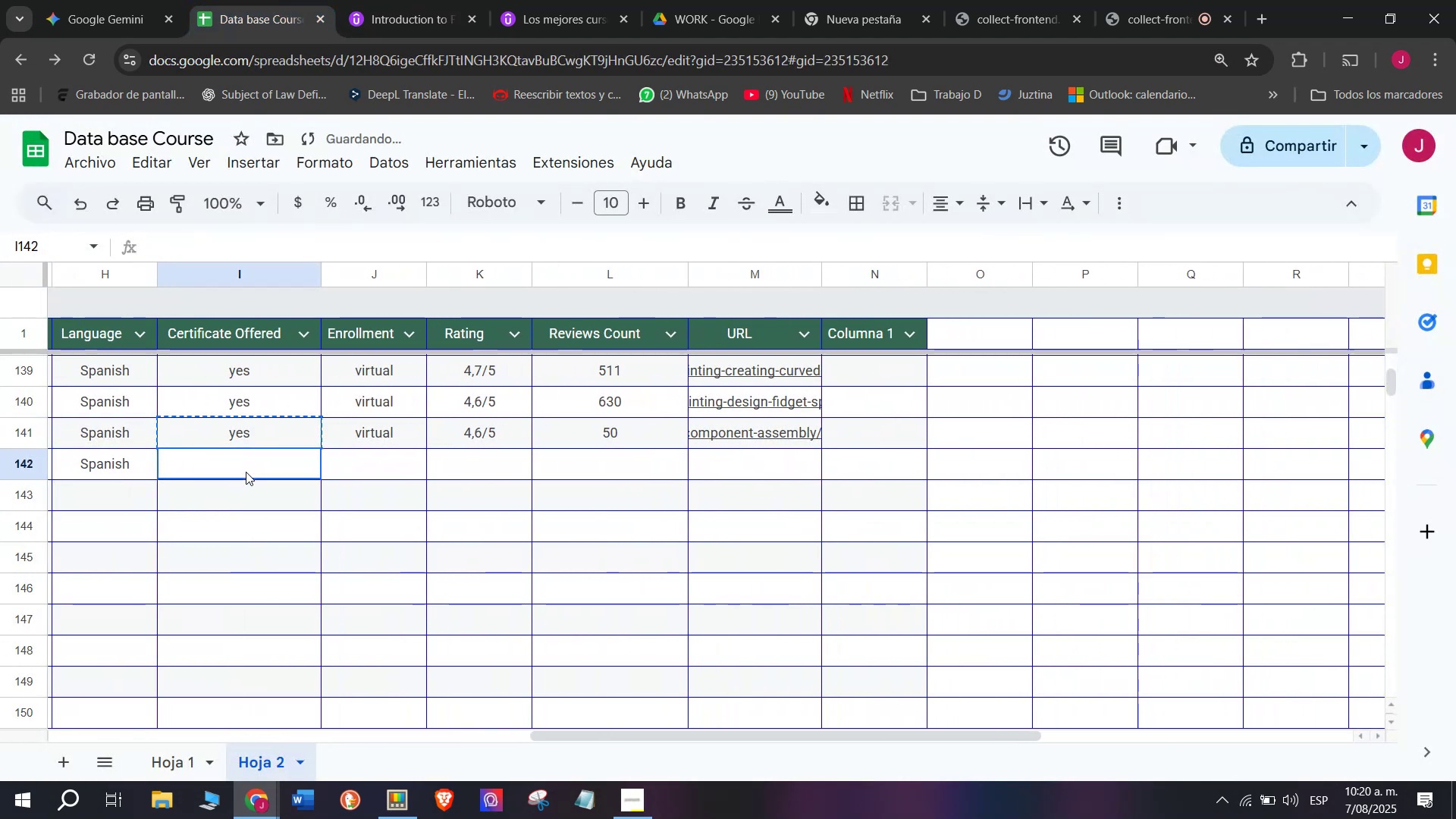 
double_click([246, 472])
 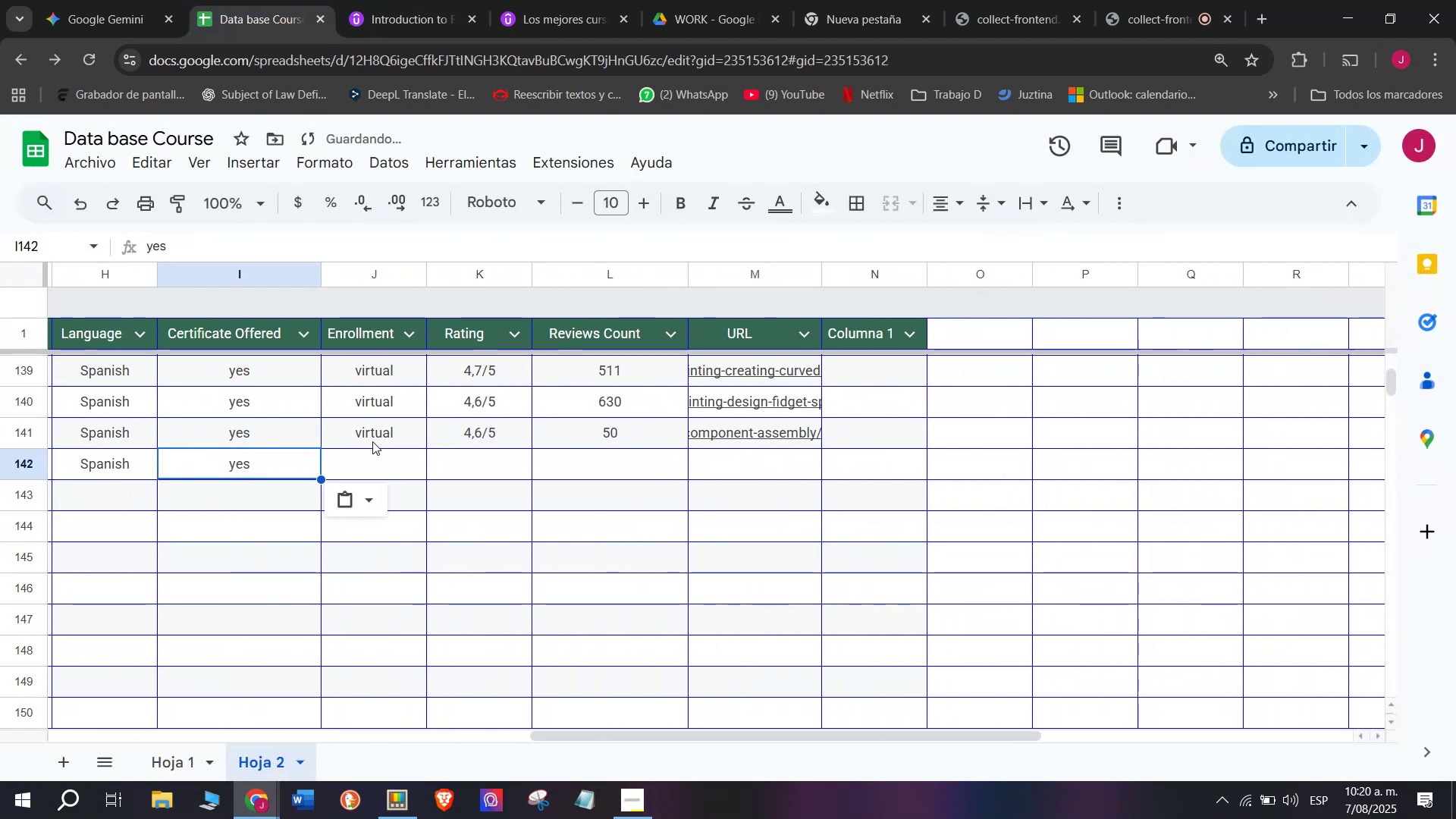 
key(Control+V)
 